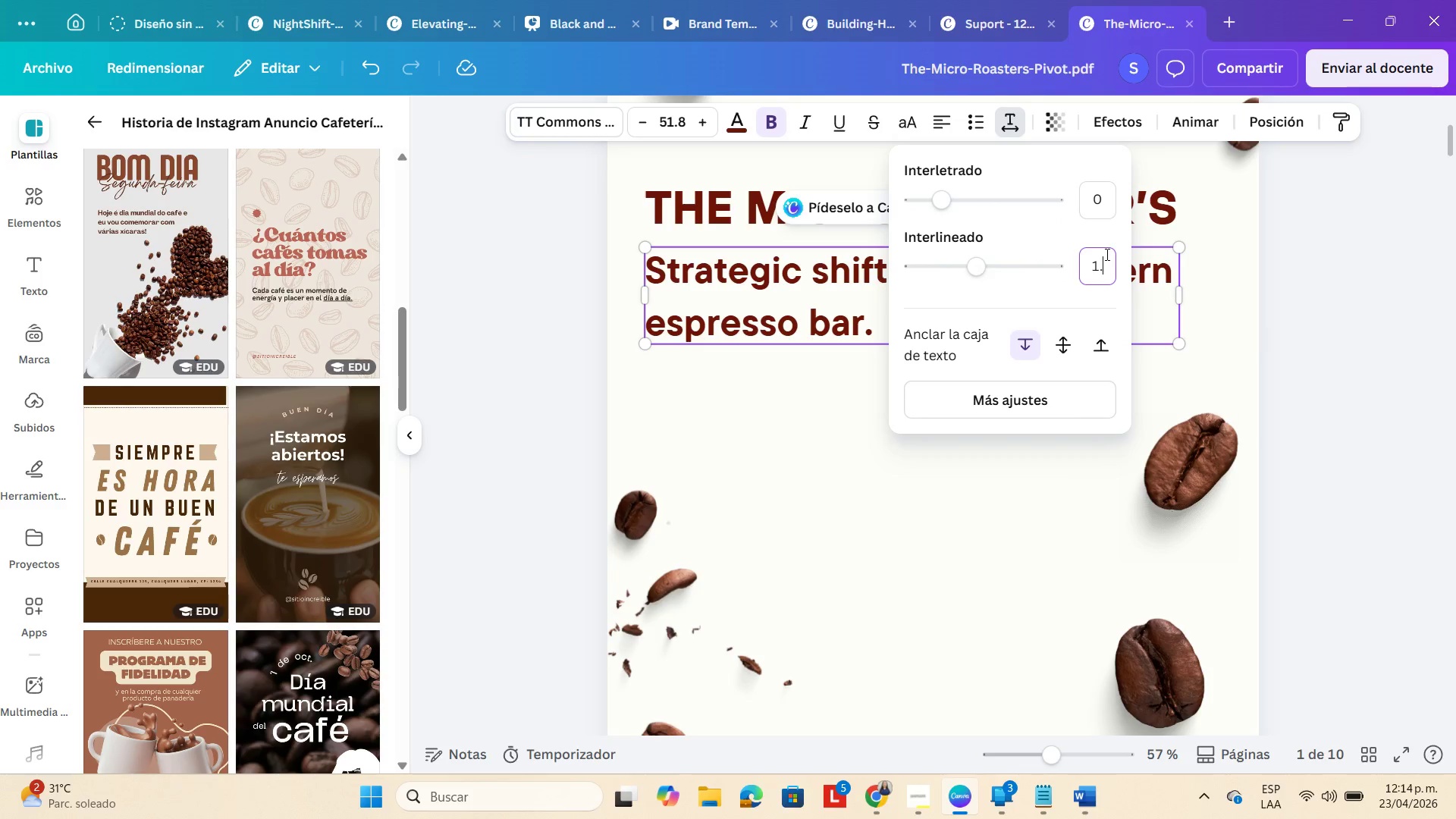 
key(Numpad0)
 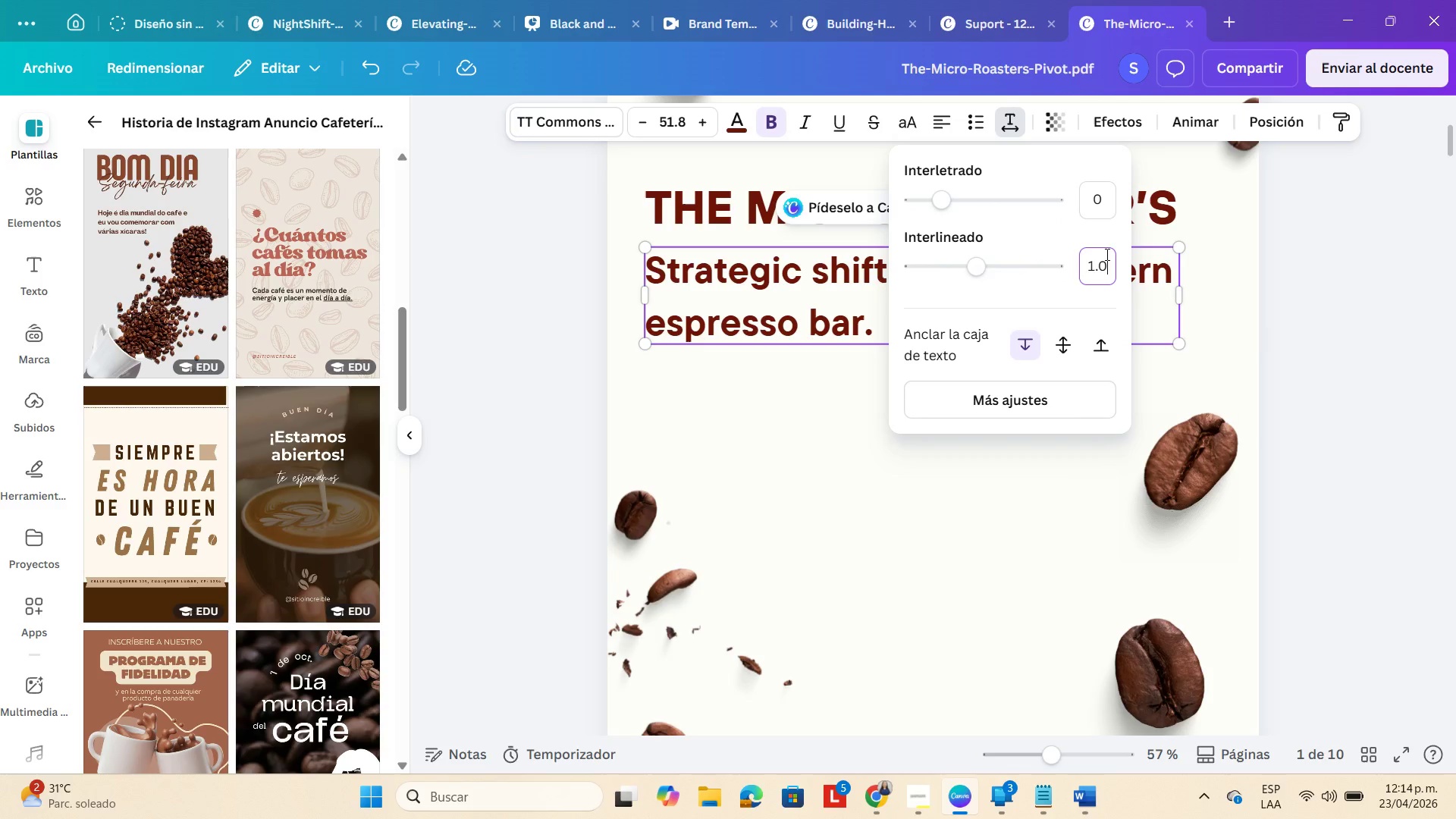 
key(Backspace)
 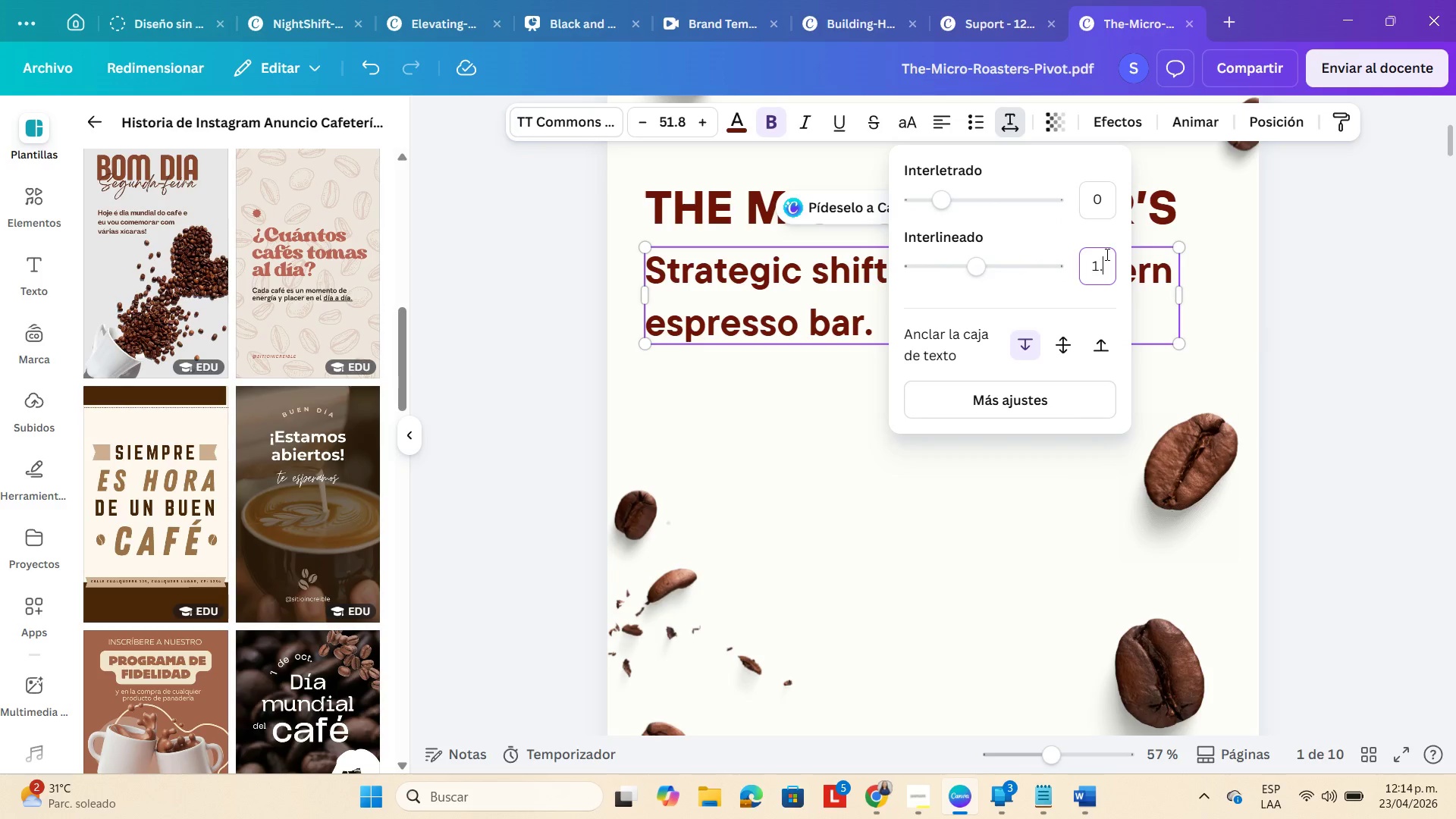 
key(Numpad2)
 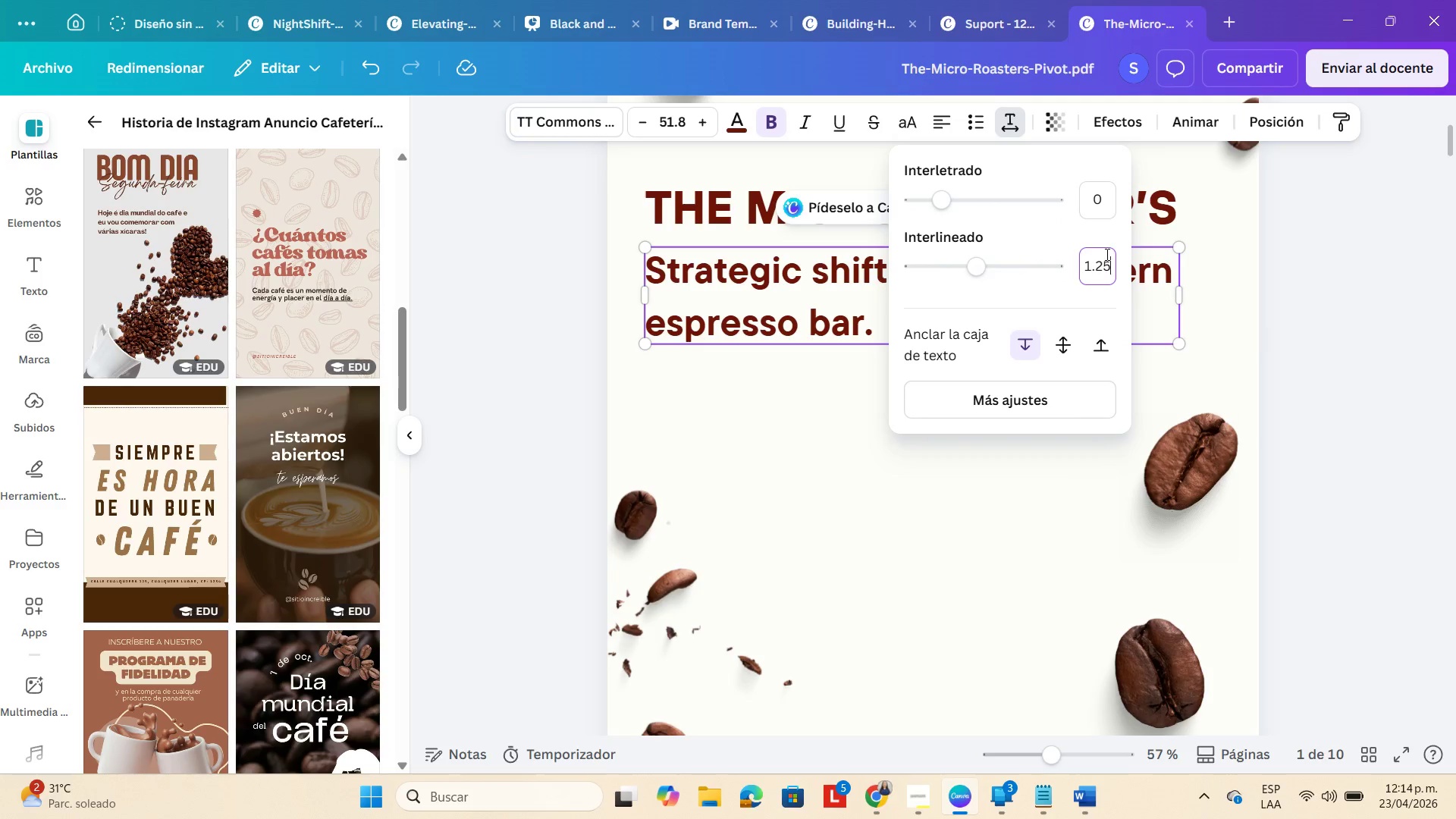 
key(Numpad5)
 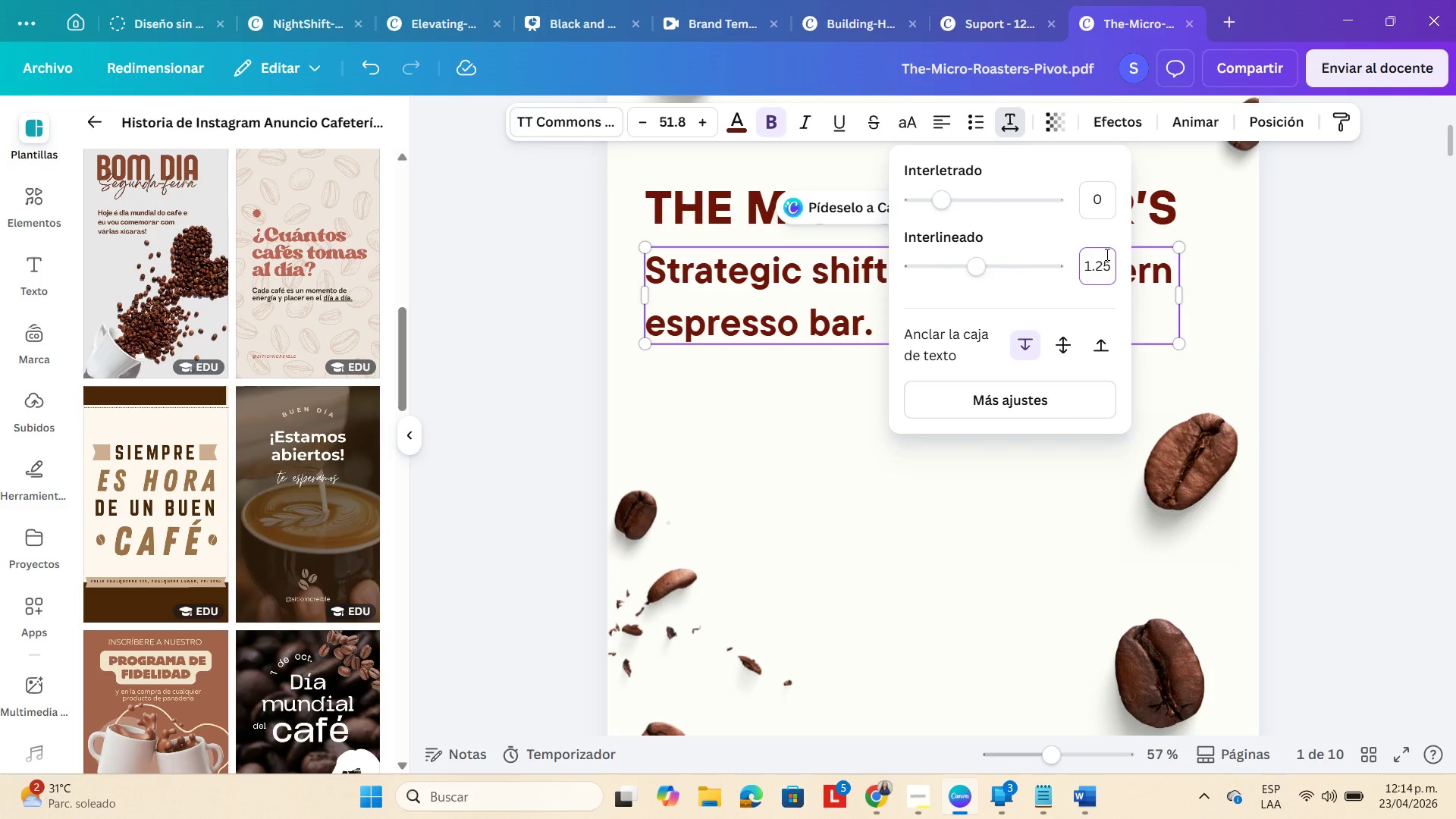 
key(NumpadEnter)
 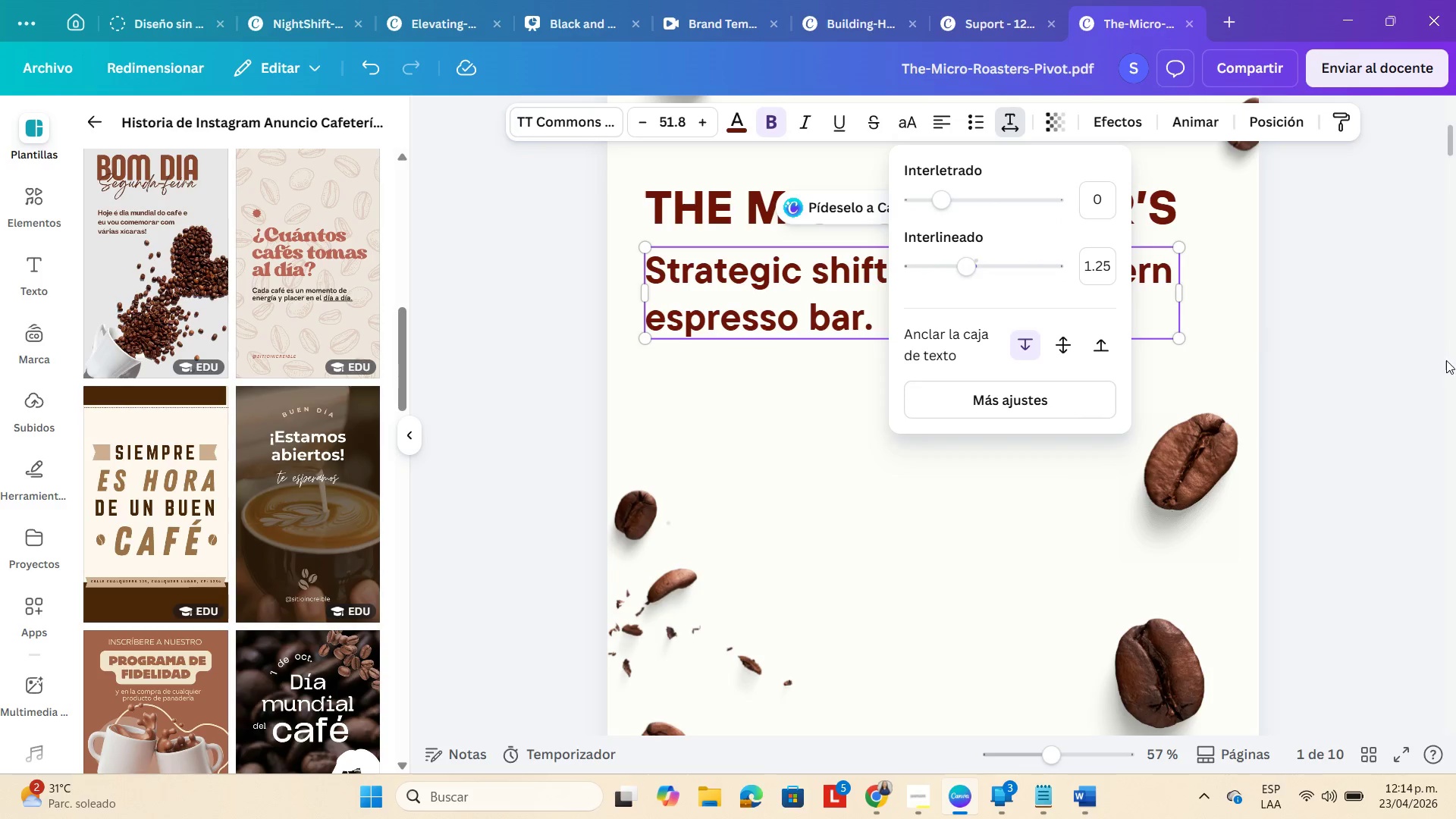 
double_click([1432, 356])
 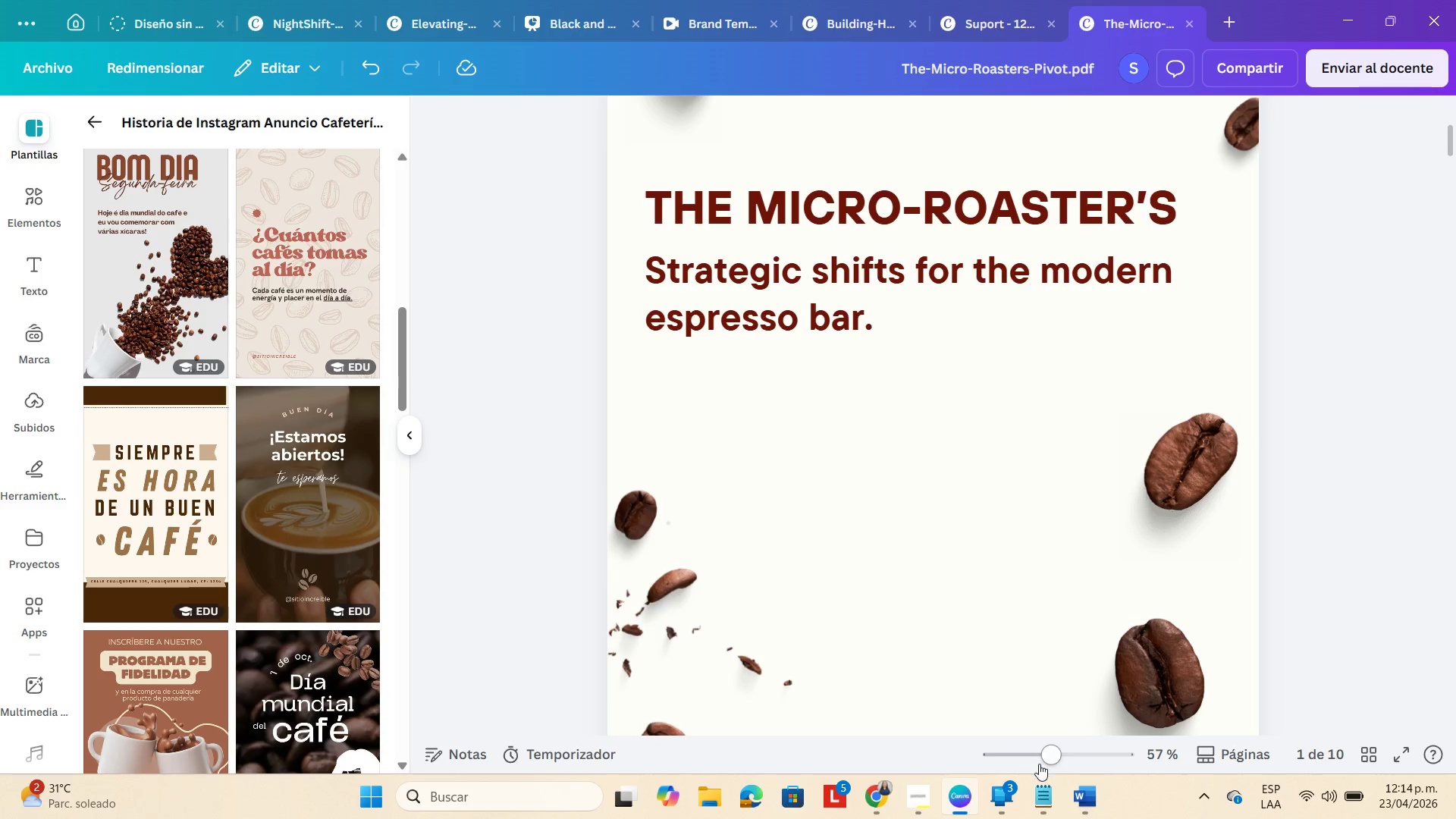 
left_click([1045, 750])
 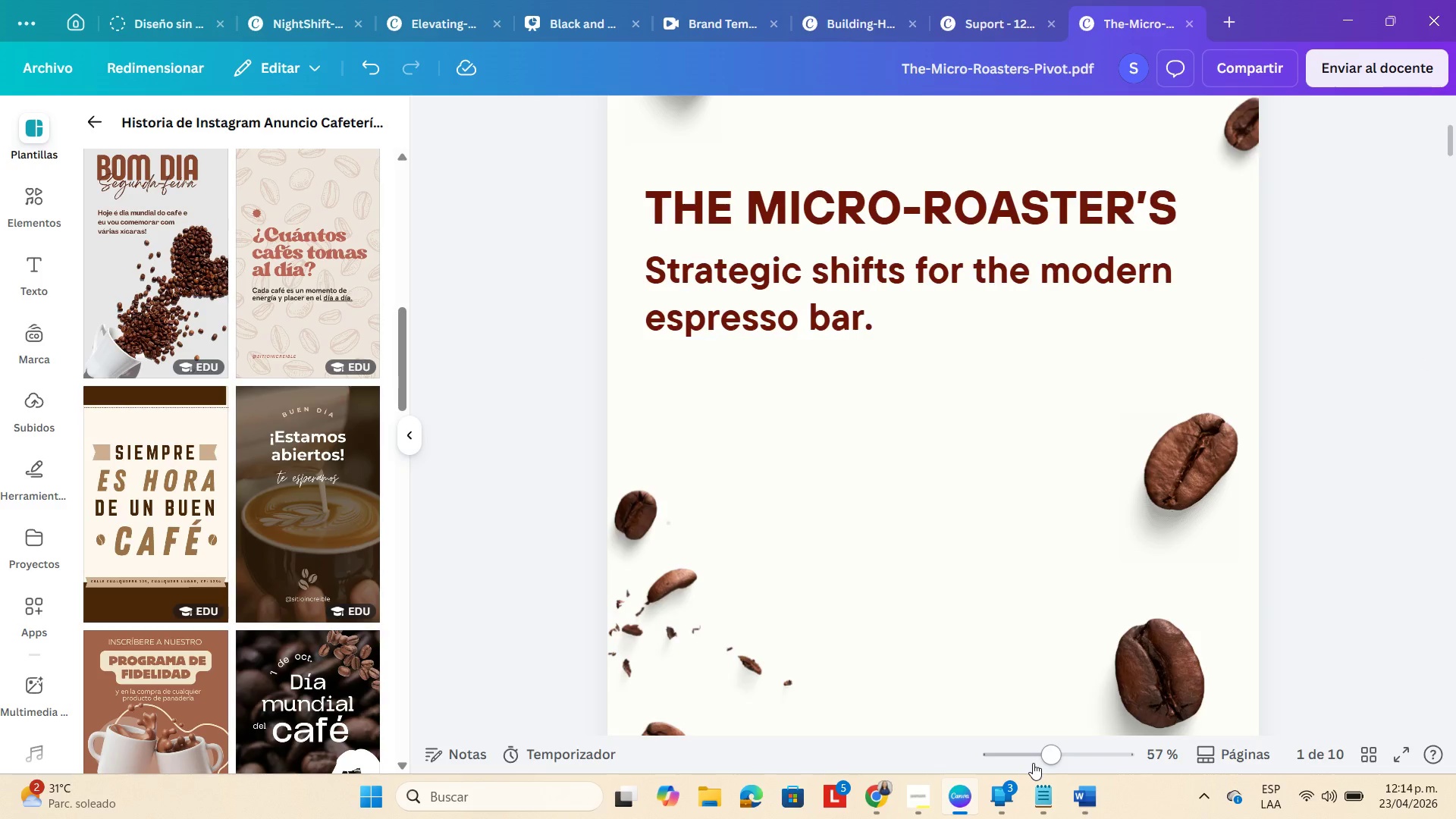 
left_click([1033, 763])
 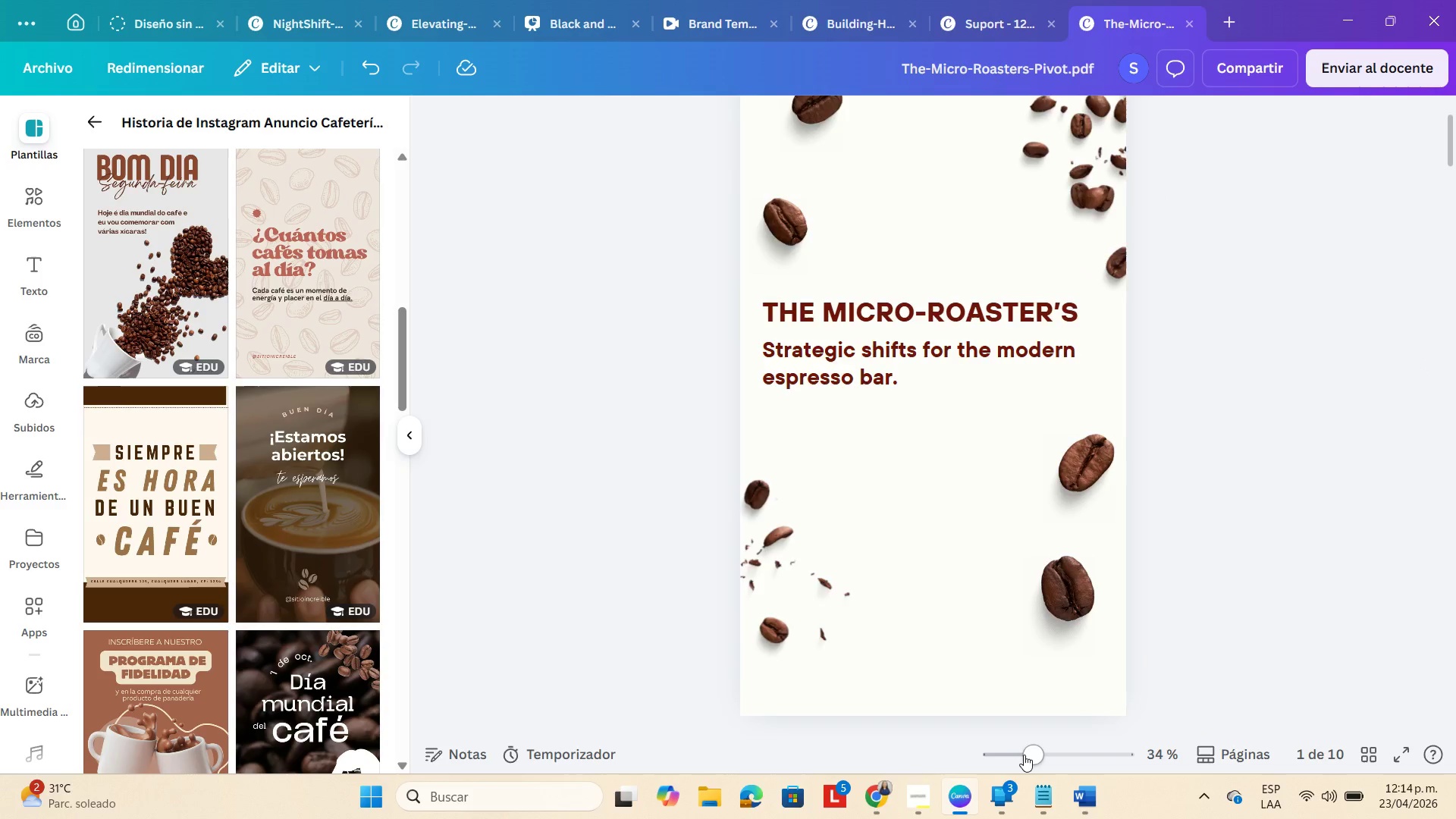 
left_click([1024, 755])
 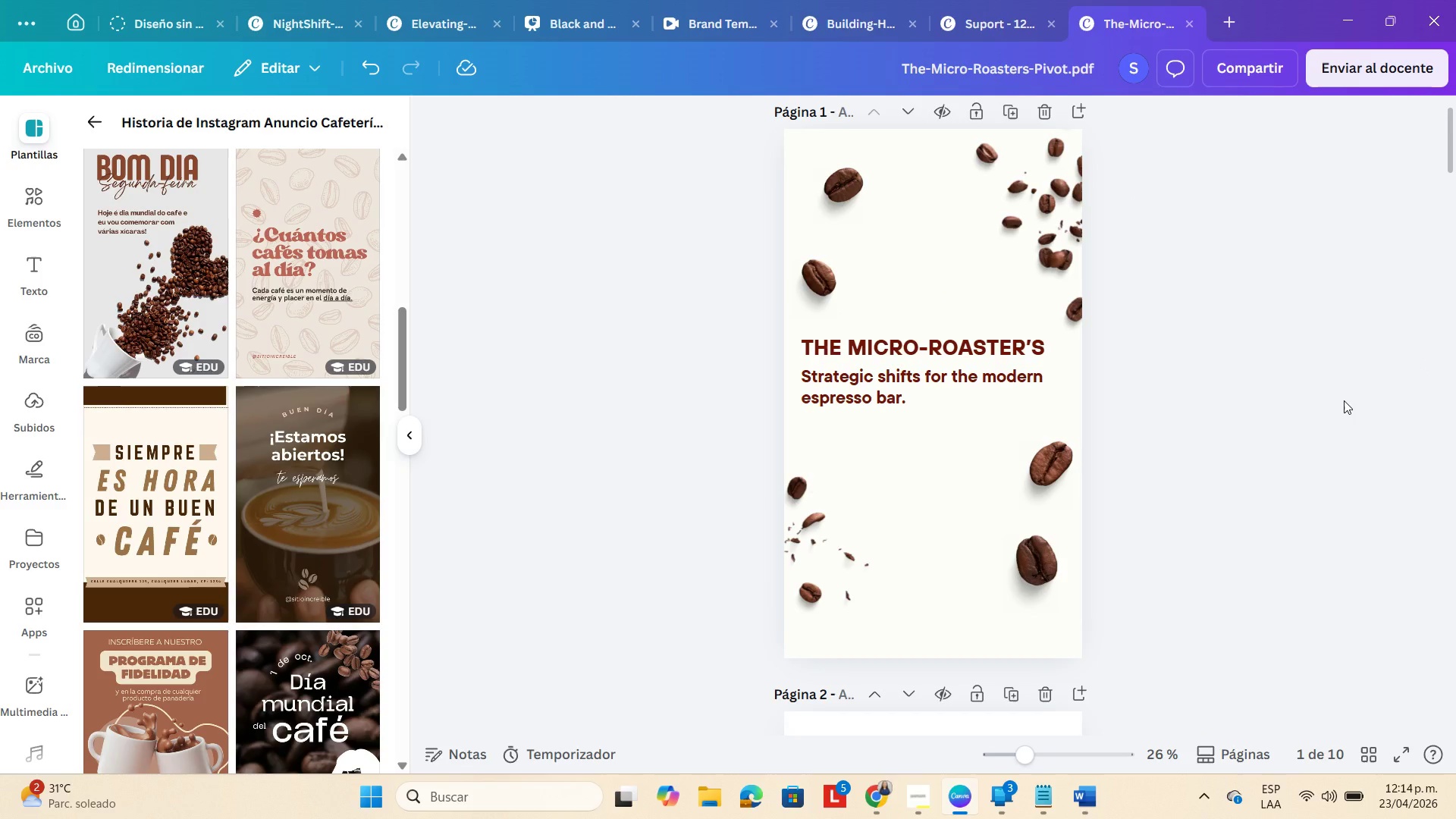 
double_click([1344, 400])
 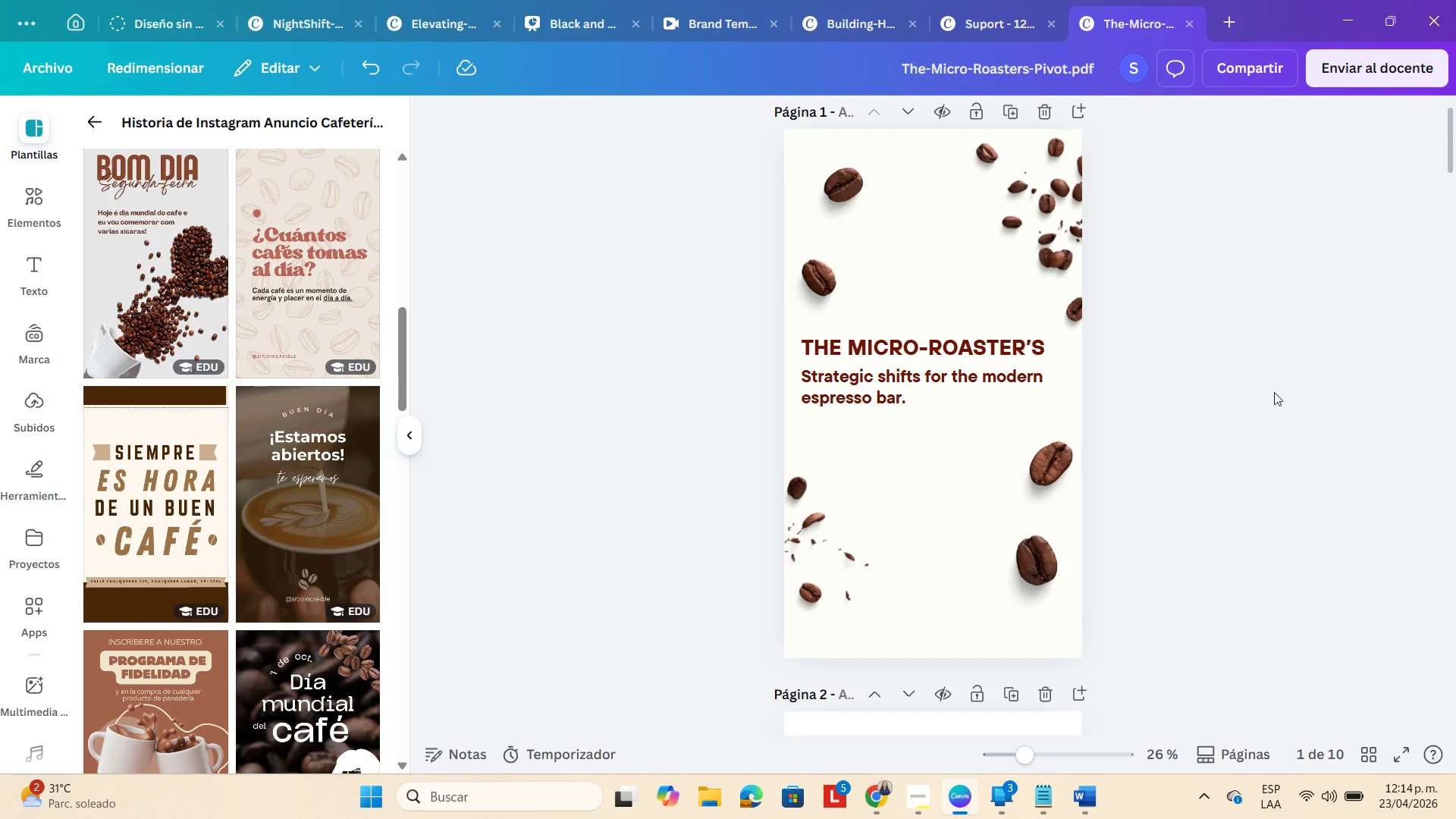 
left_click([843, 379])
 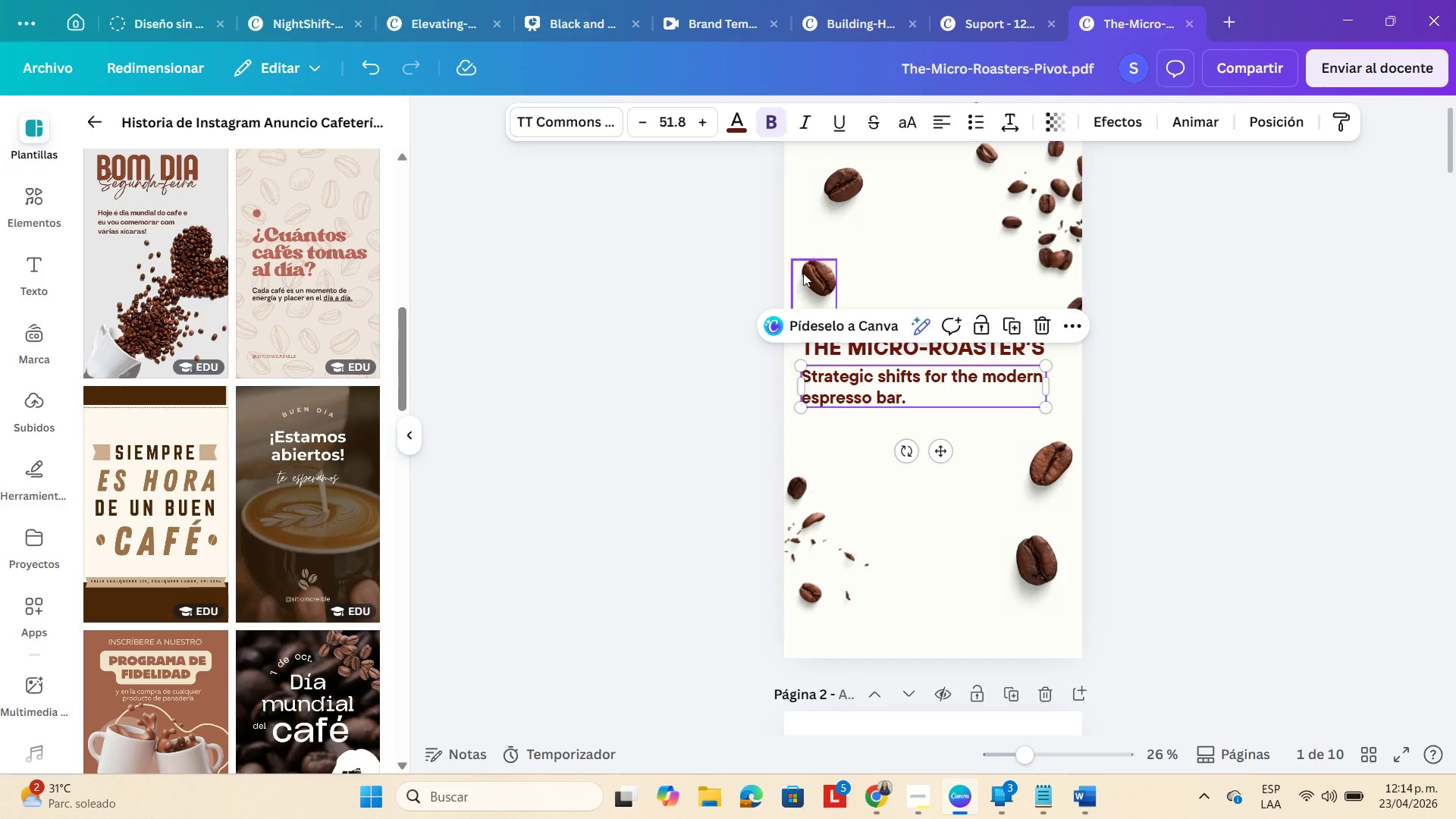 
left_click([854, 354])
 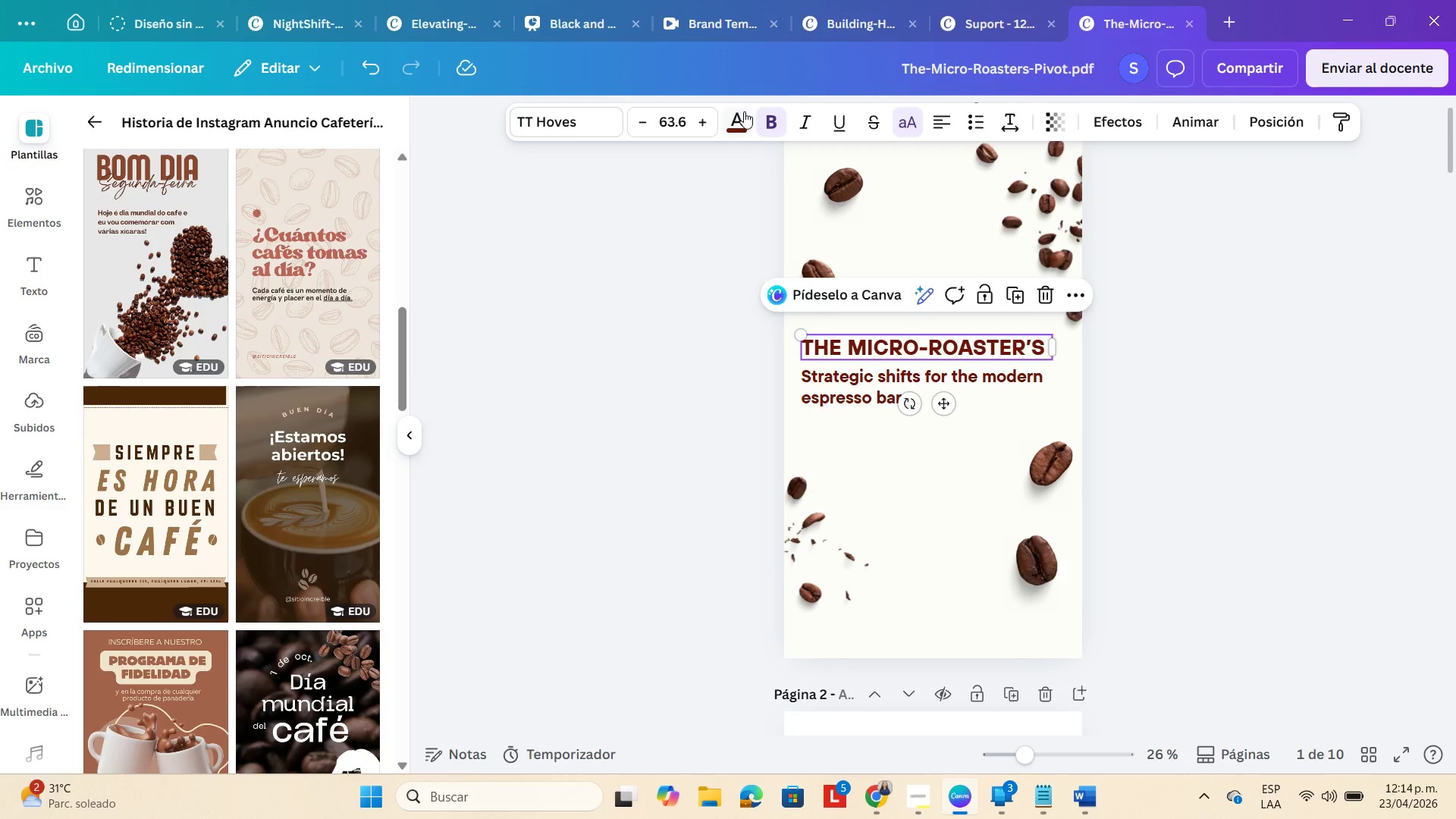 
left_click([743, 113])
 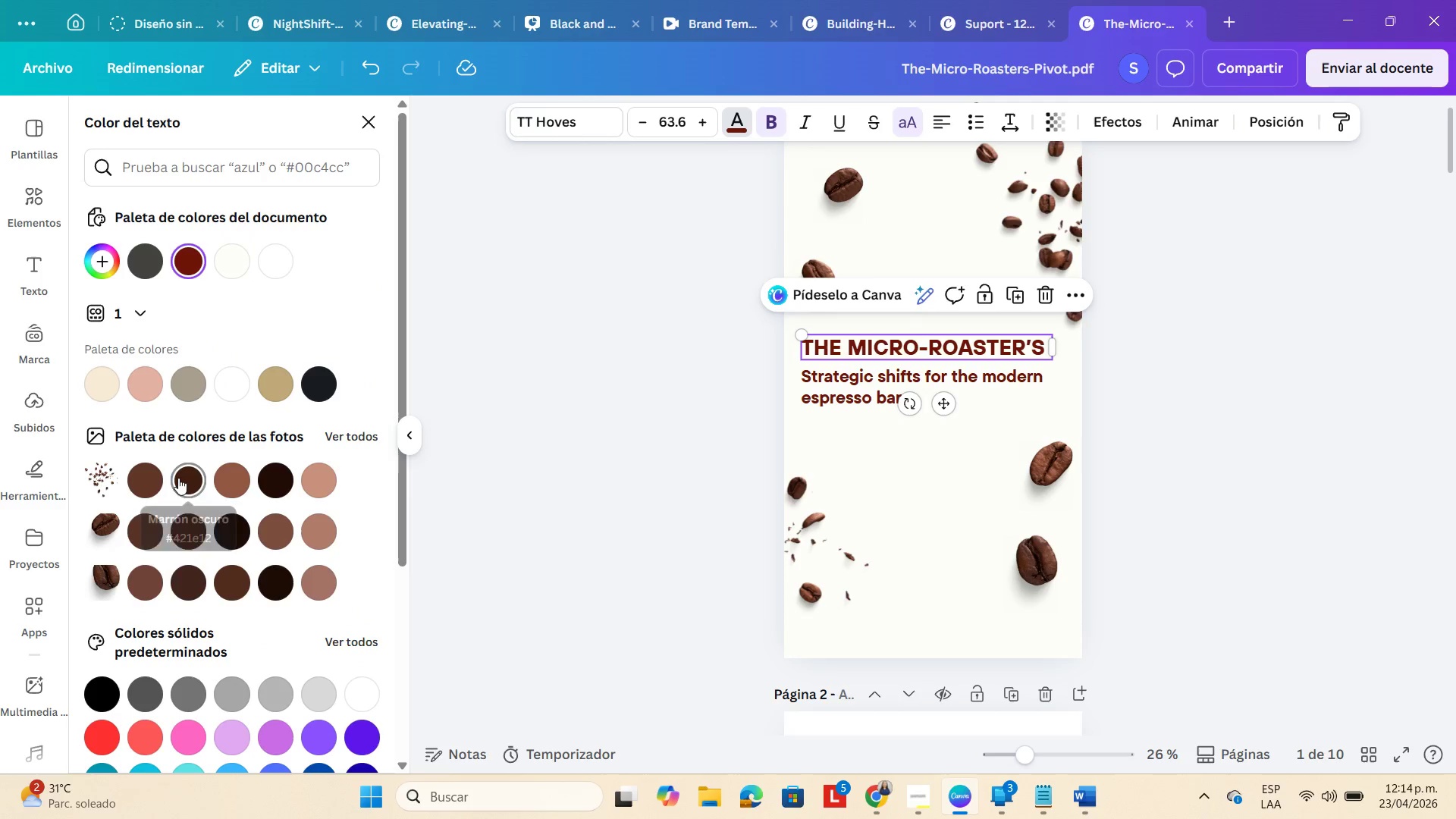 
left_click([188, 482])
 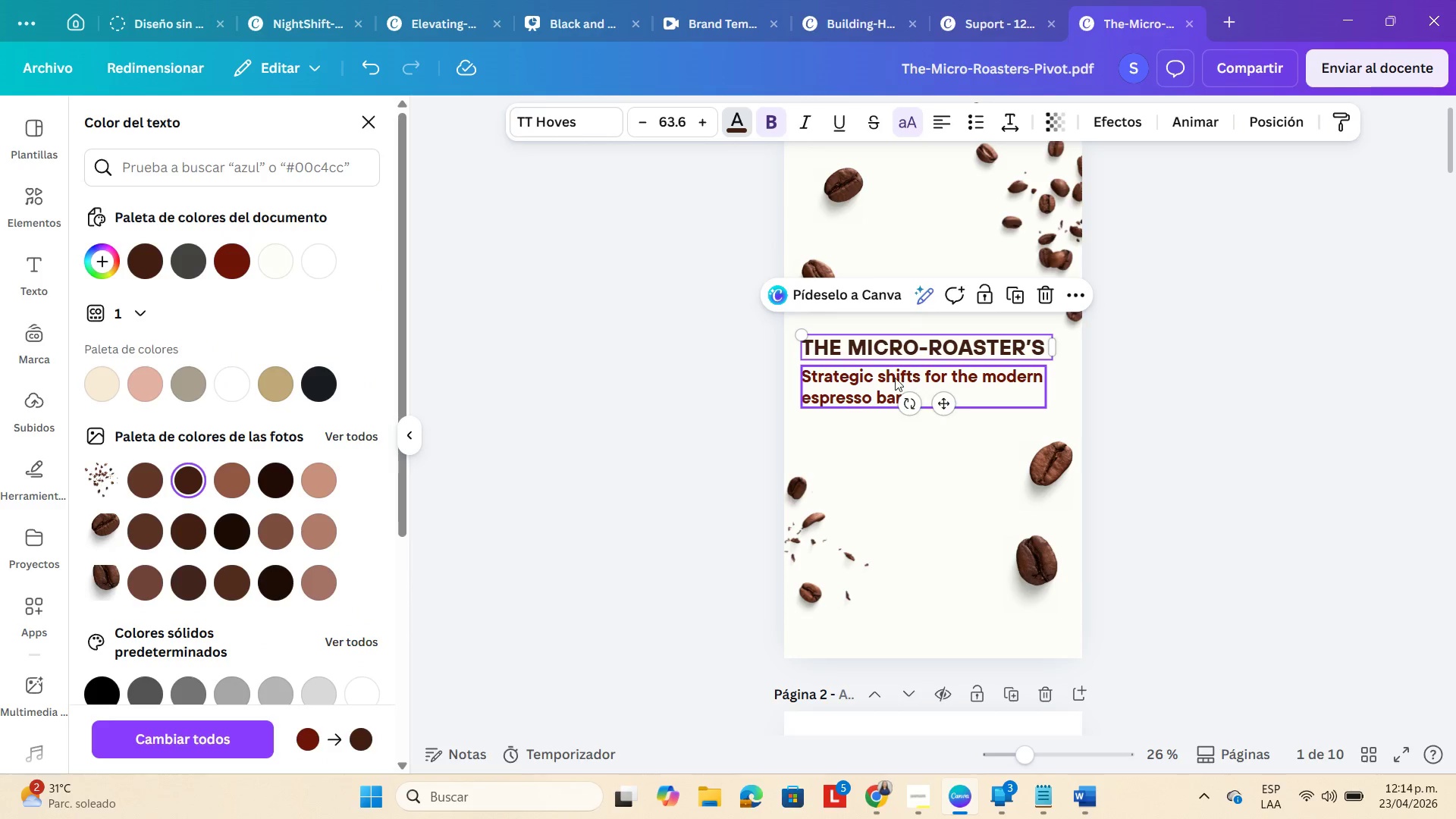 
left_click([834, 394])
 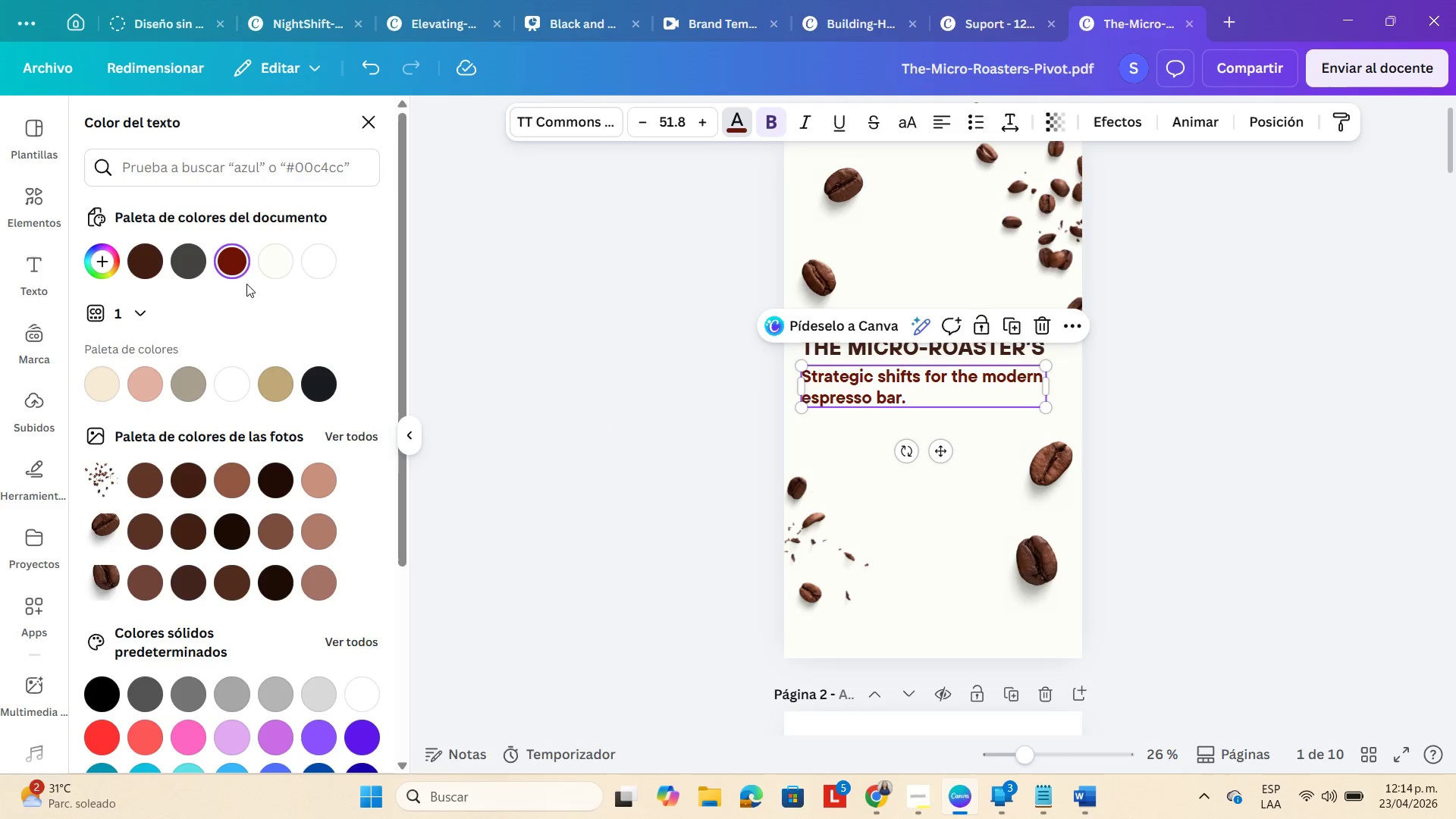 
left_click([140, 473])
 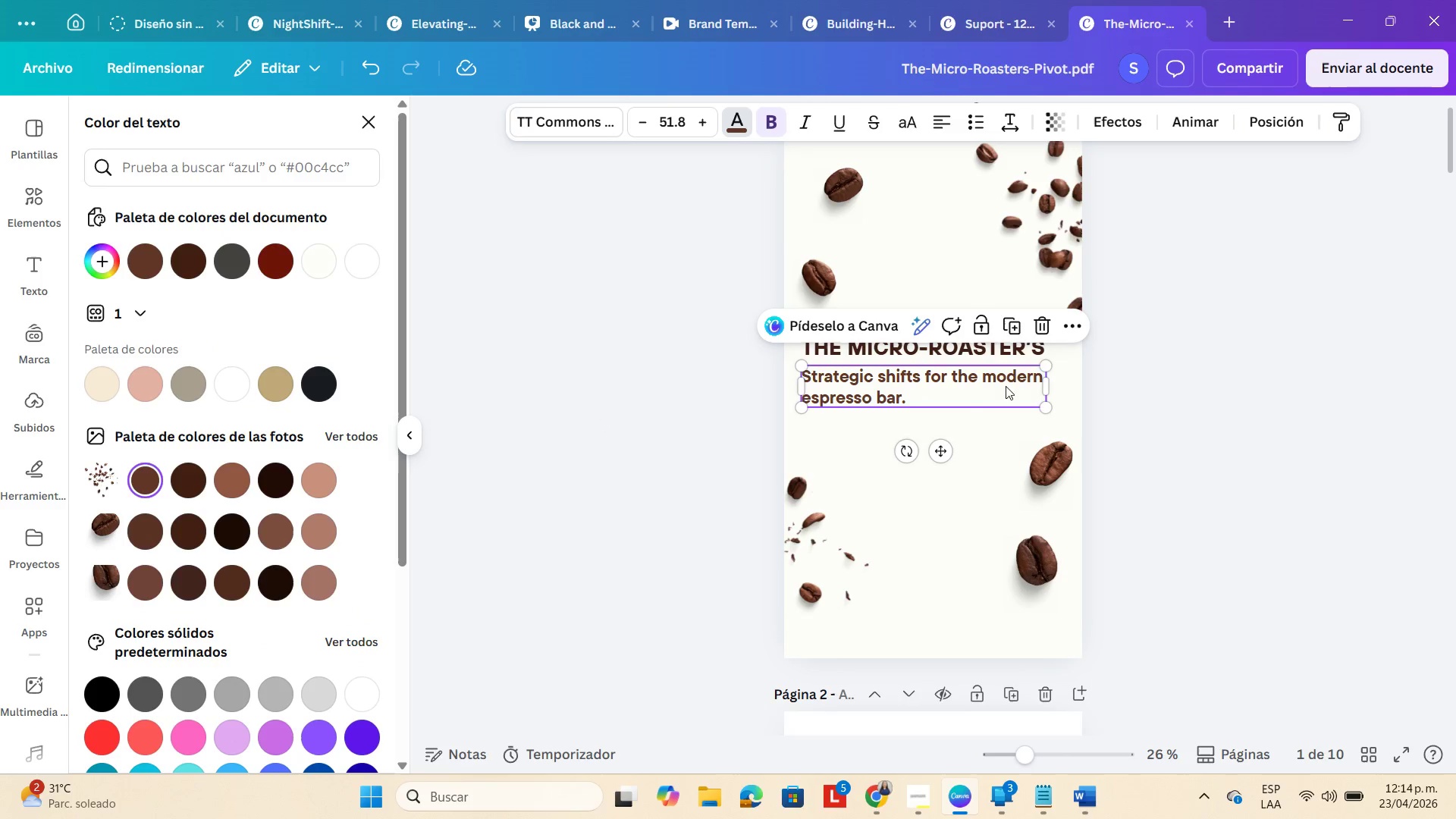 
double_click([1203, 343])
 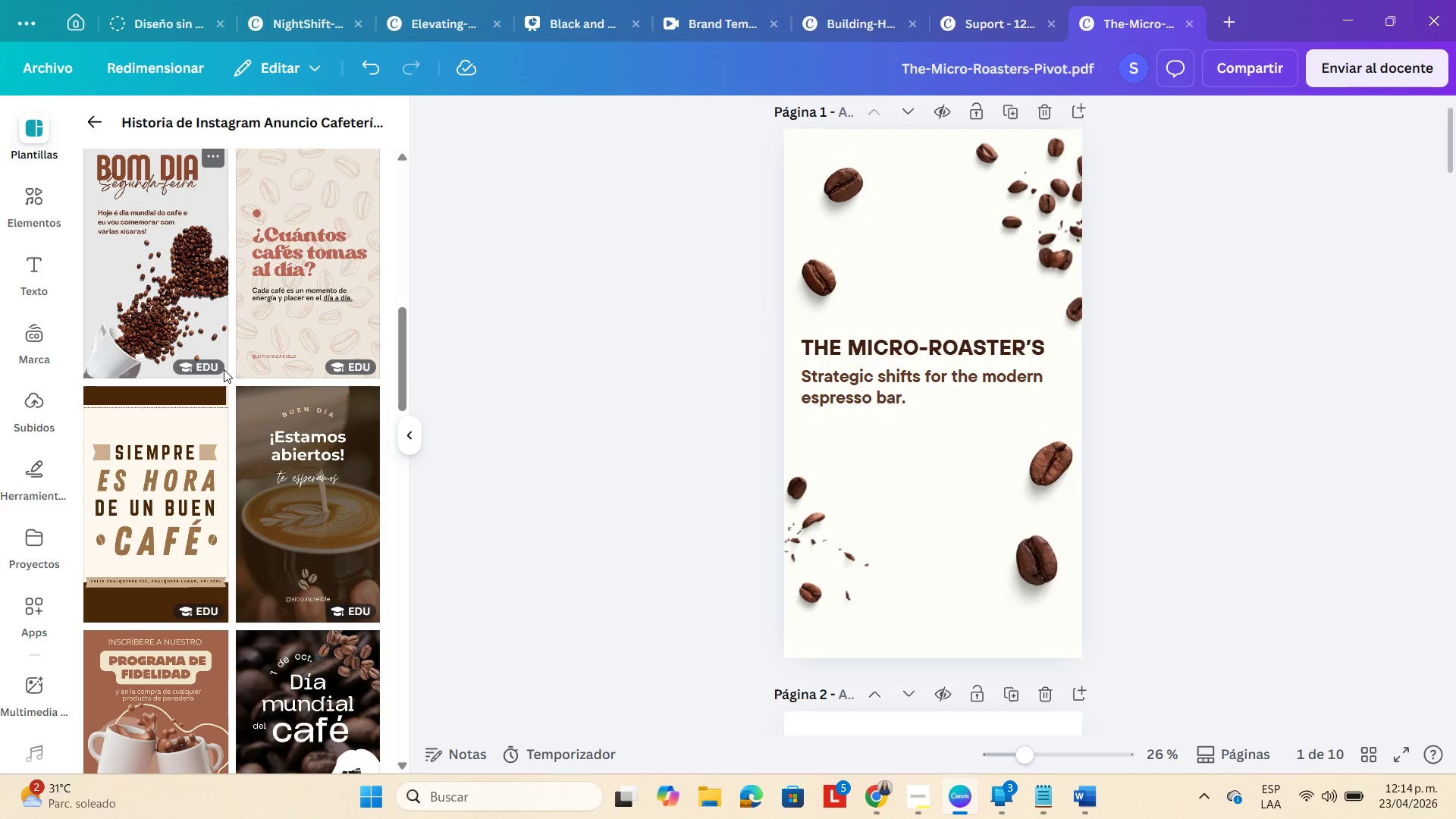 
scroll: coordinate [251, 540], scroll_direction: down, amount: 9.0
 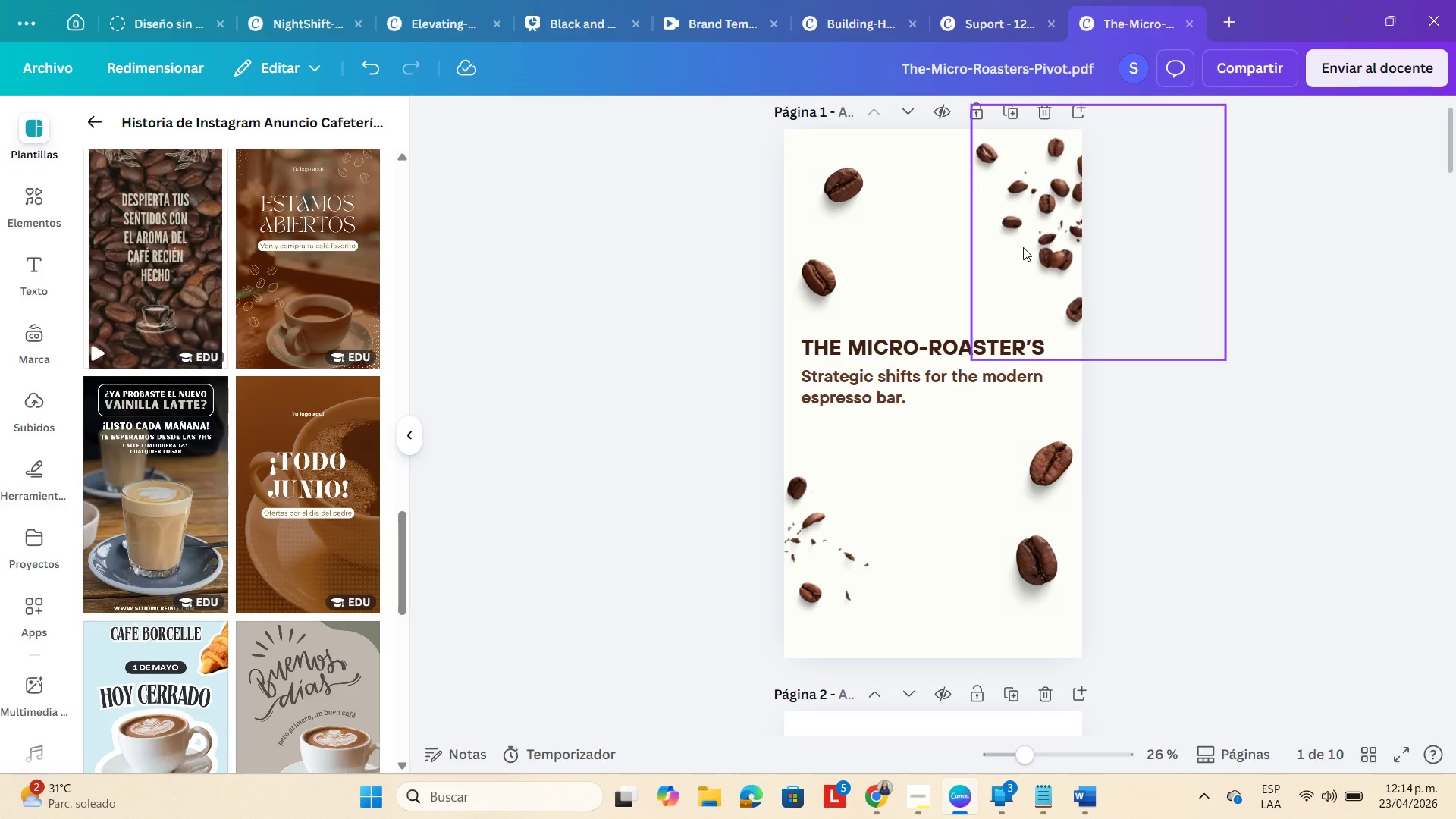 
wait(11.24)
 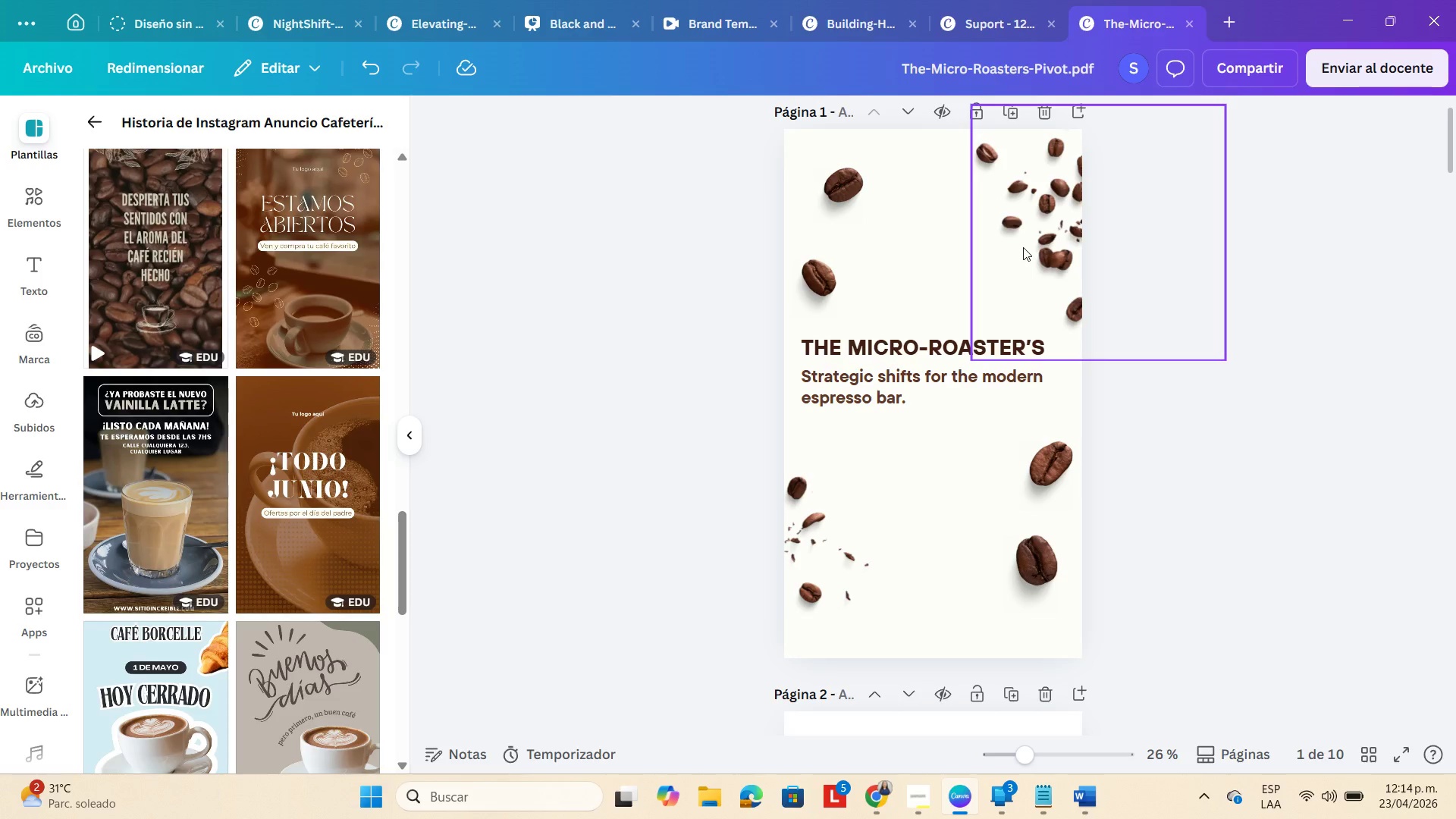 
scroll: coordinate [1226, 541], scroll_direction: down, amount: 6.0
 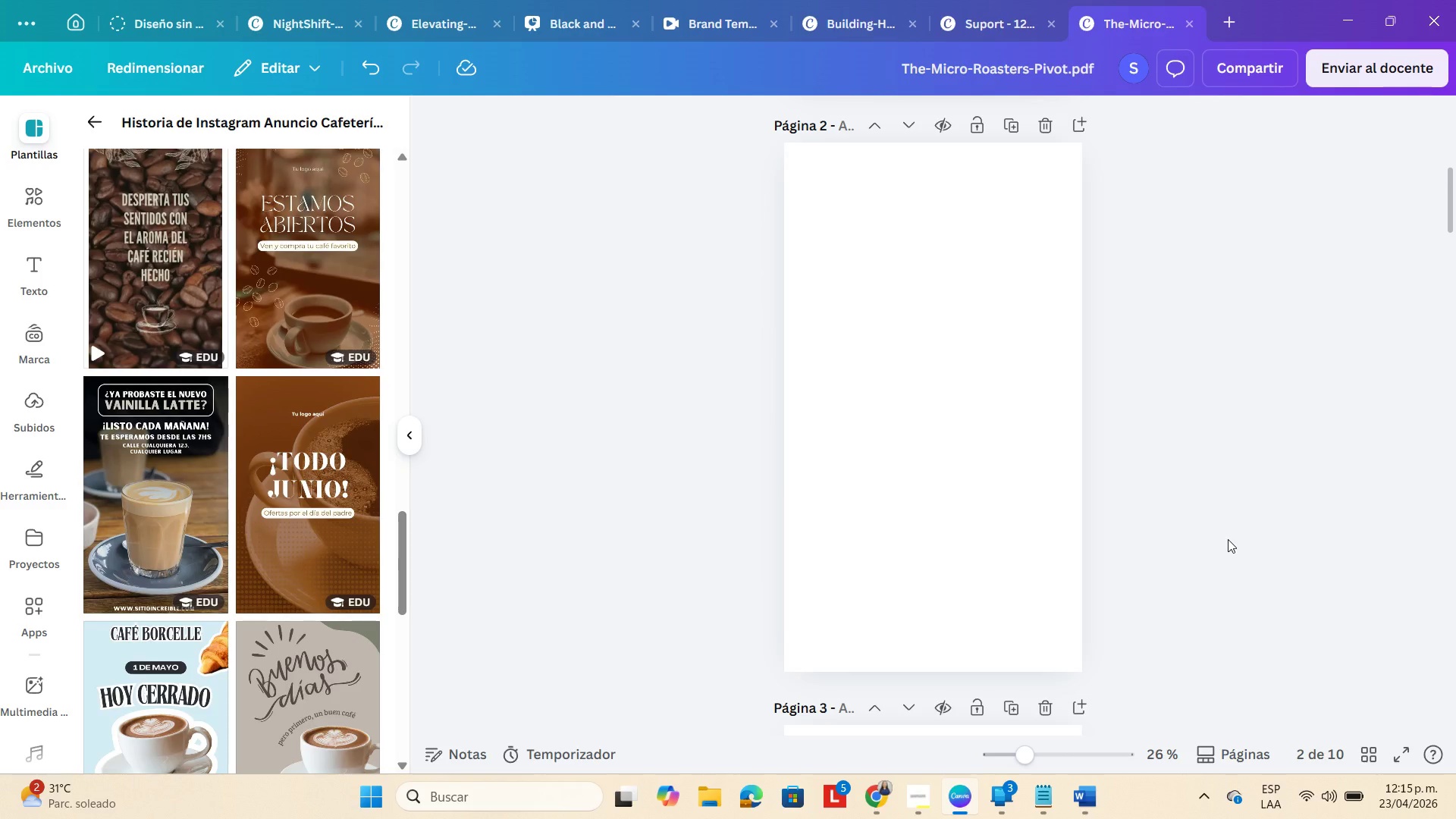 
wait(10.14)
 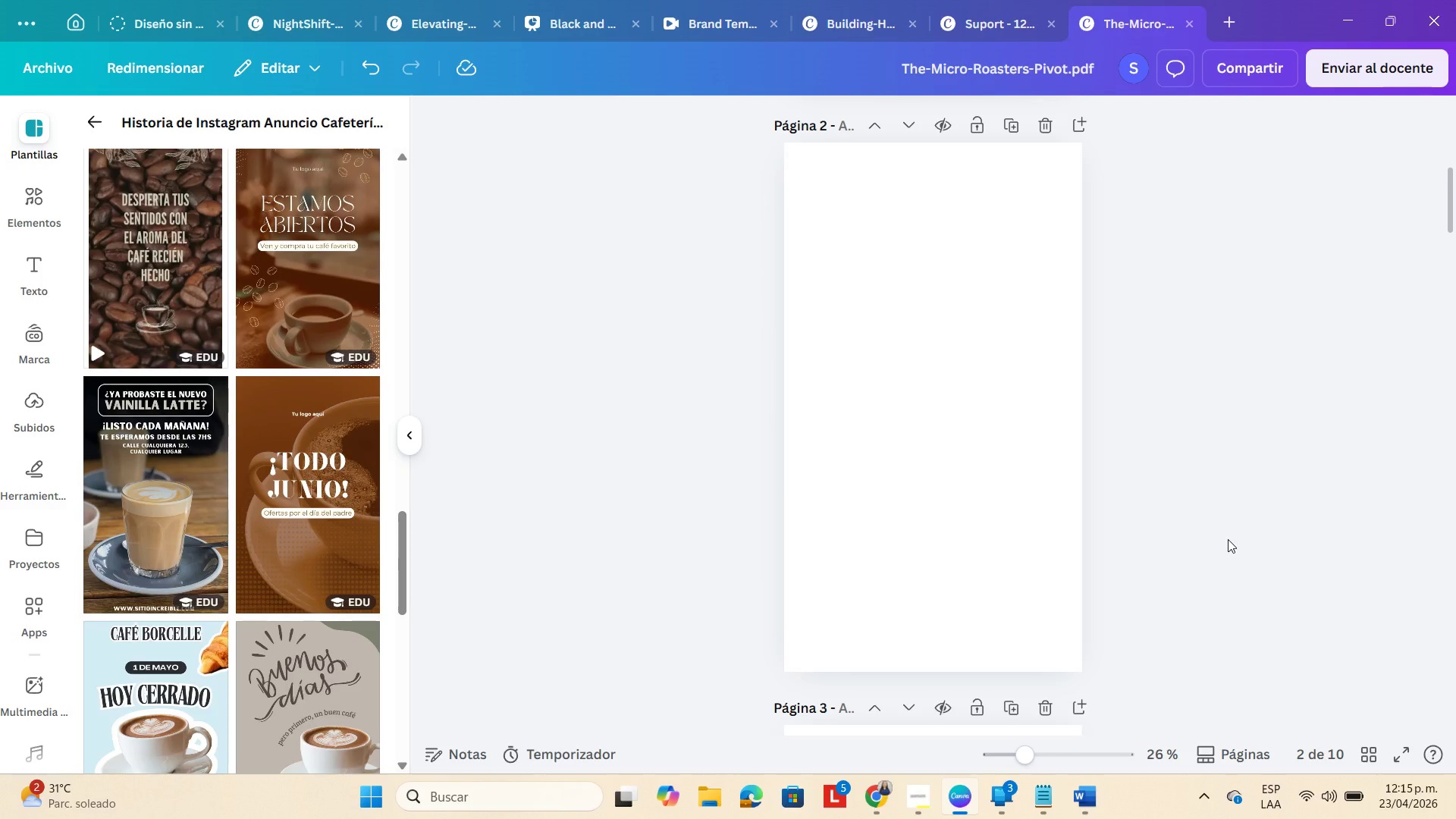 
left_click([1003, 787])
 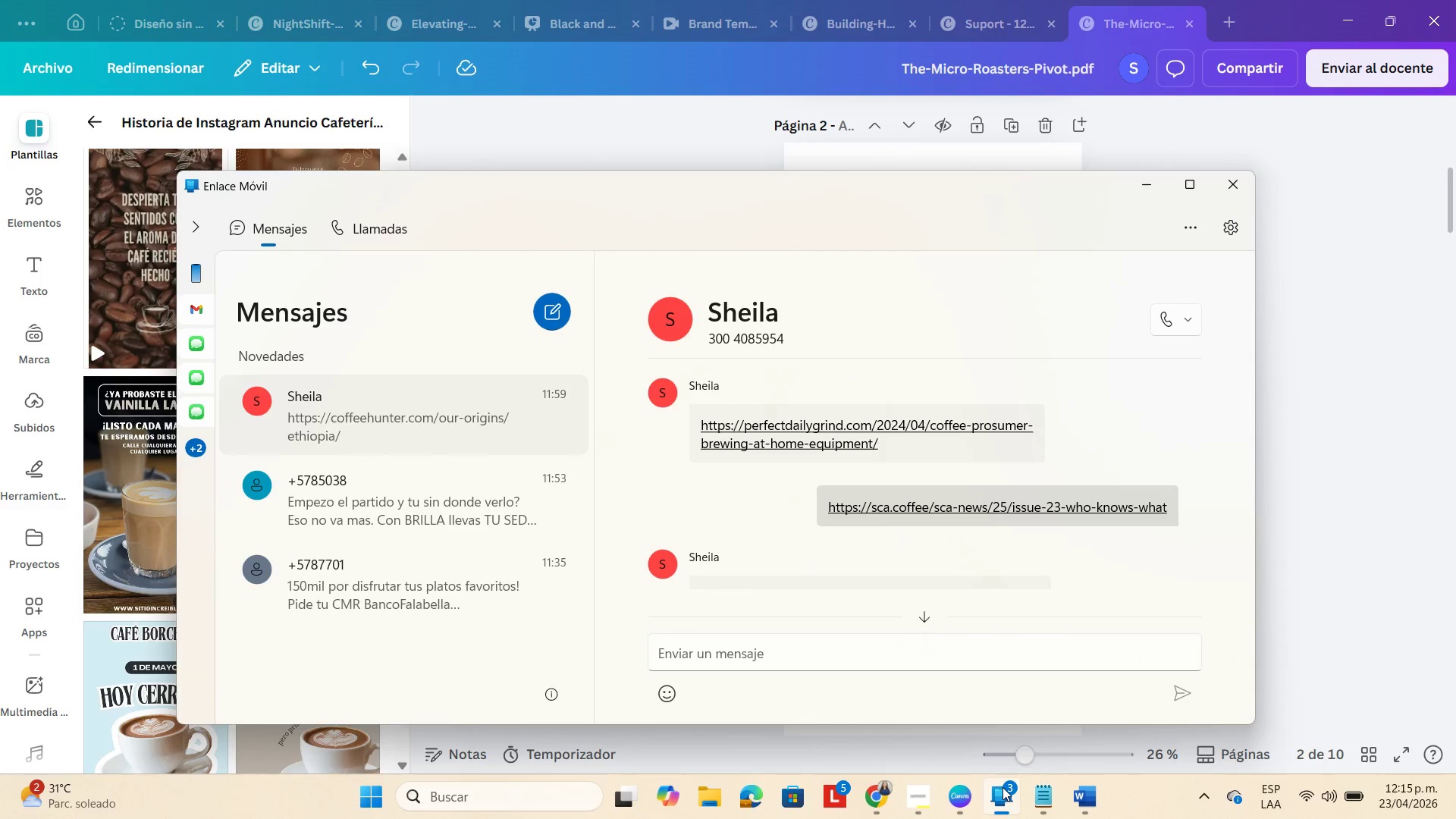 
scroll: coordinate [878, 497], scroll_direction: up, amount: 9.0
 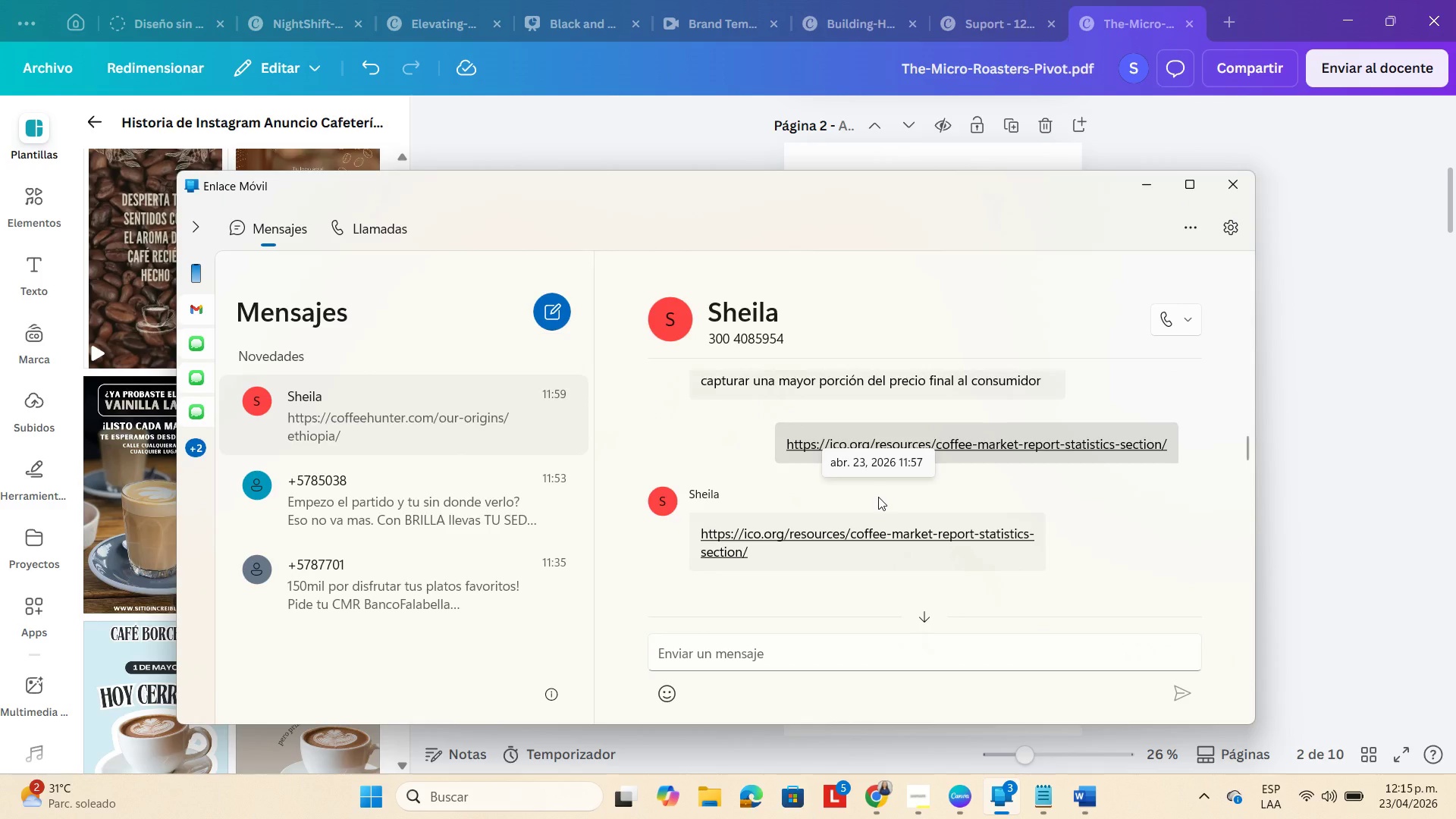 
scroll: coordinate [878, 497], scroll_direction: down, amount: 1.0
 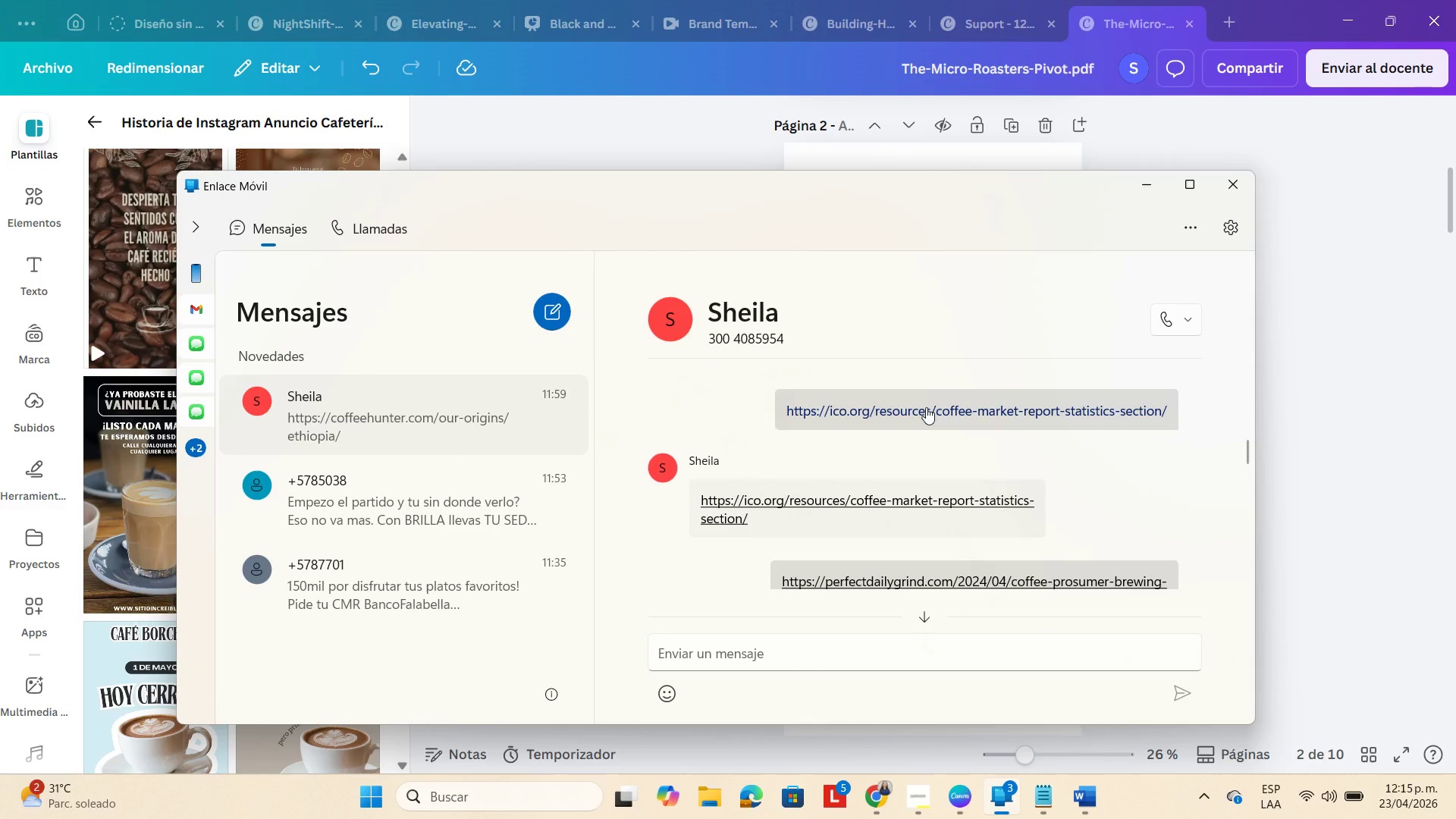 
left_click([926, 407])
 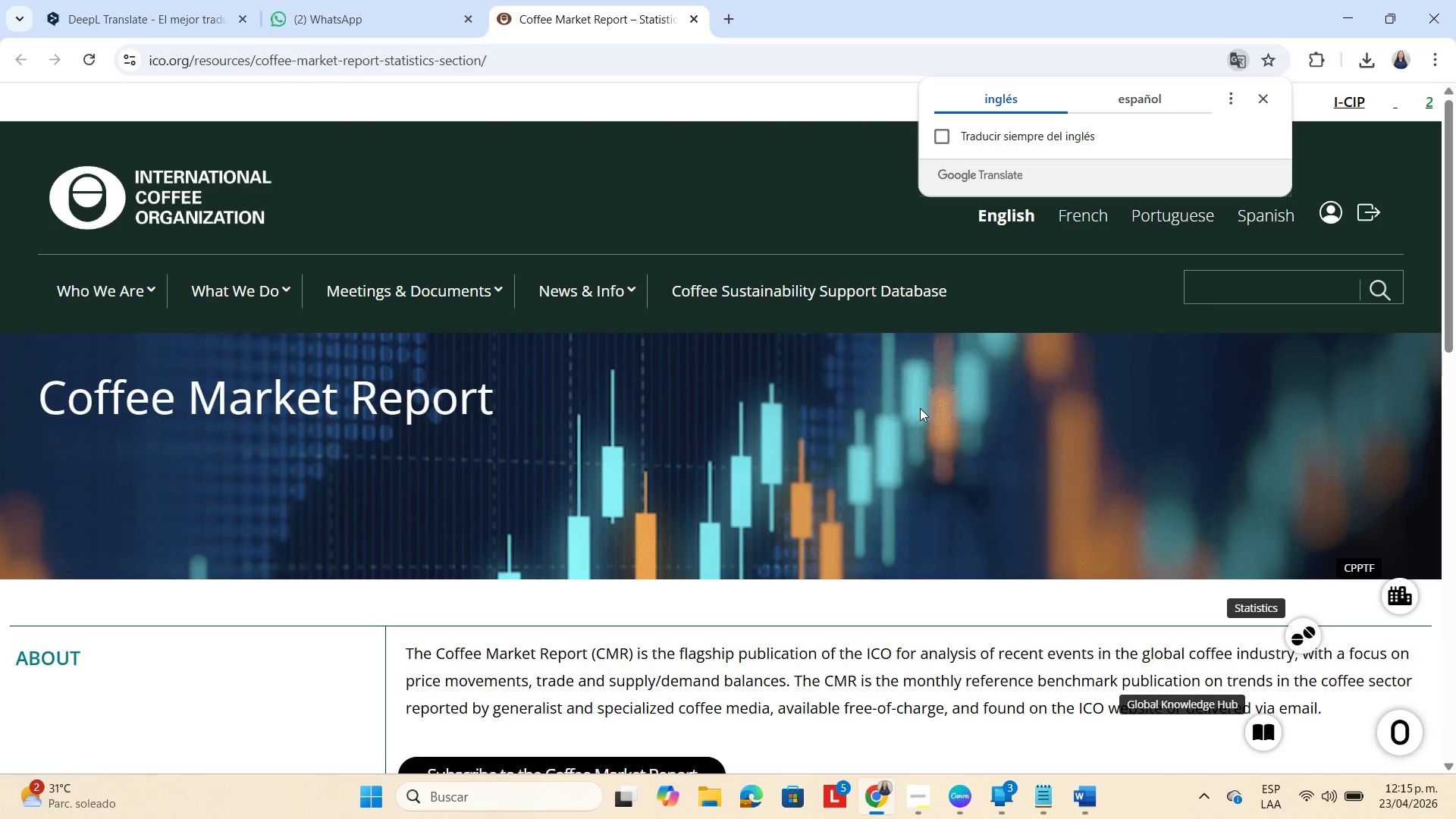 
wait(7.25)
 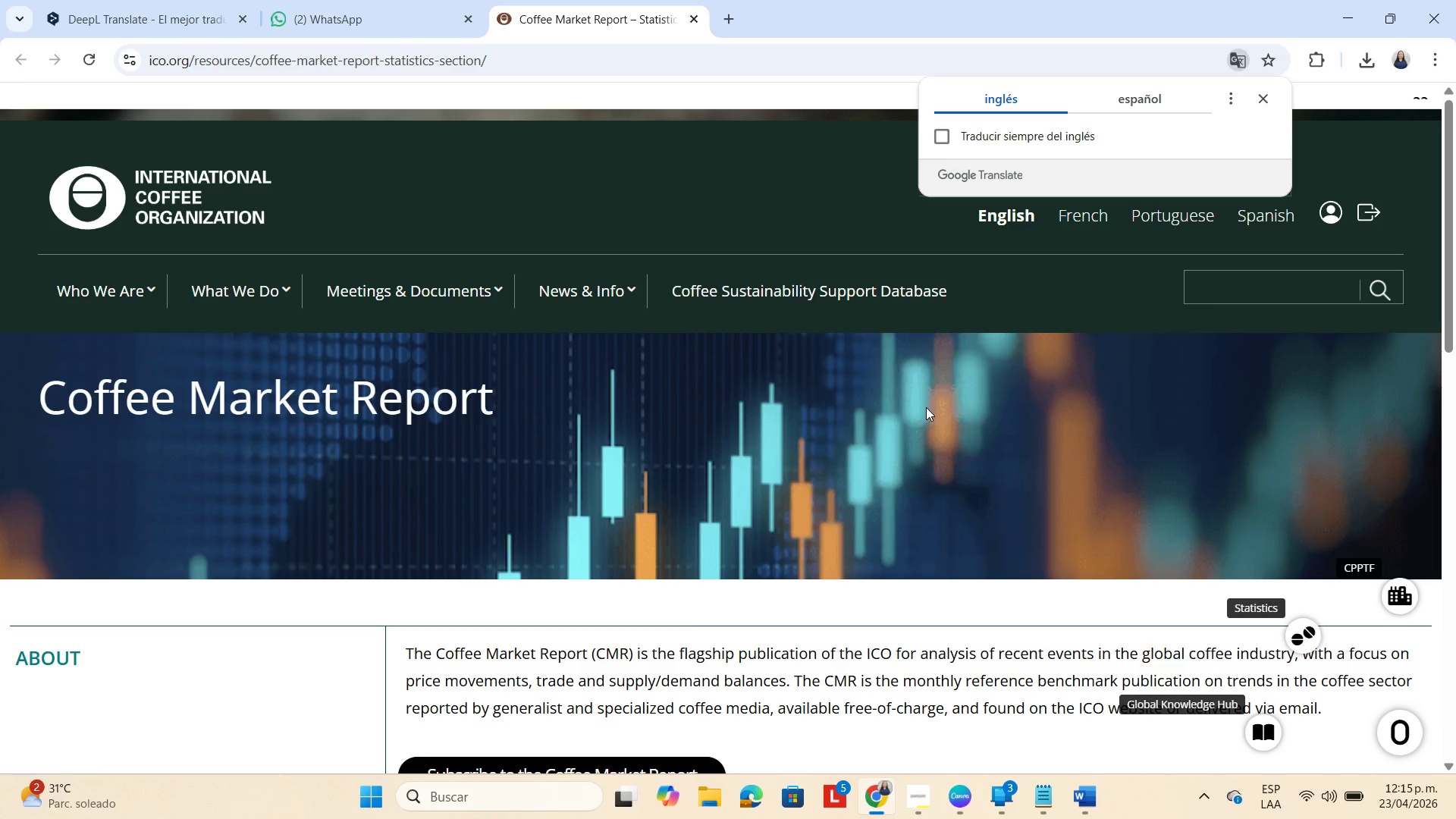 
scroll: coordinate [632, 472], scroll_direction: down, amount: 6.0
 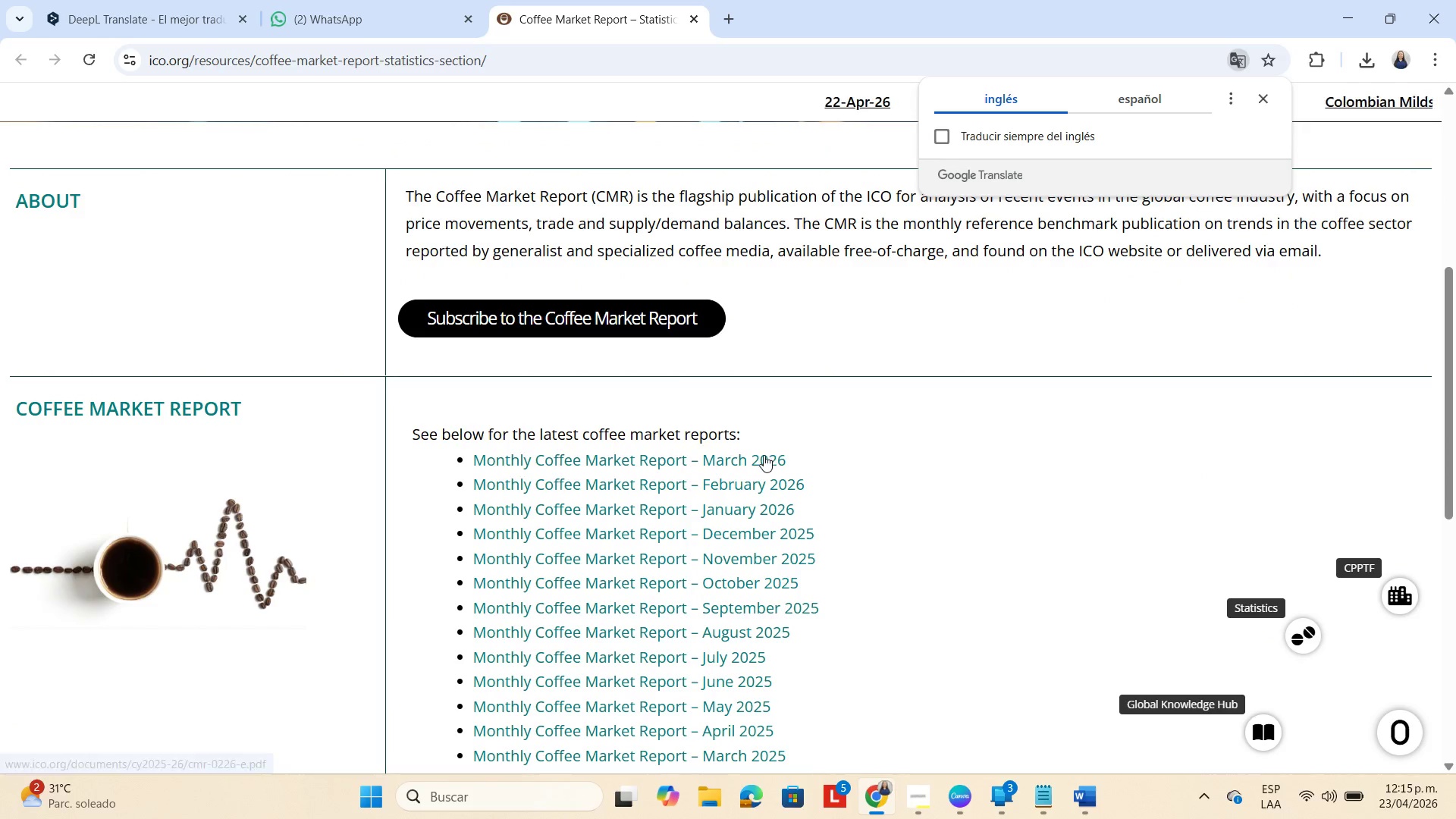 
left_click([764, 455])
 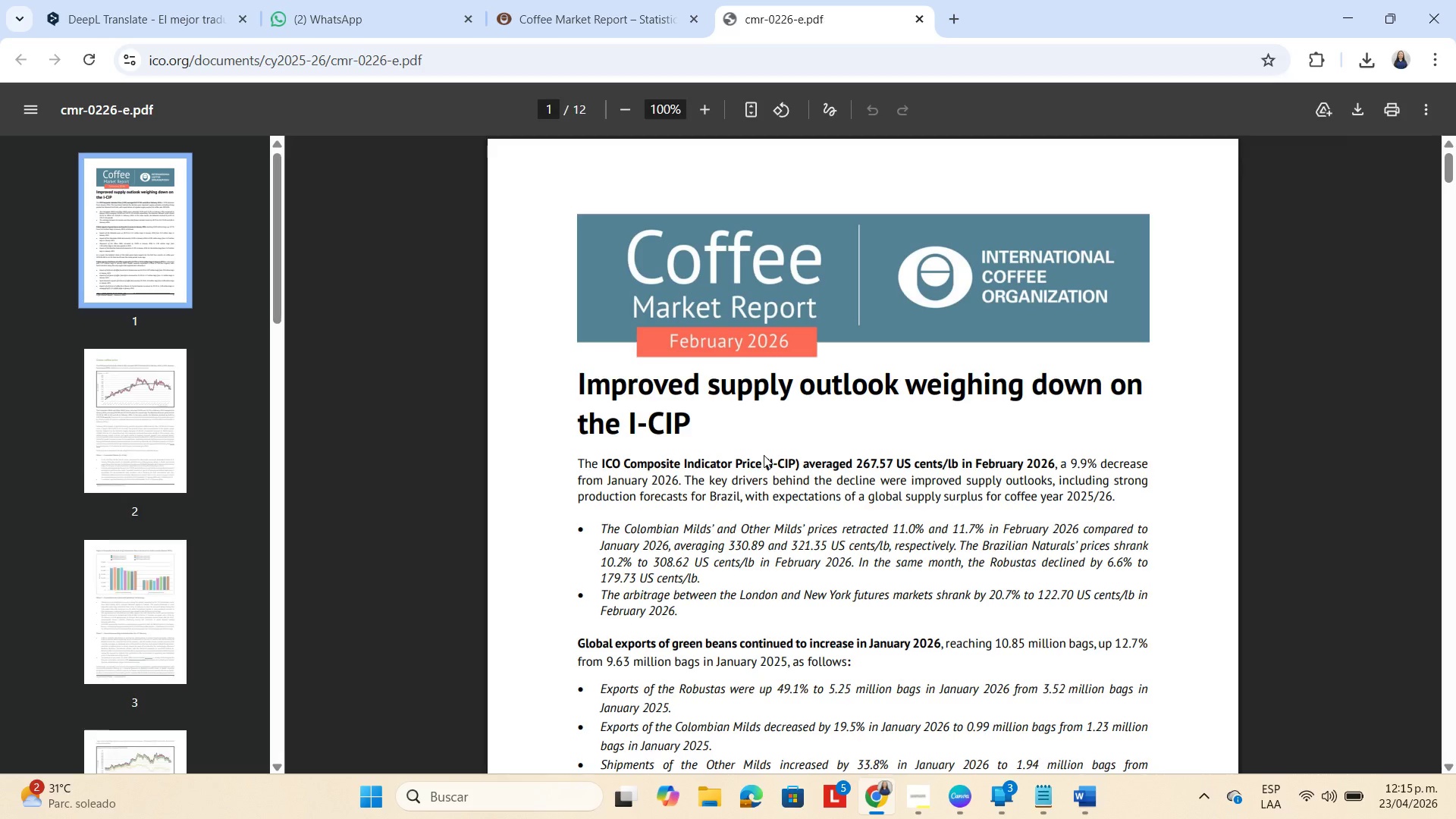 
scroll: coordinate [735, 457], scroll_direction: down, amount: 15.0
 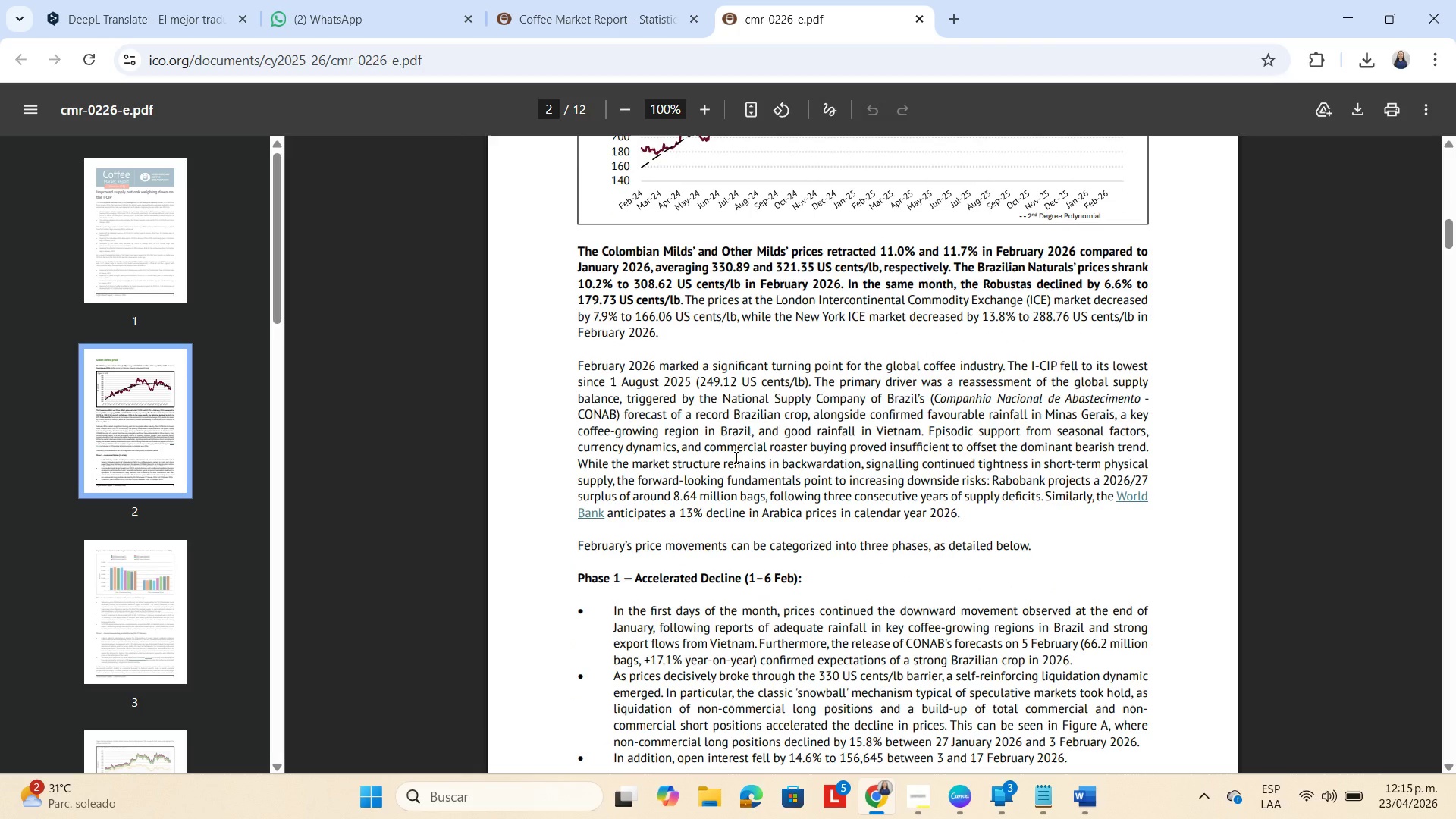 
scroll: coordinate [735, 457], scroll_direction: up, amount: 3.0
 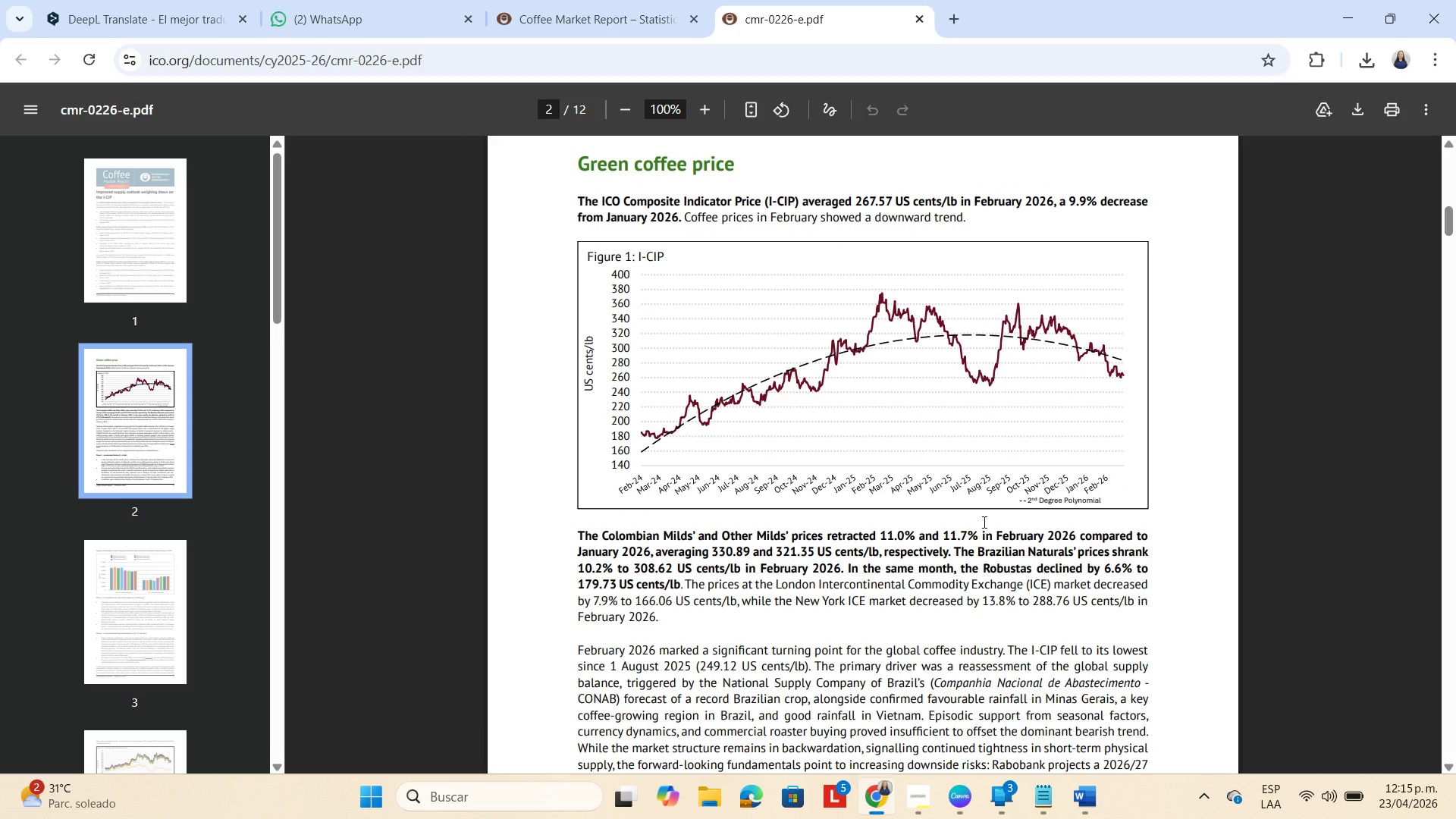 
wait(9.42)
 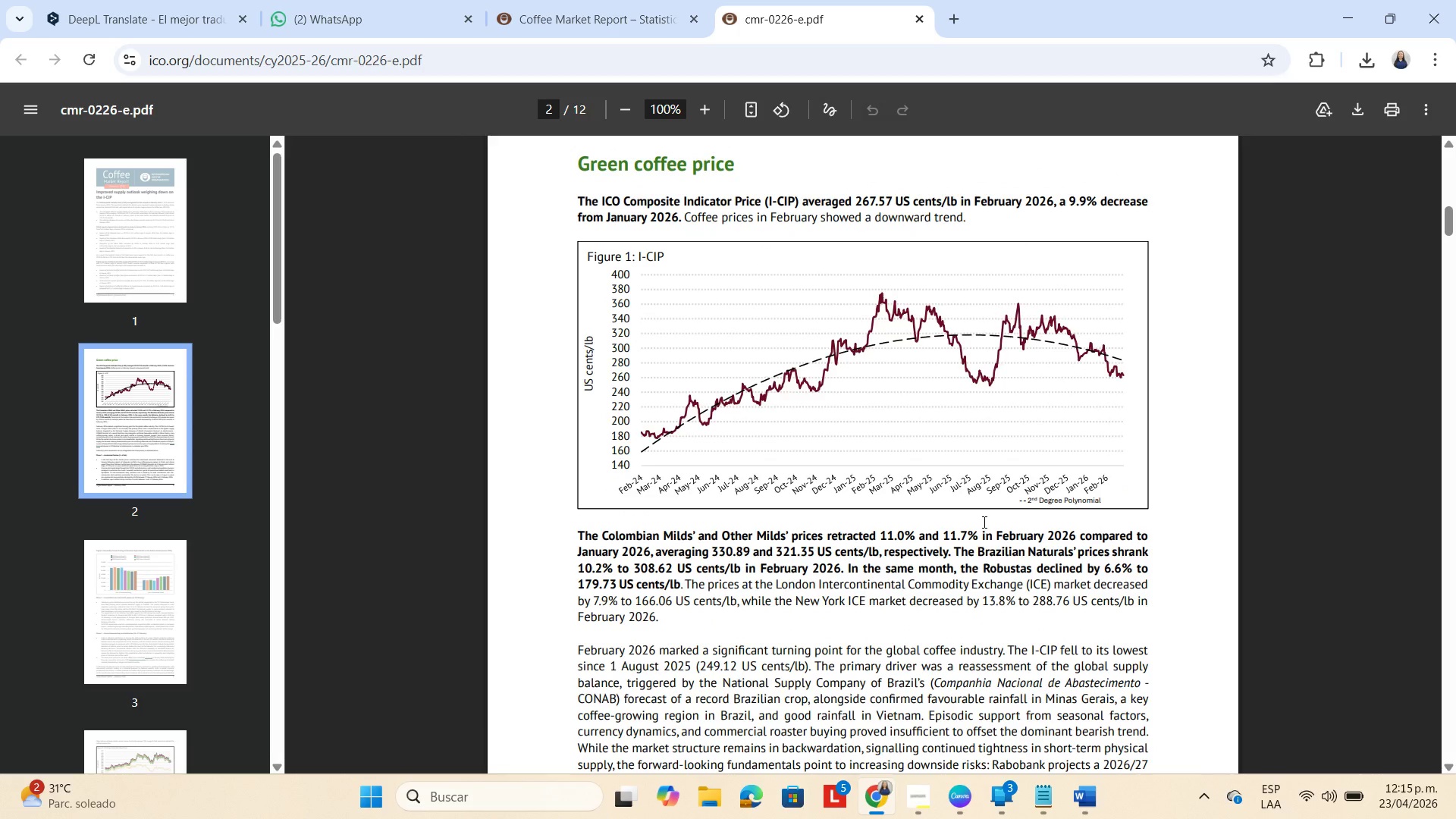 
scroll: coordinate [675, 337], scroll_direction: down, amount: 18.0
 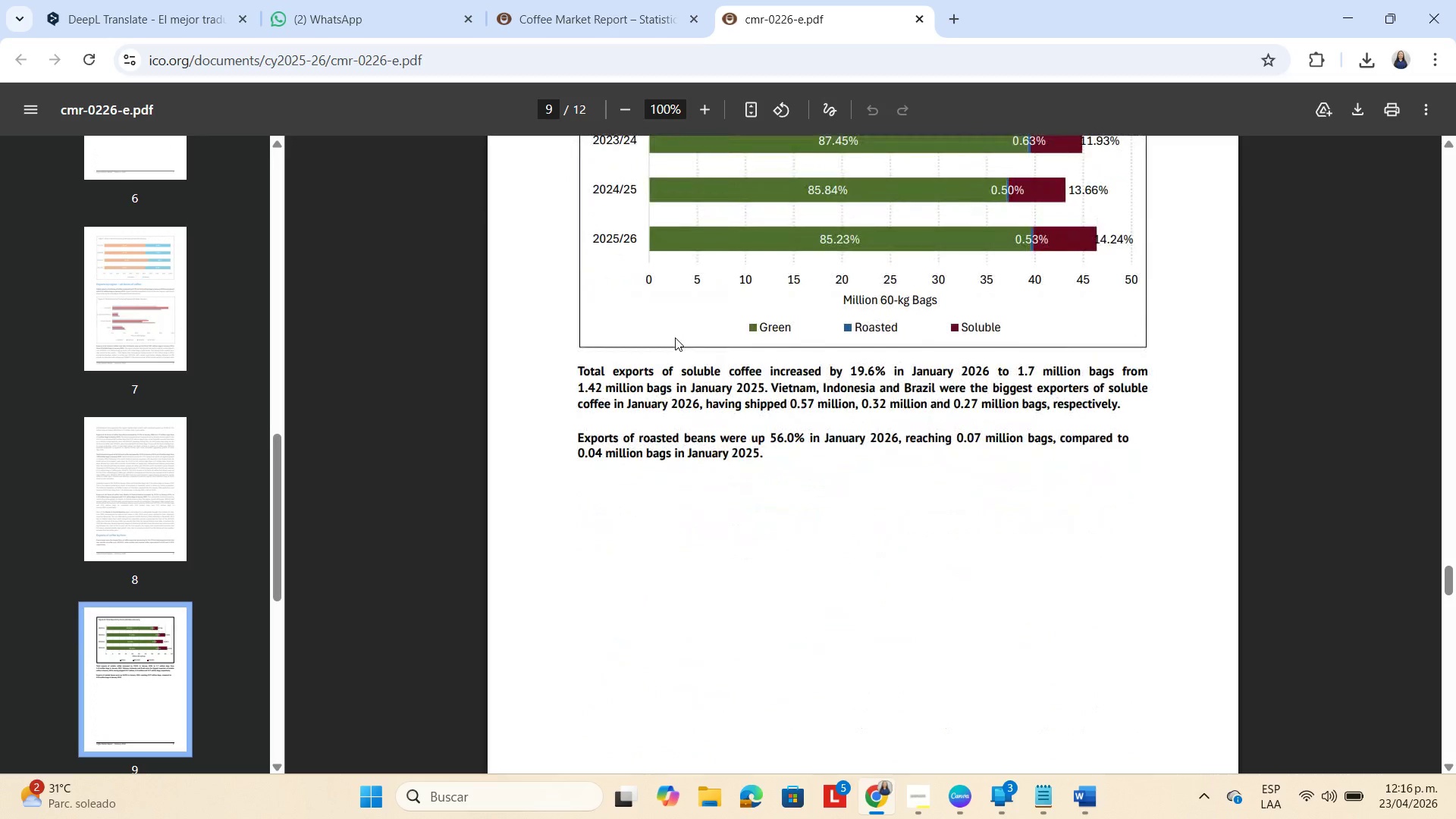 
wait(5.34)
 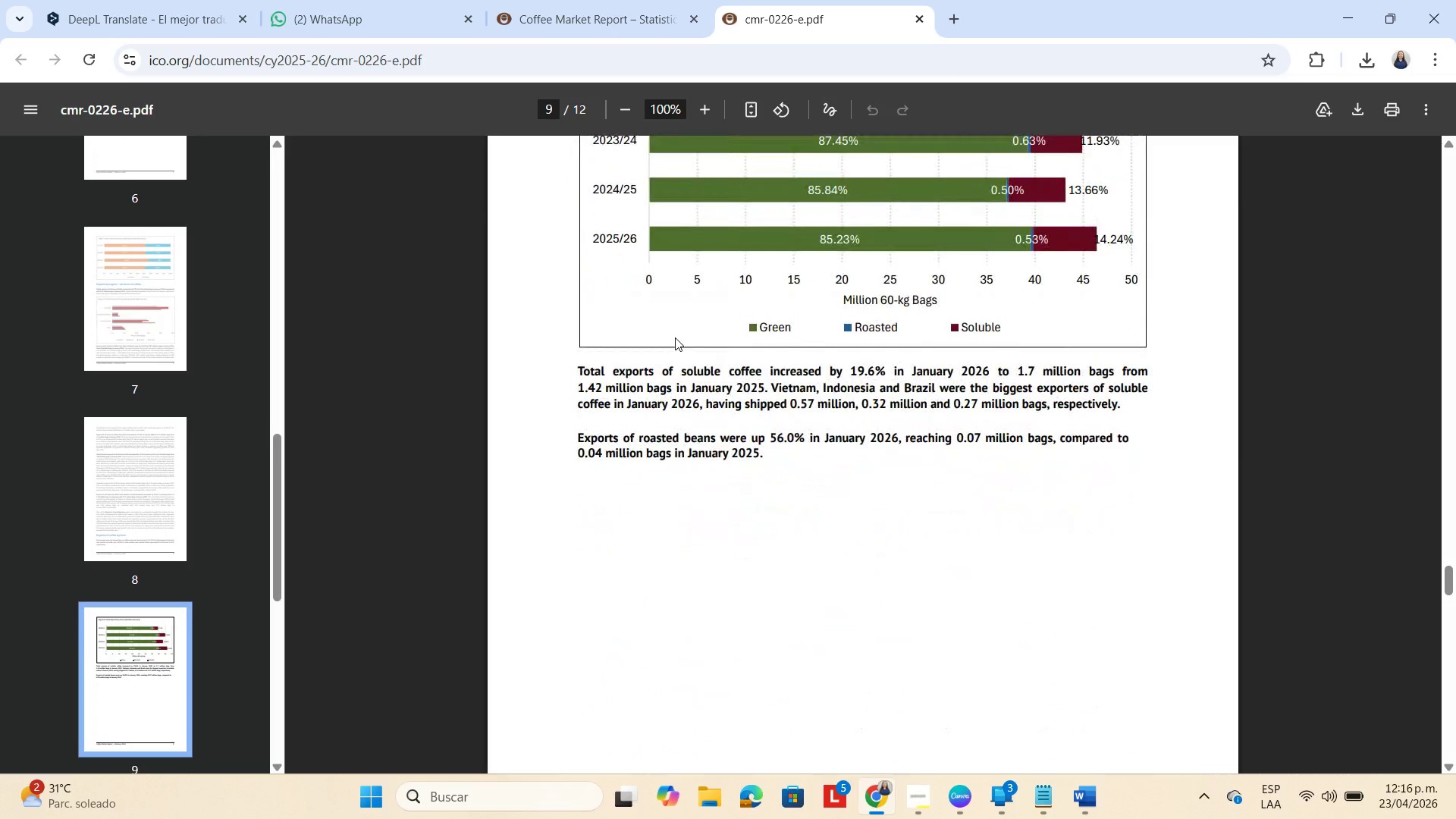 
scroll: coordinate [1090, 376], scroll_direction: up, amount: 2.0
 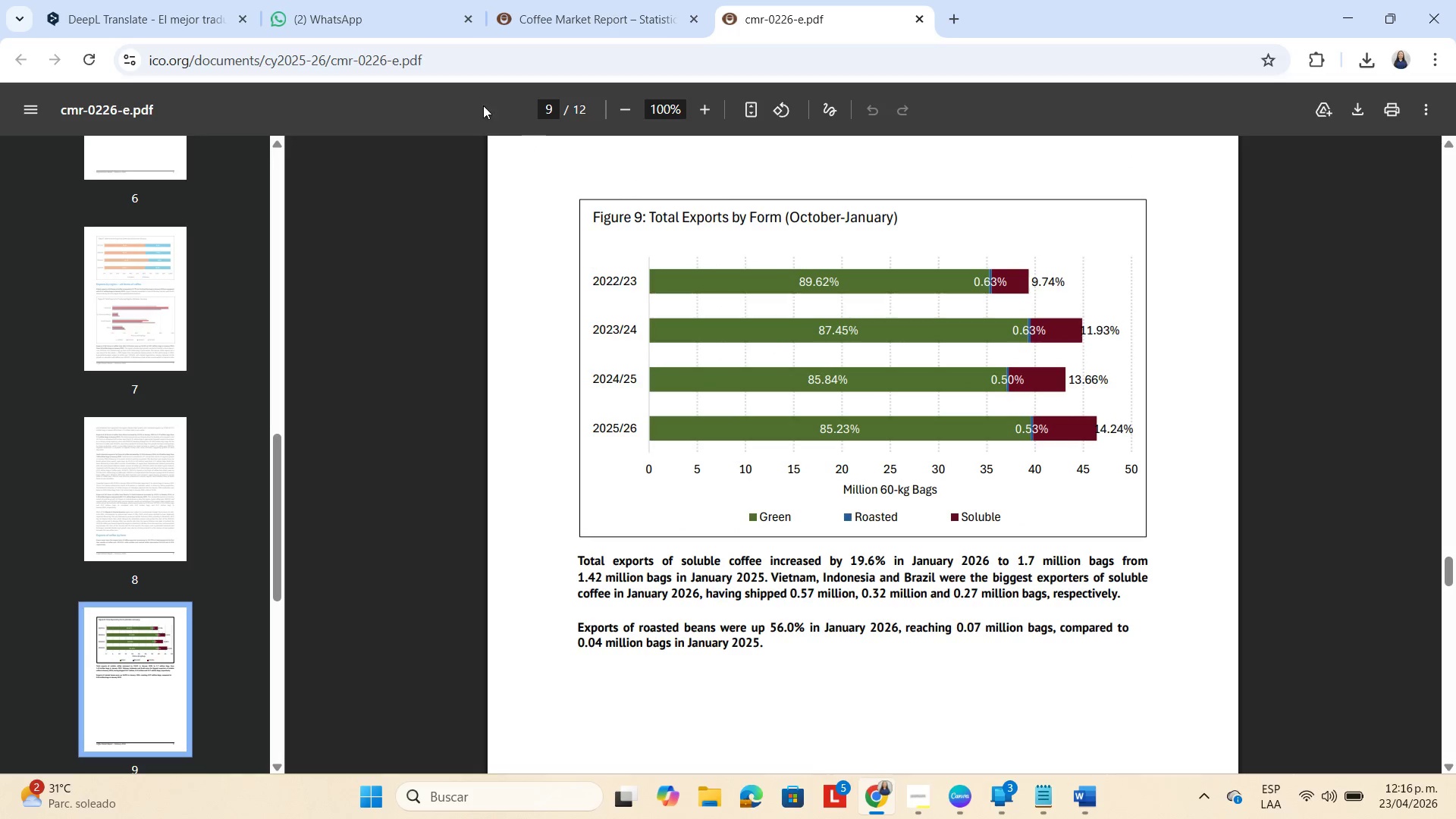 
wait(5.56)
 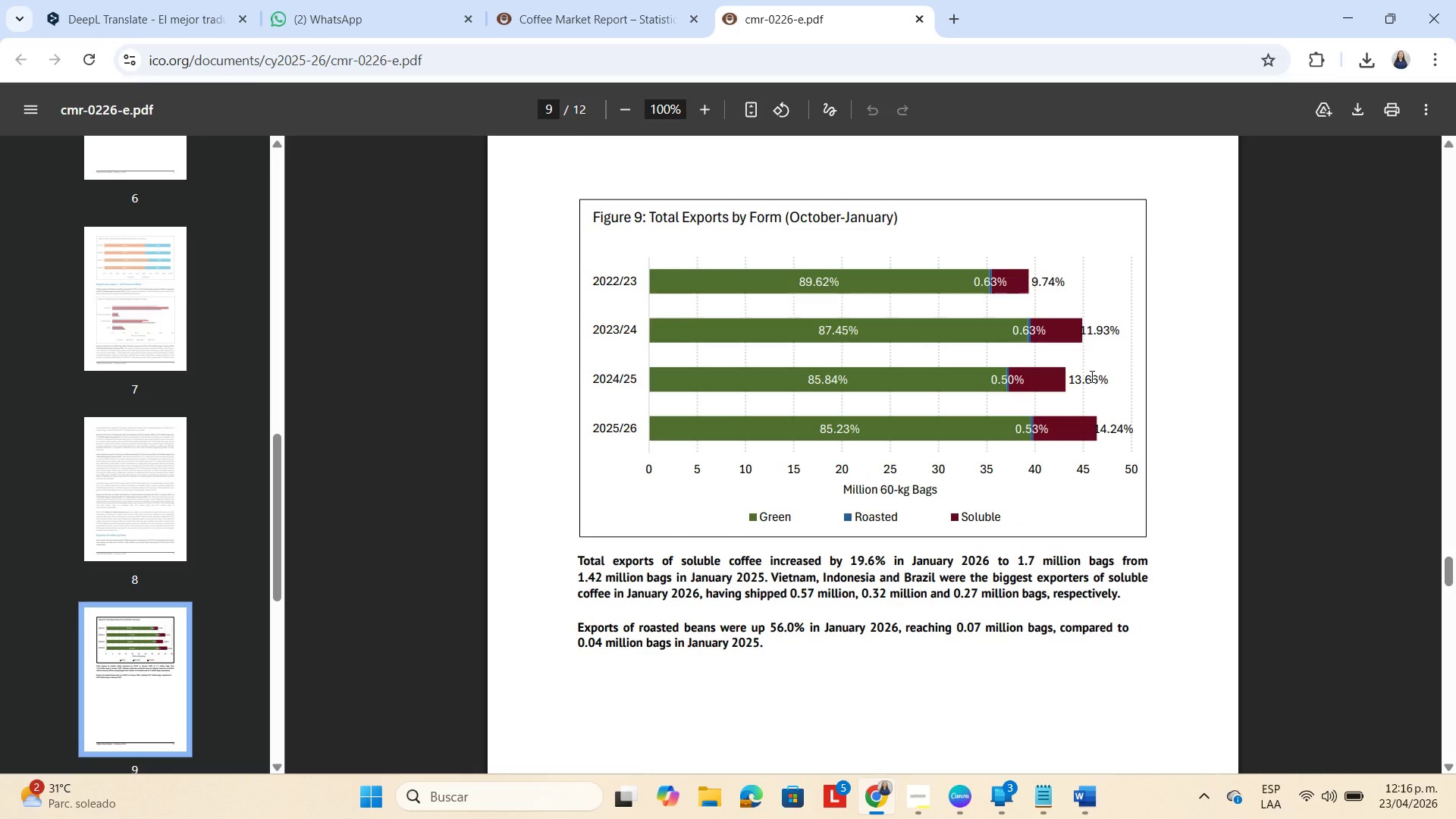 
scroll: coordinate [745, 250], scroll_direction: up, amount: 5.0
 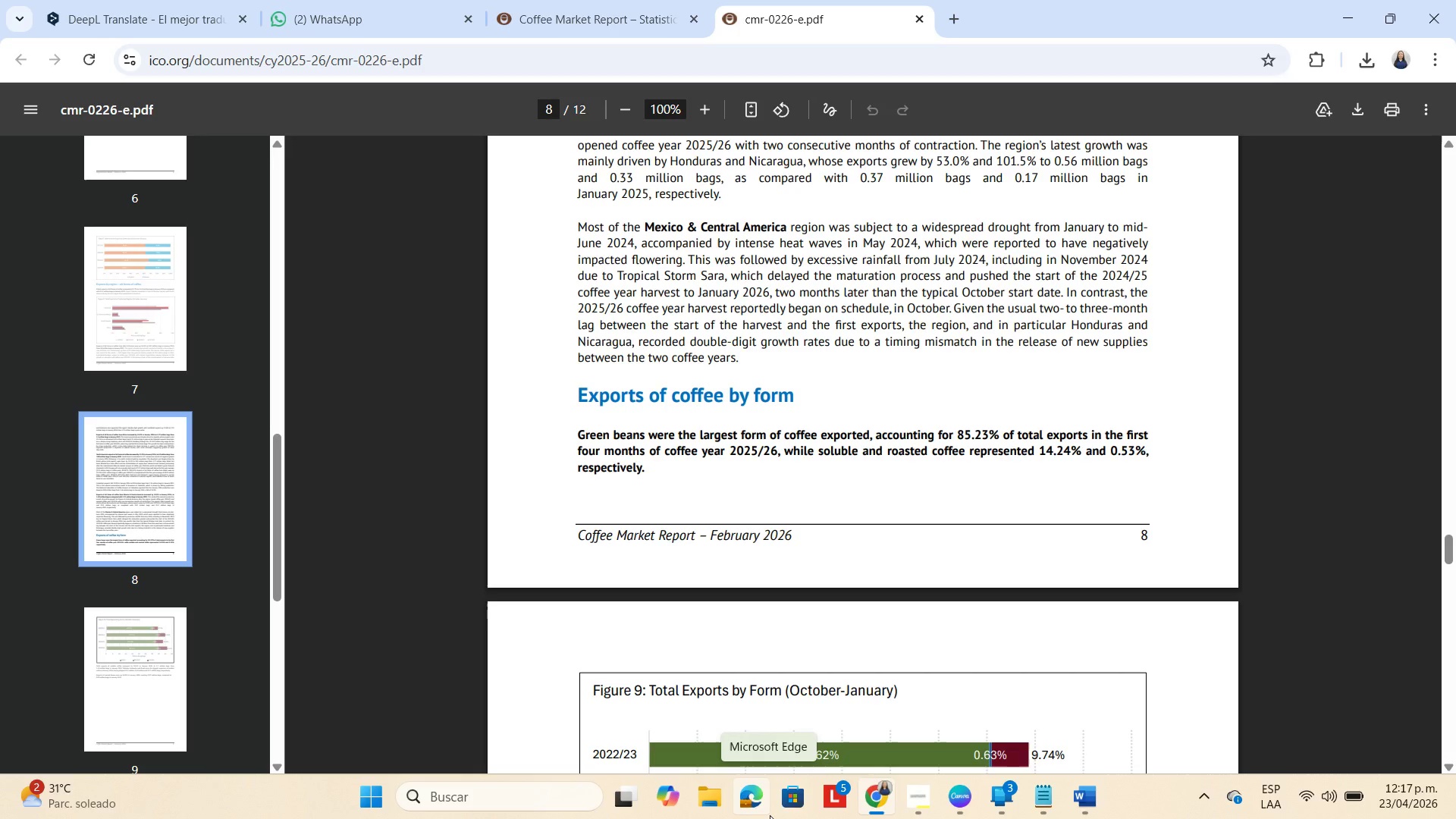 
wait(49.73)
 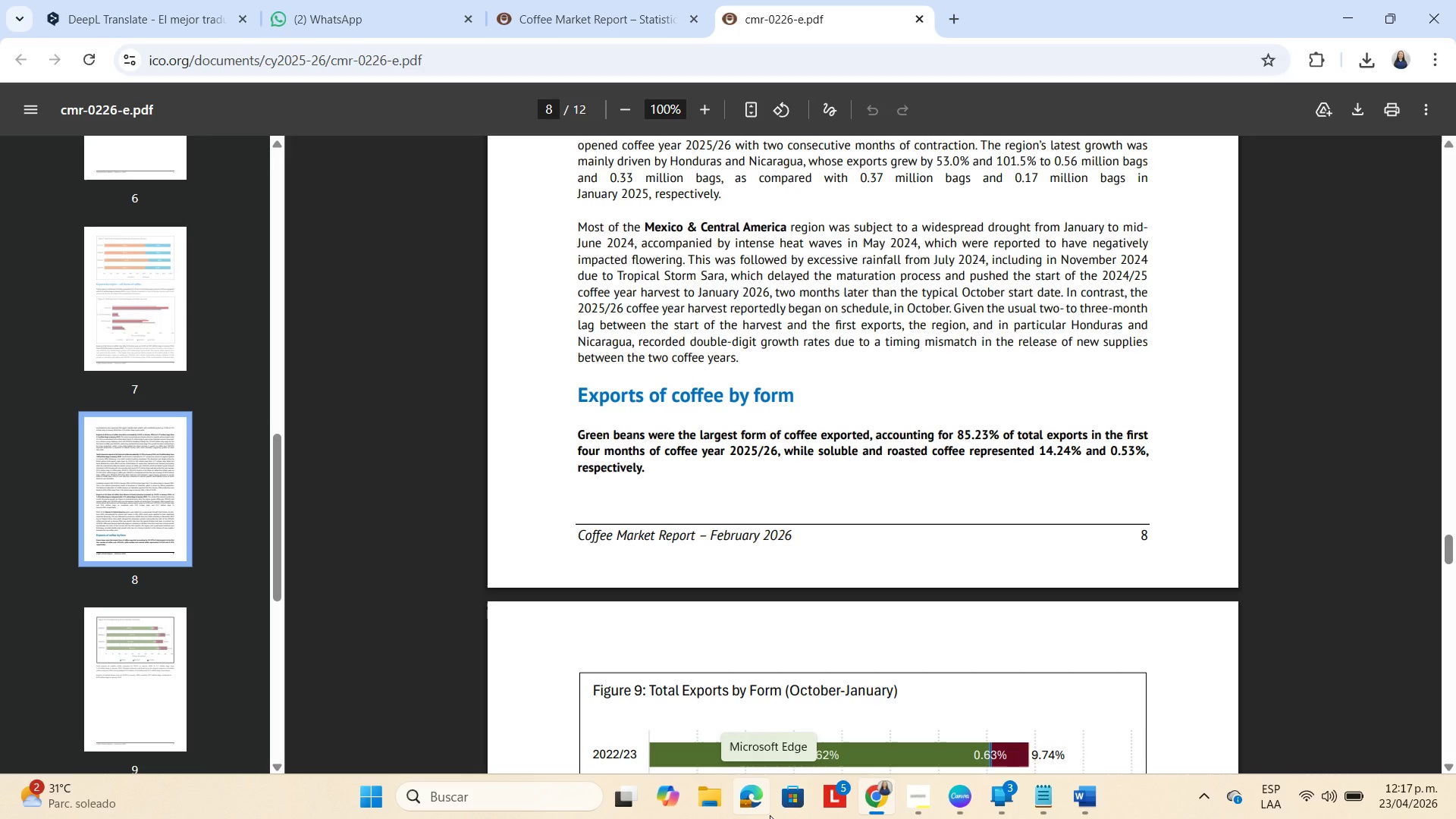 
mouse_move([958, 814])
 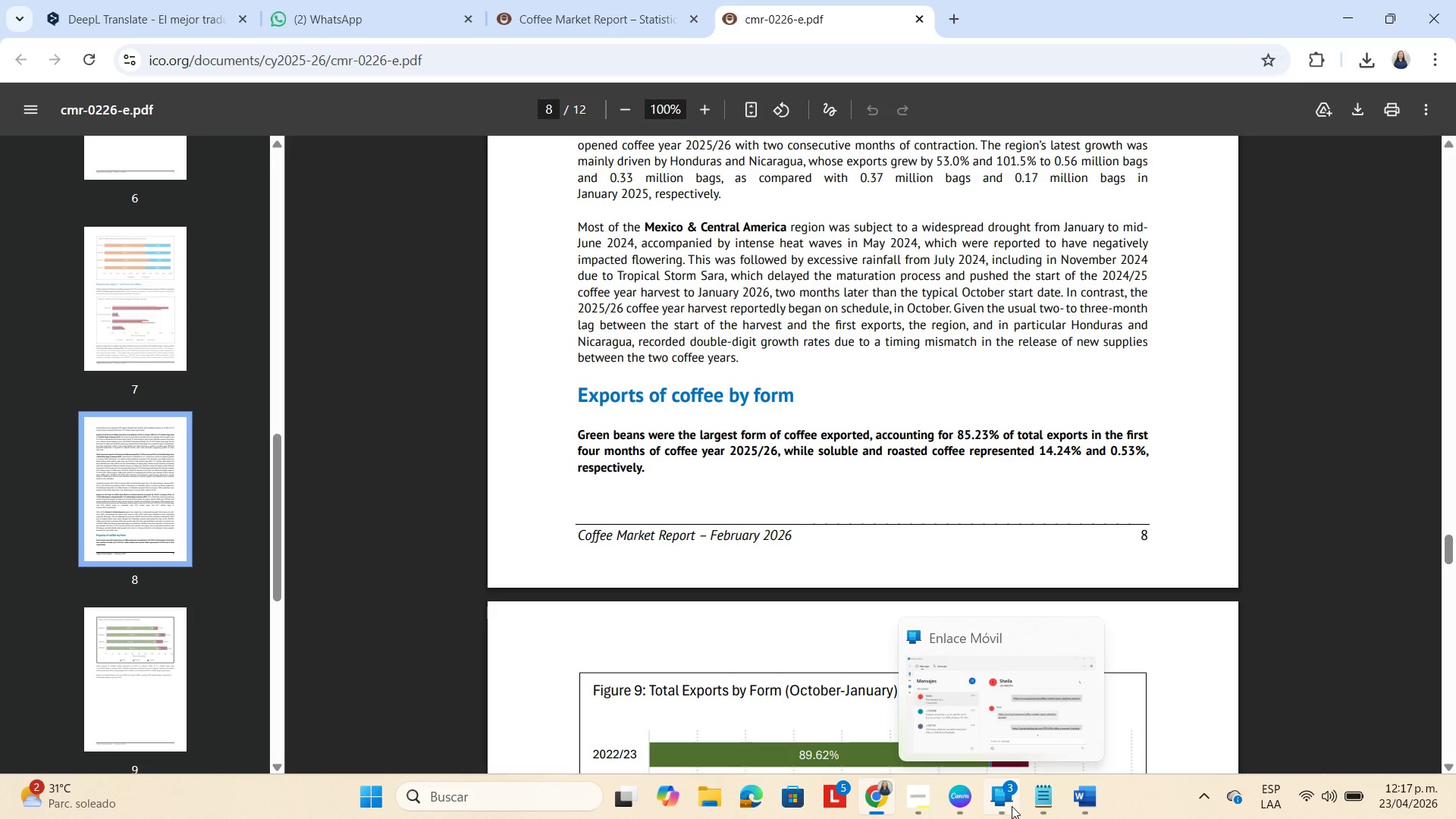 
left_click([1008, 808])
 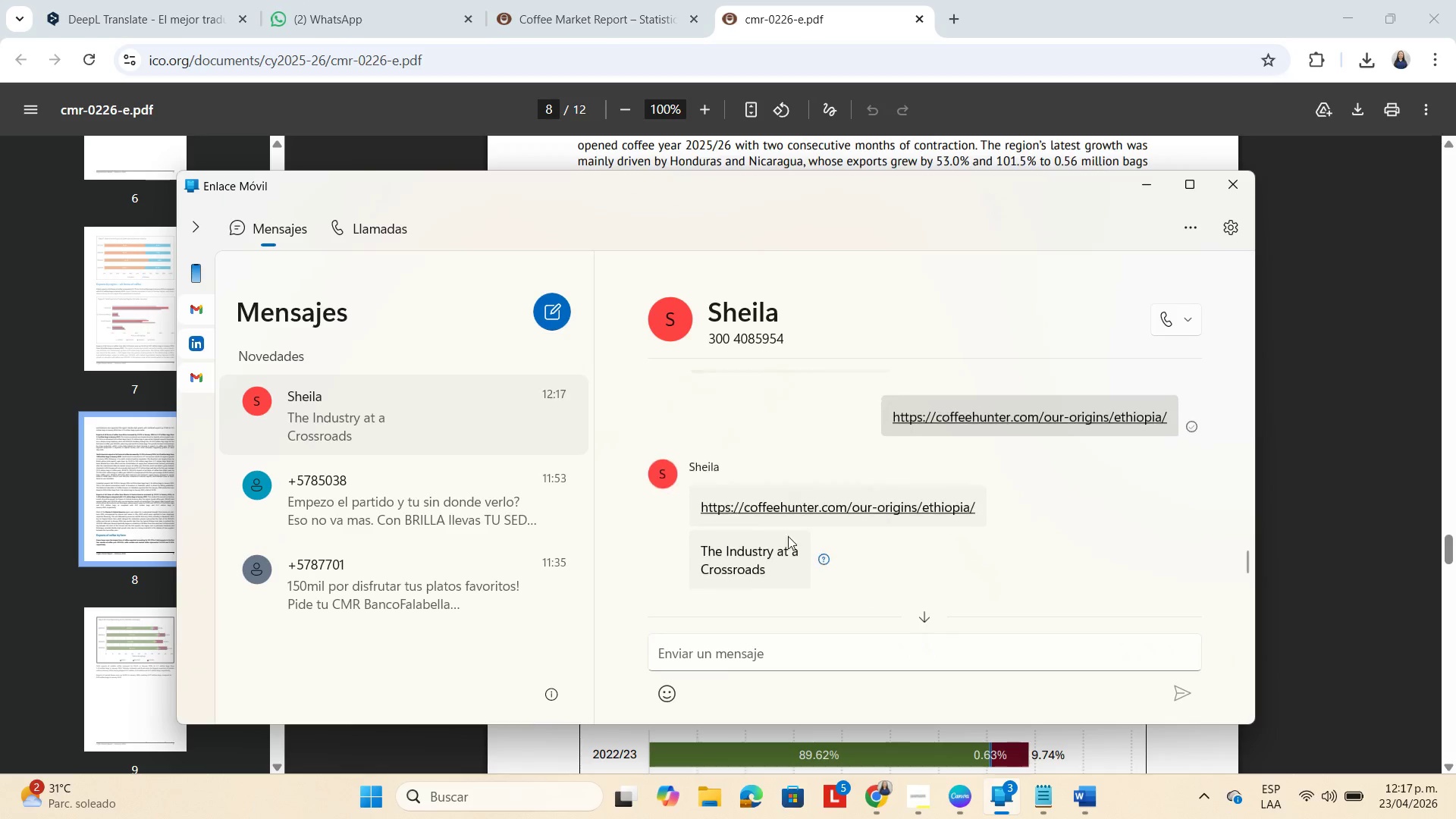 
left_click_drag(start_coordinate=[775, 607], to_coordinate=[712, 582])
 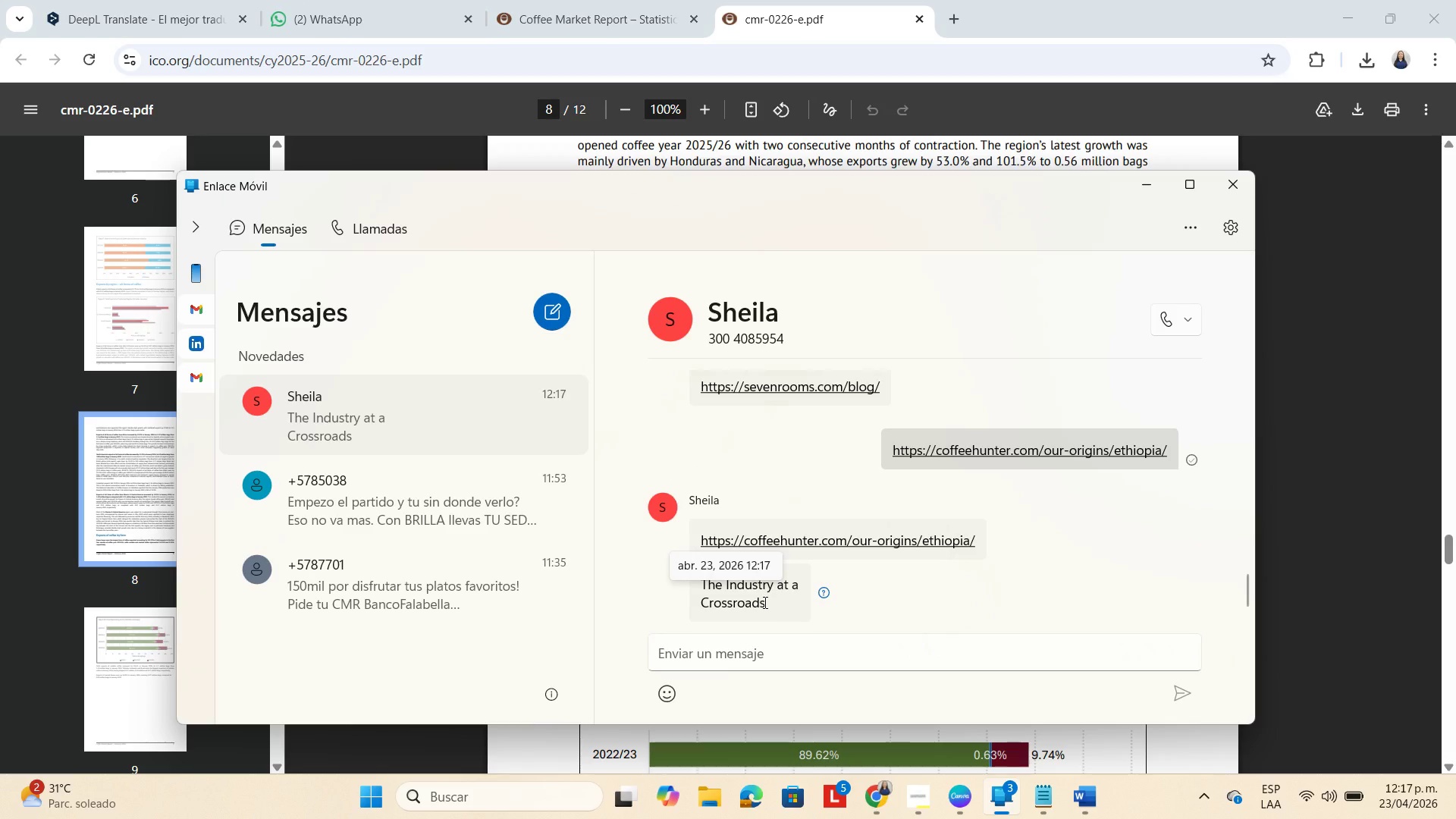 
left_click_drag(start_coordinate=[764, 602], to_coordinate=[703, 580])
 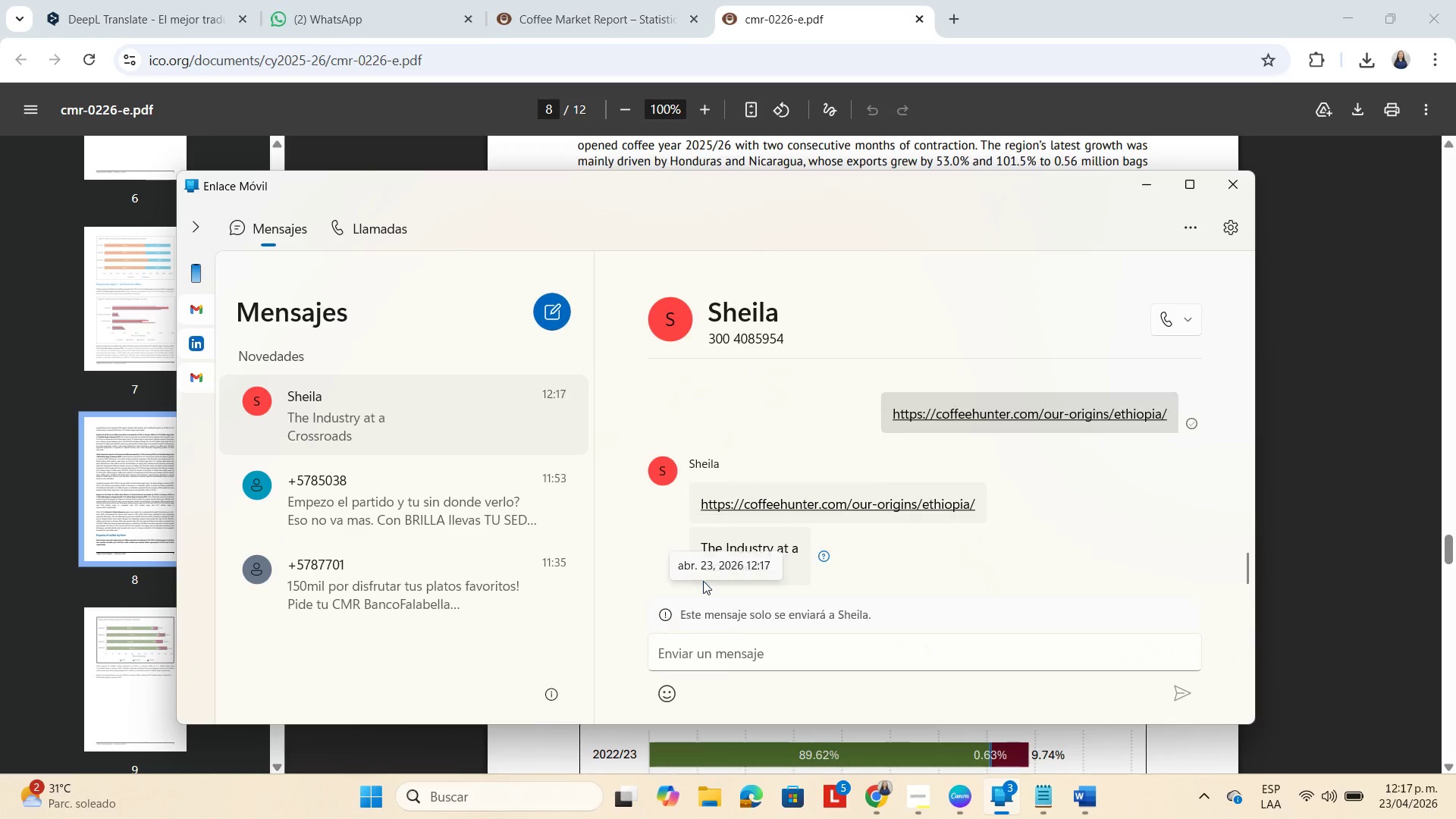 
key(Control+C)
 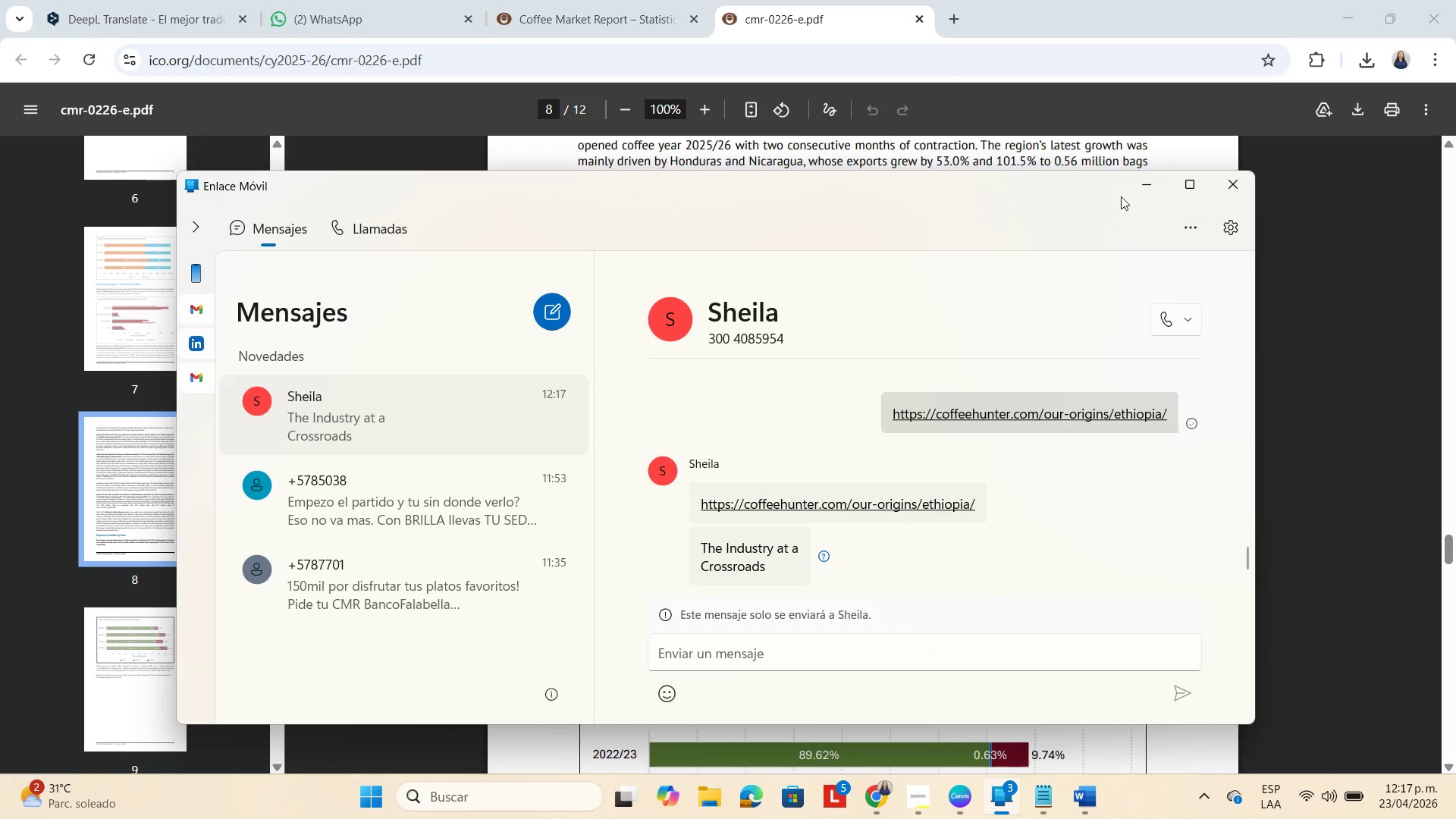 
left_click([1138, 189])
 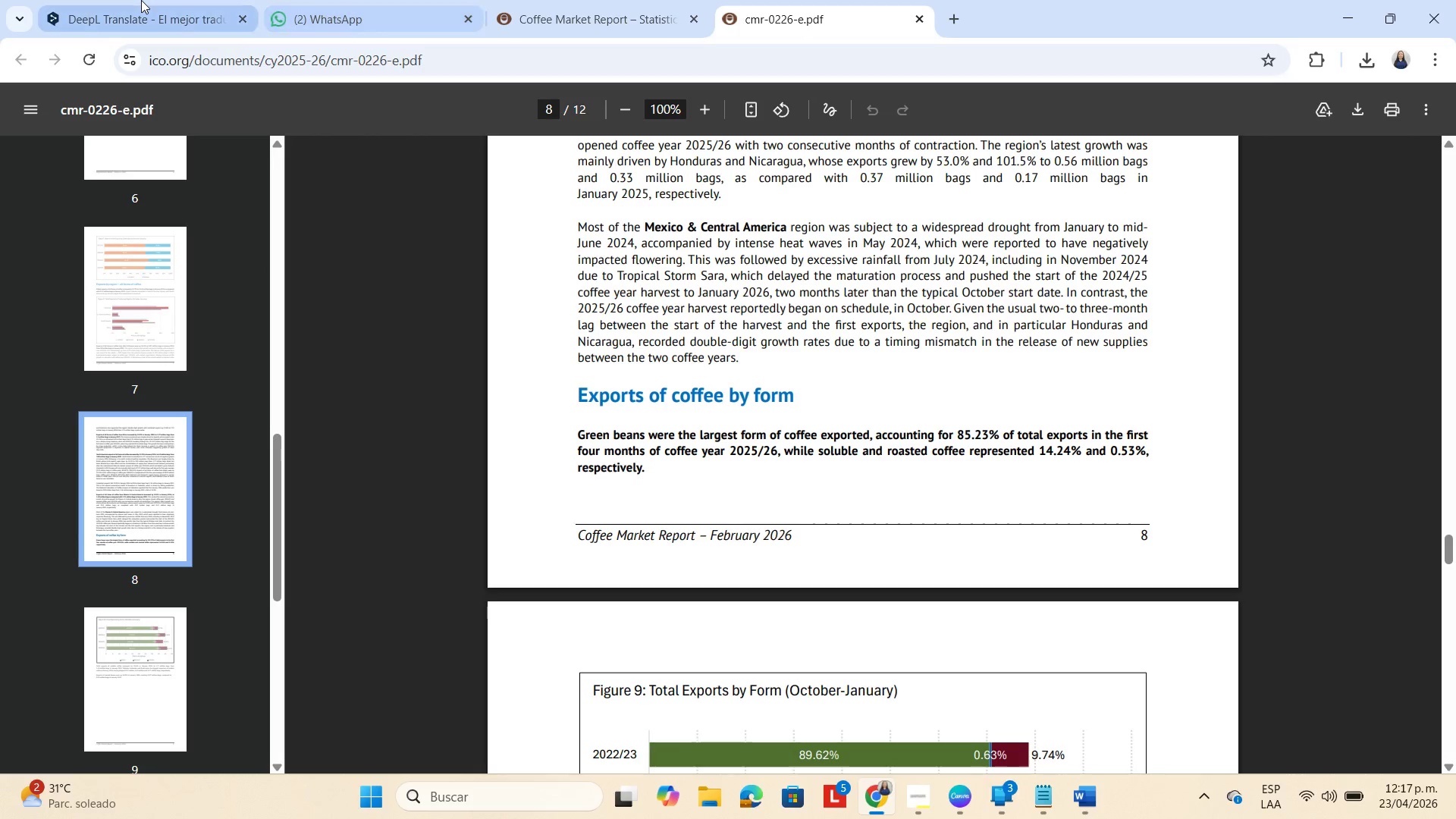 
left_click([140, 0])
 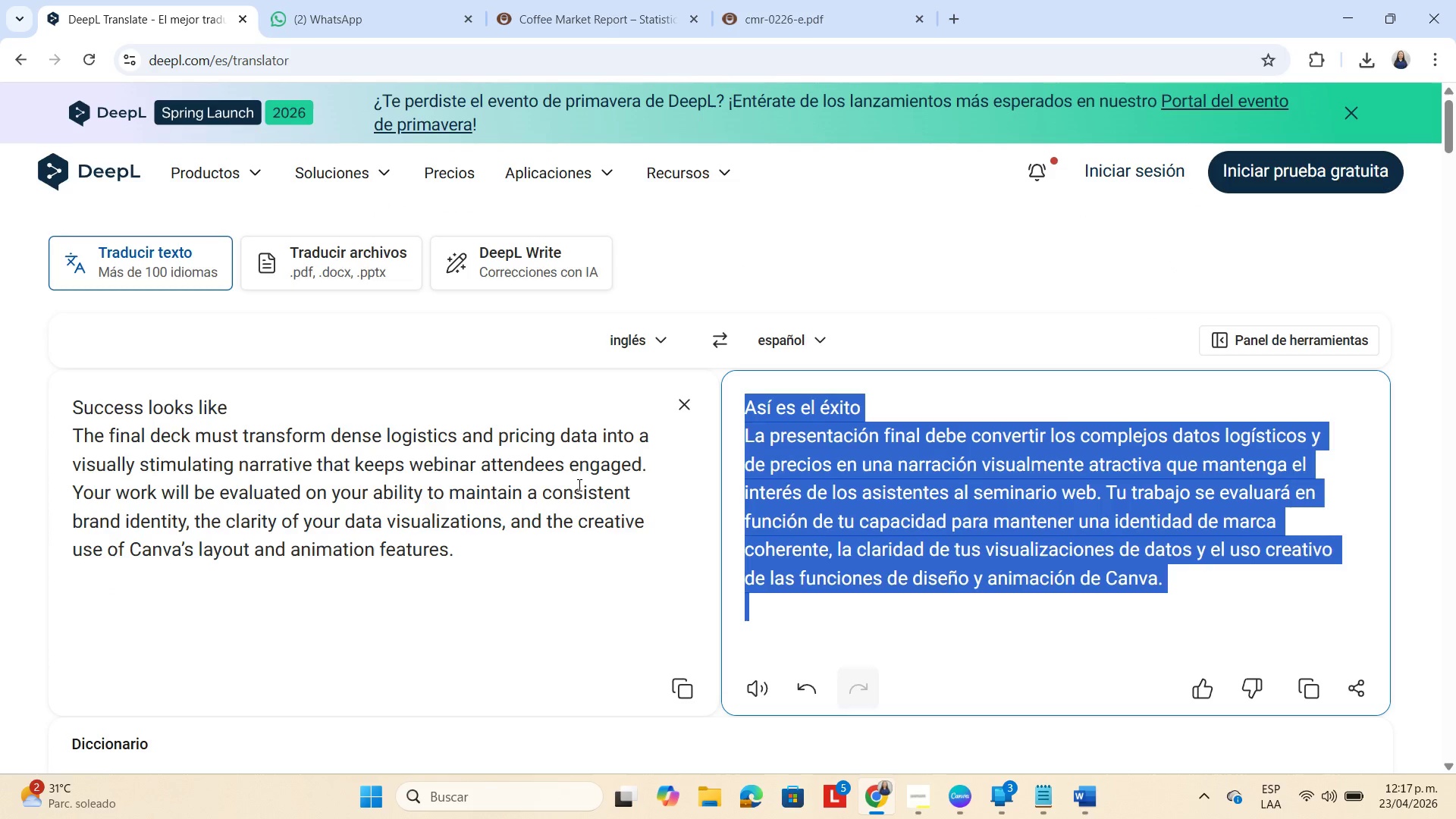 
left_click([685, 403])
 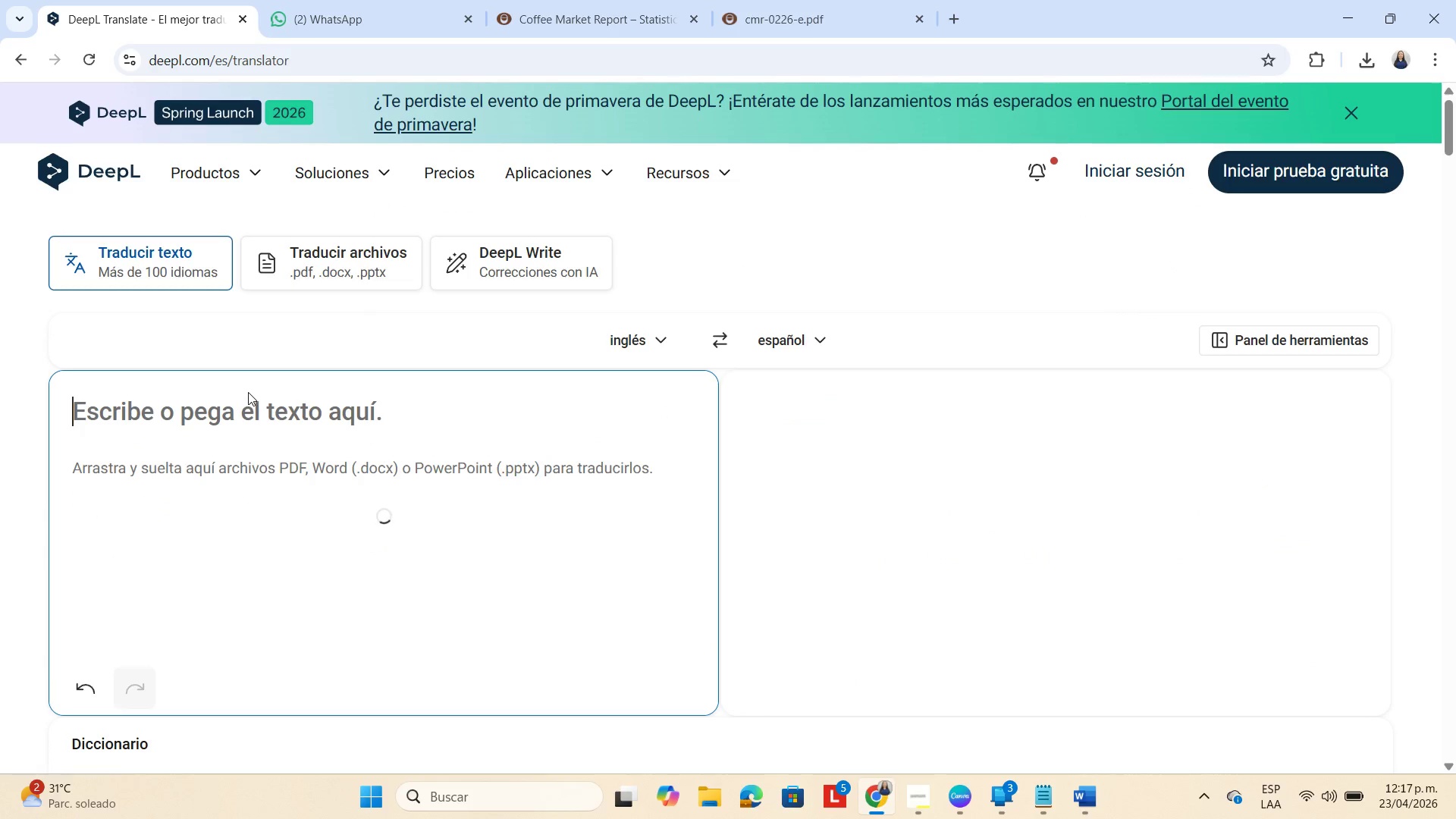 
key(Control+V)
 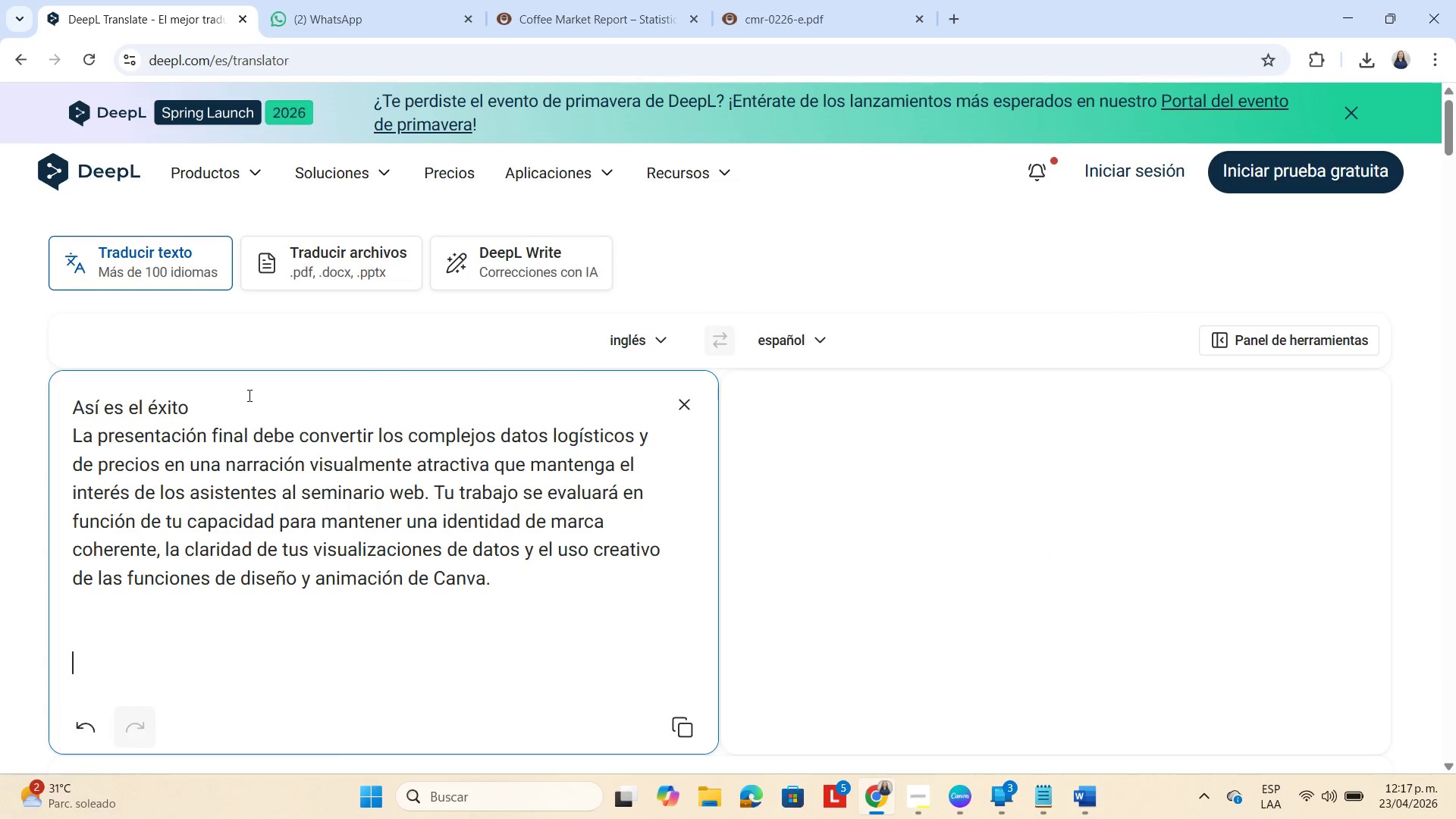 
key(Space)
 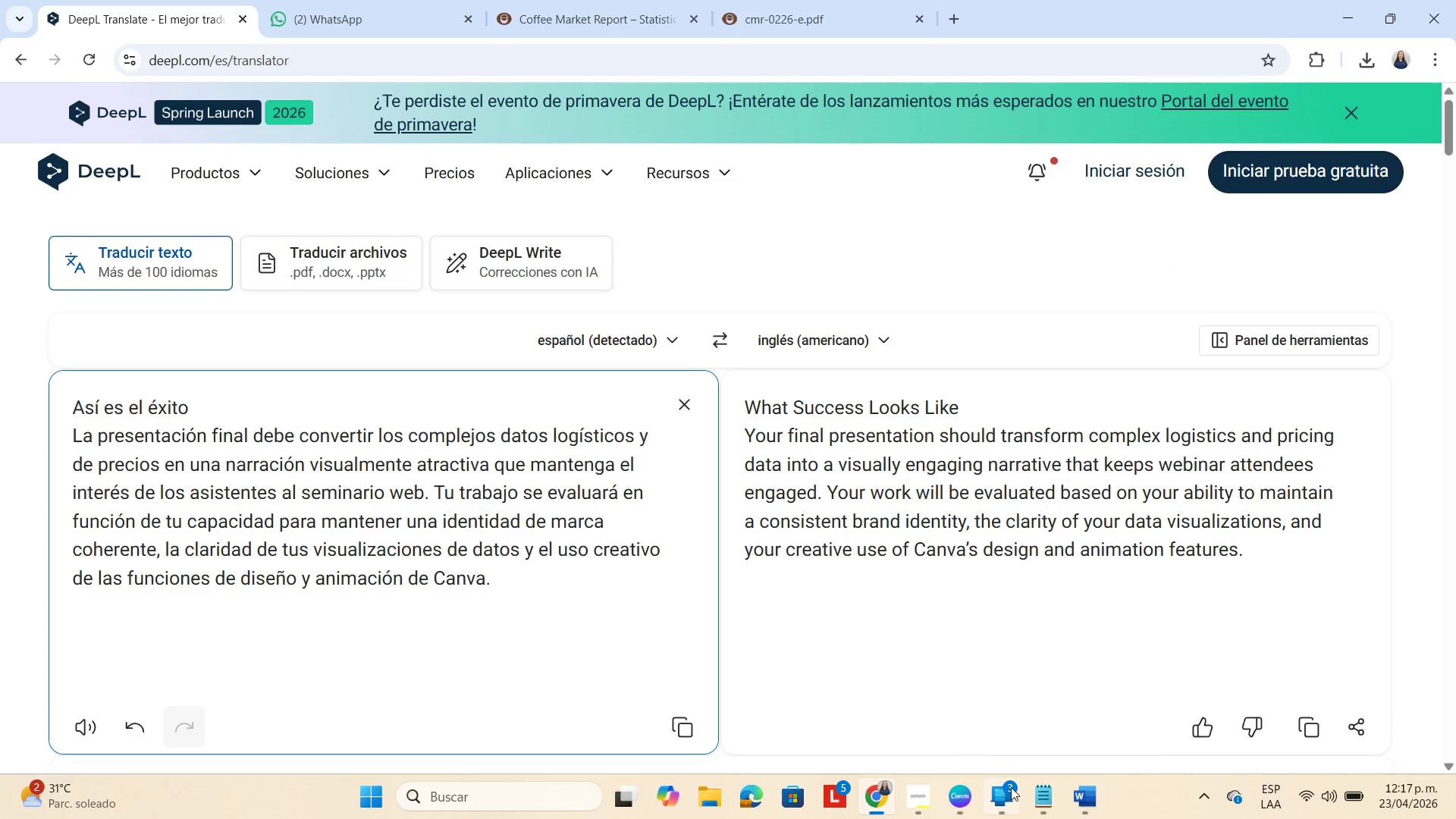 
left_click([1007, 800])
 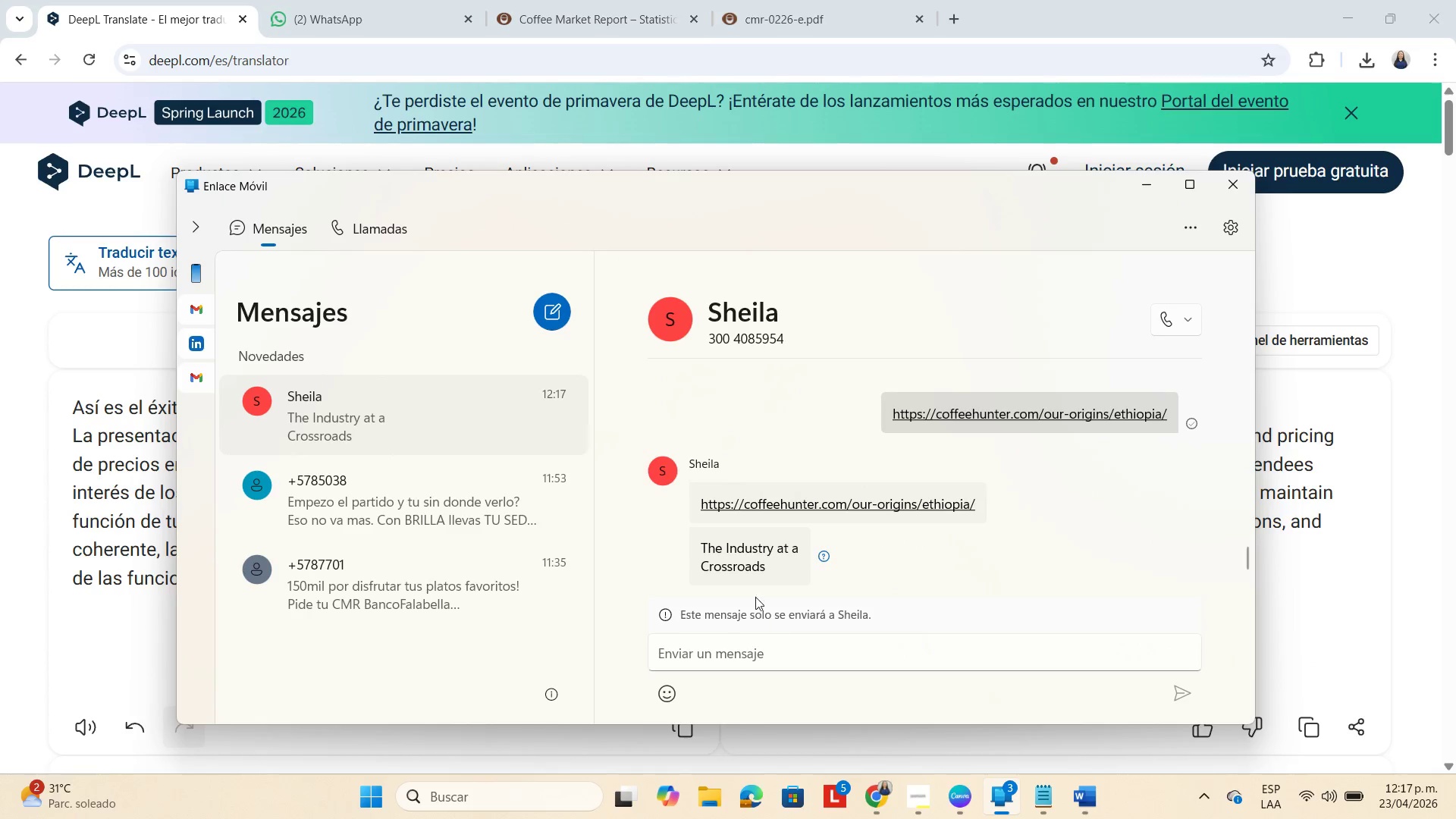 
right_click([747, 574])
 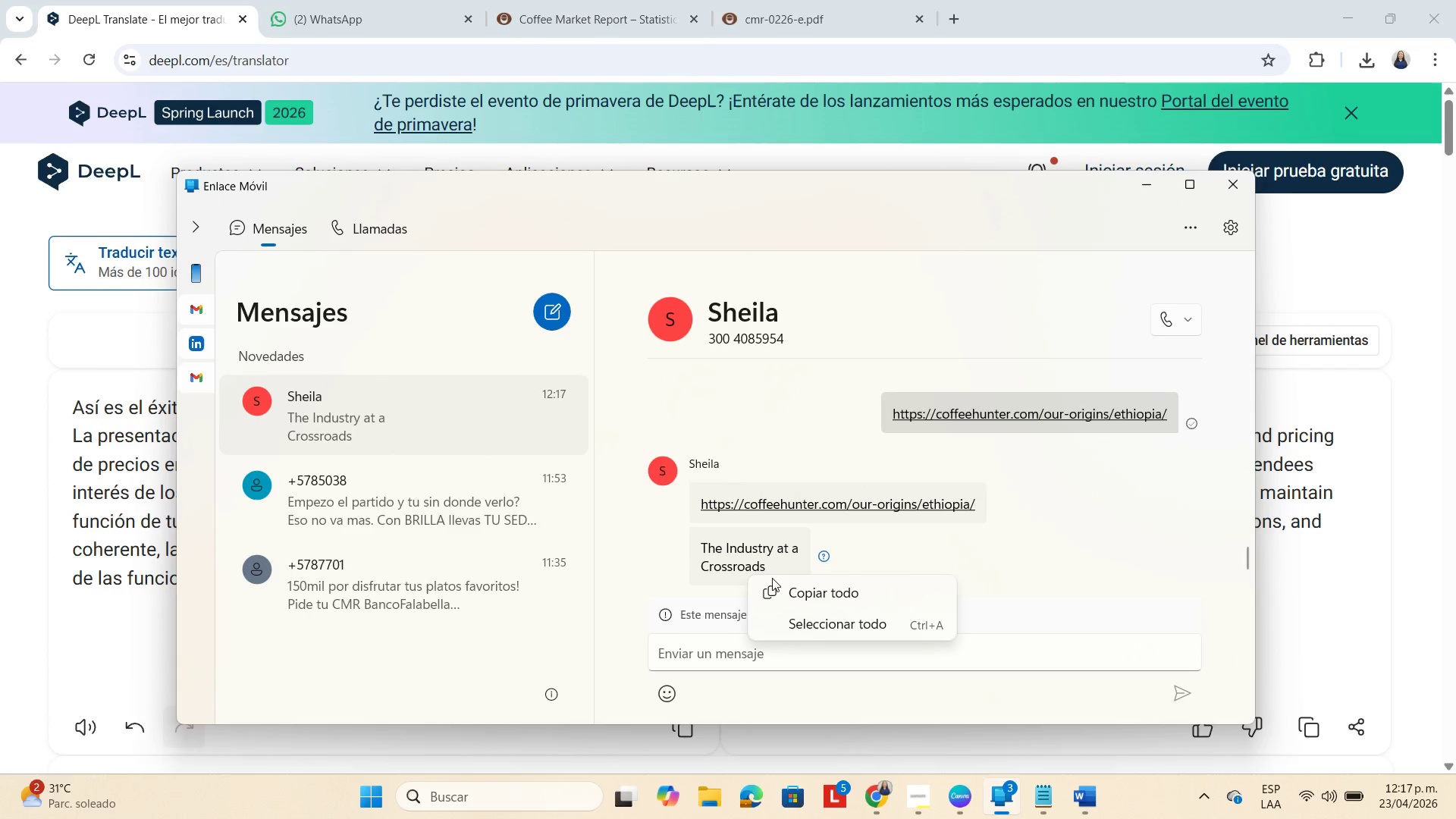 
left_click([824, 604])
 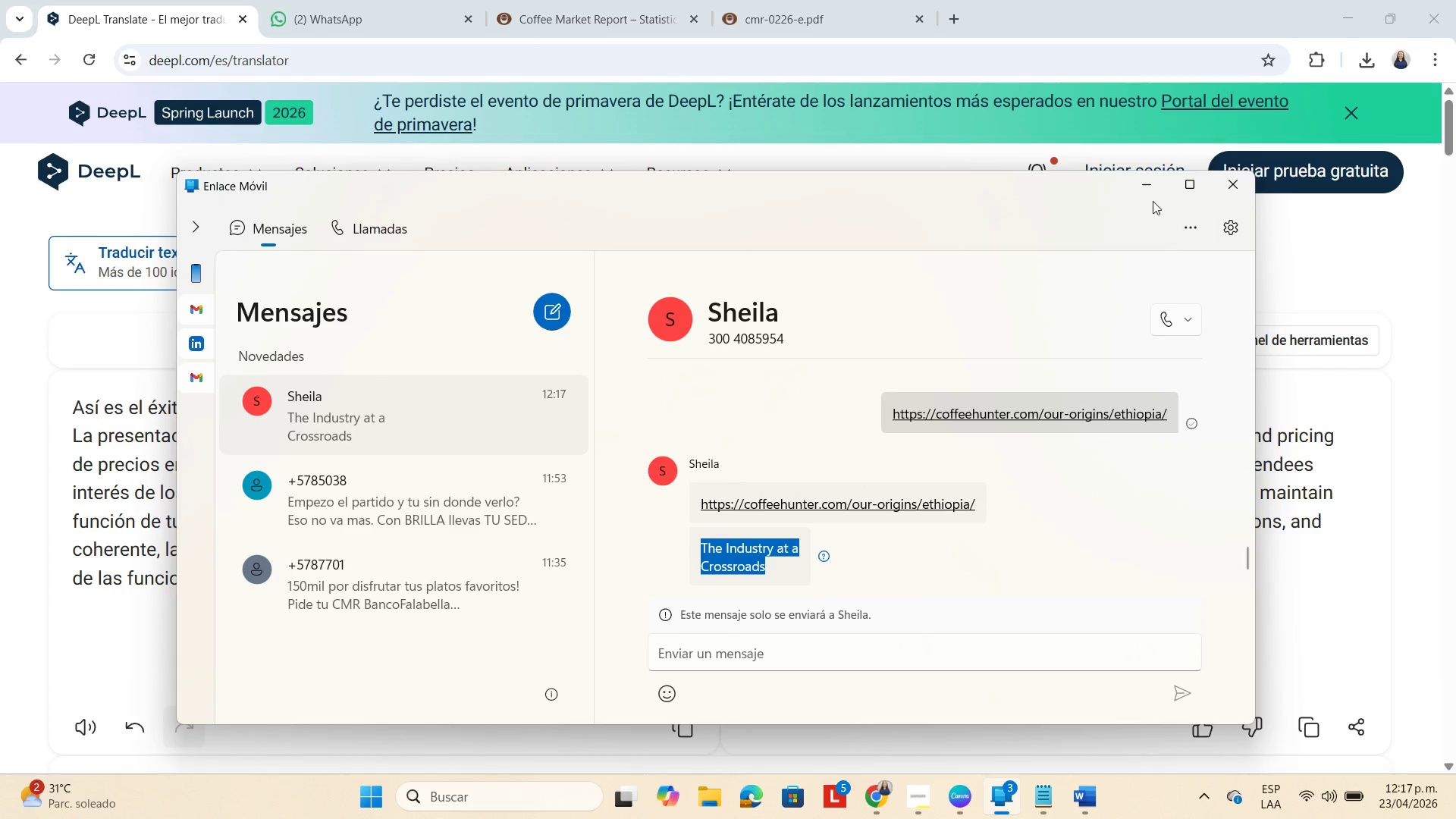 
left_click([1144, 196])
 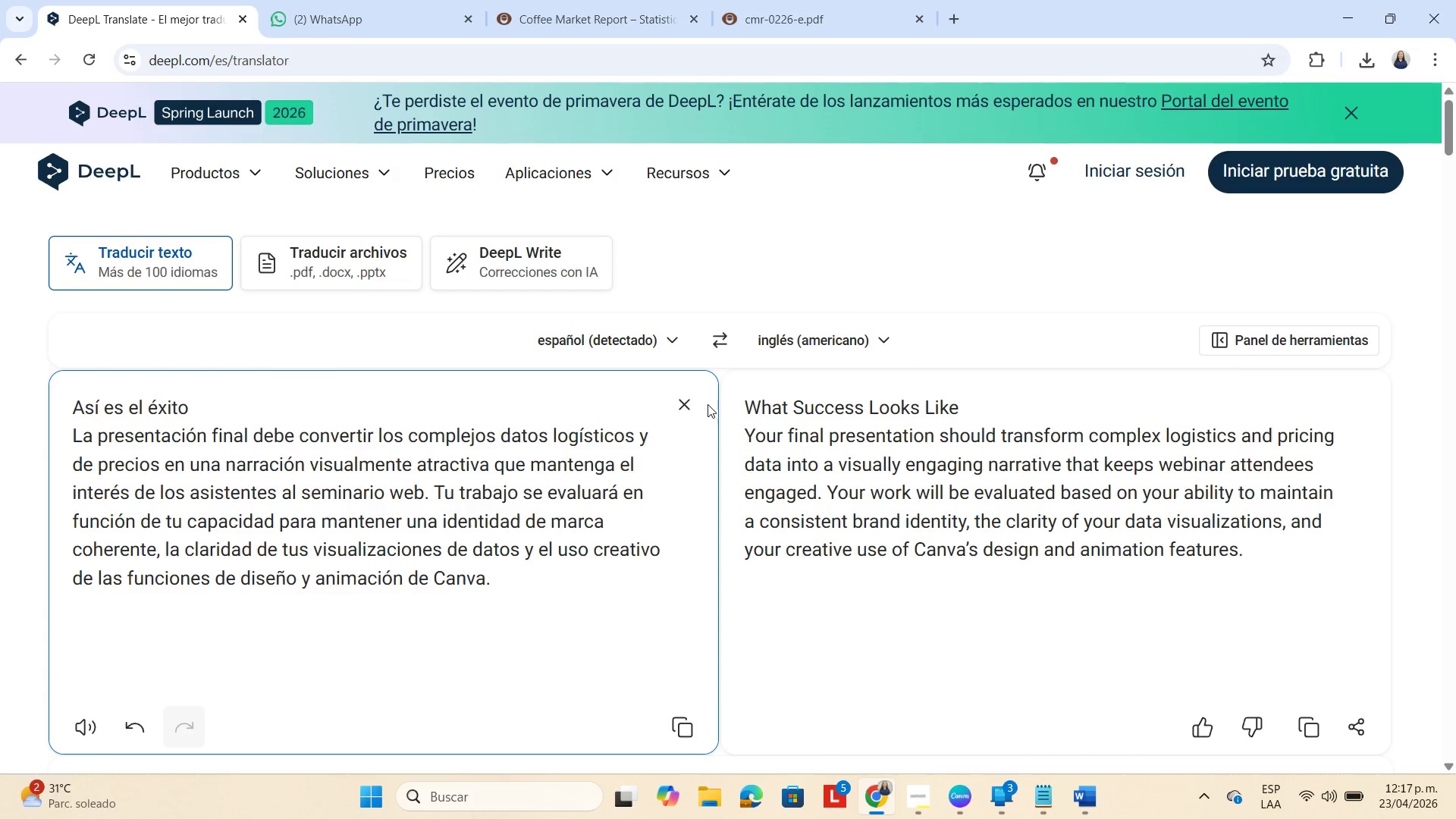 
left_click([688, 405])
 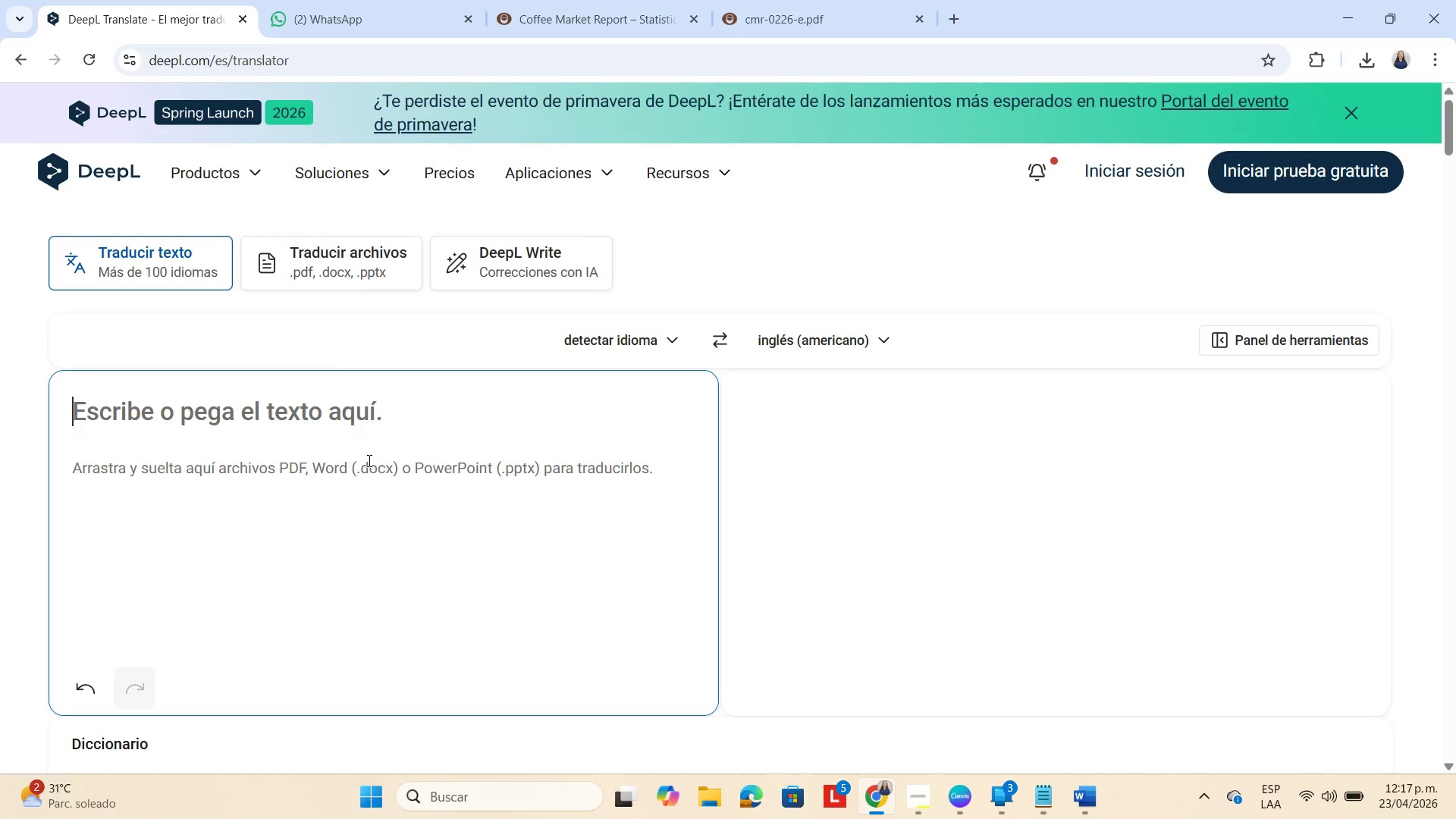 
hold_key(key=ControlLeft, duration=0.73)
 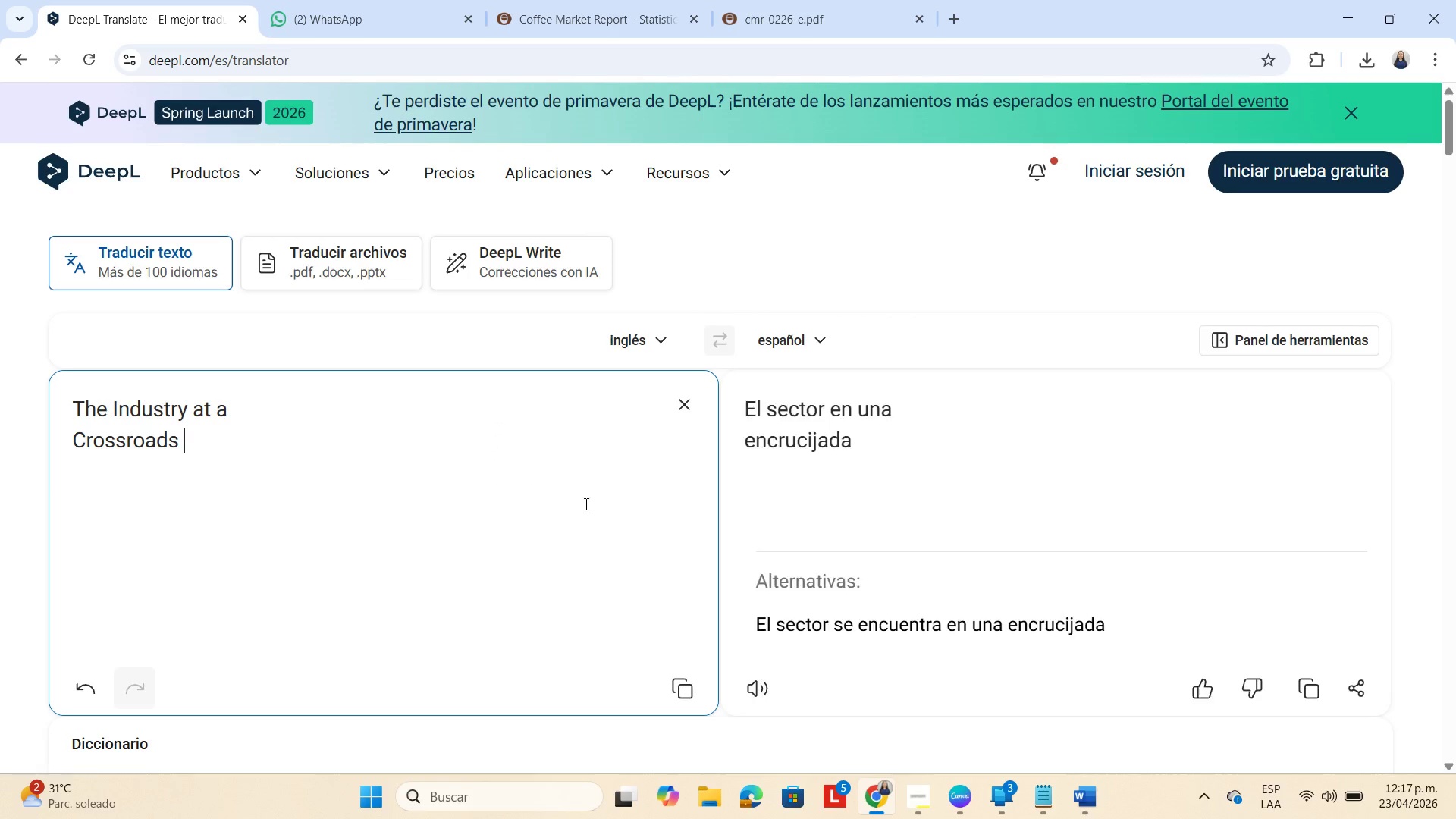 
hold_key(key=V, duration=0.31)
 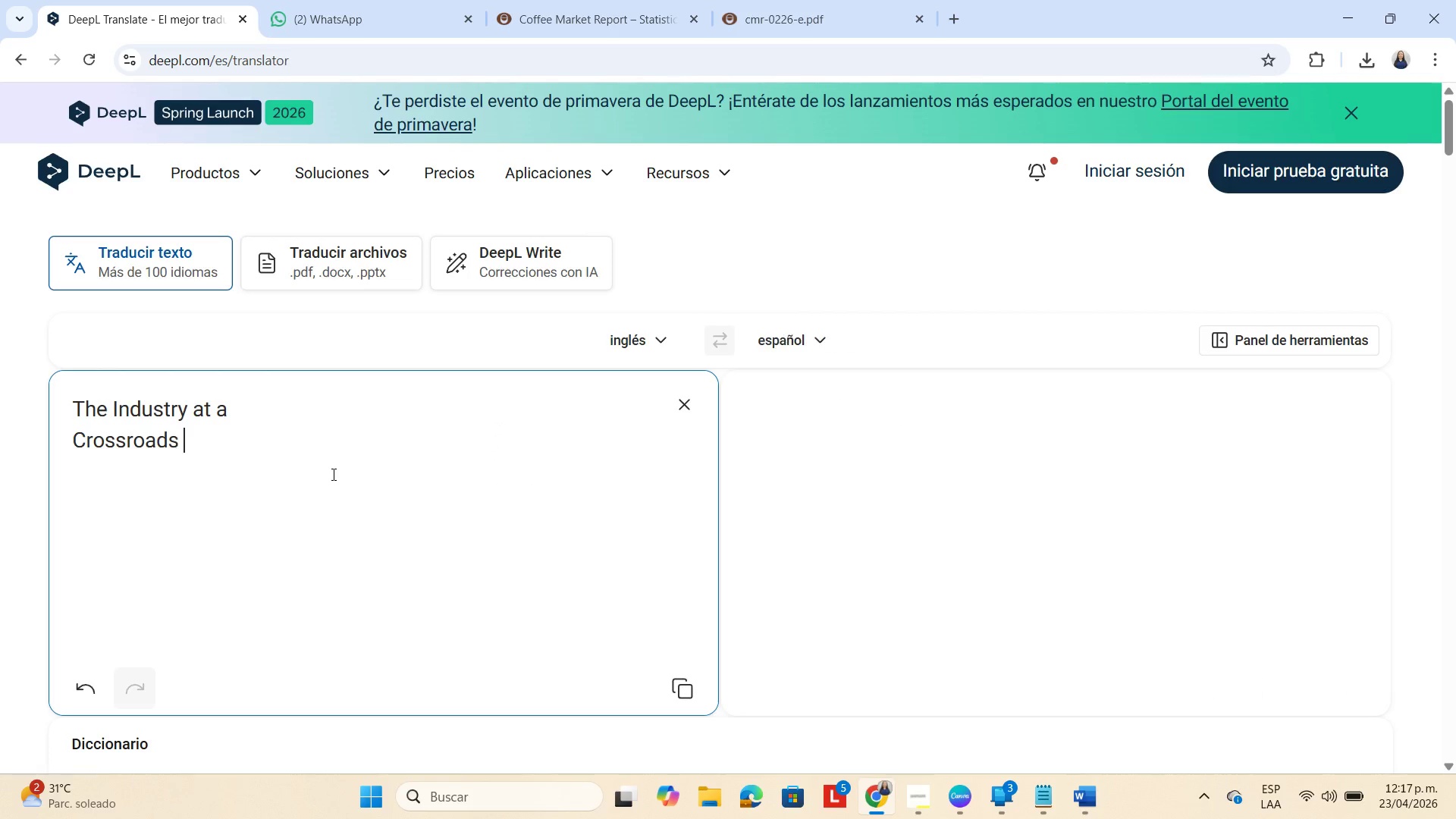 
key(Space)
 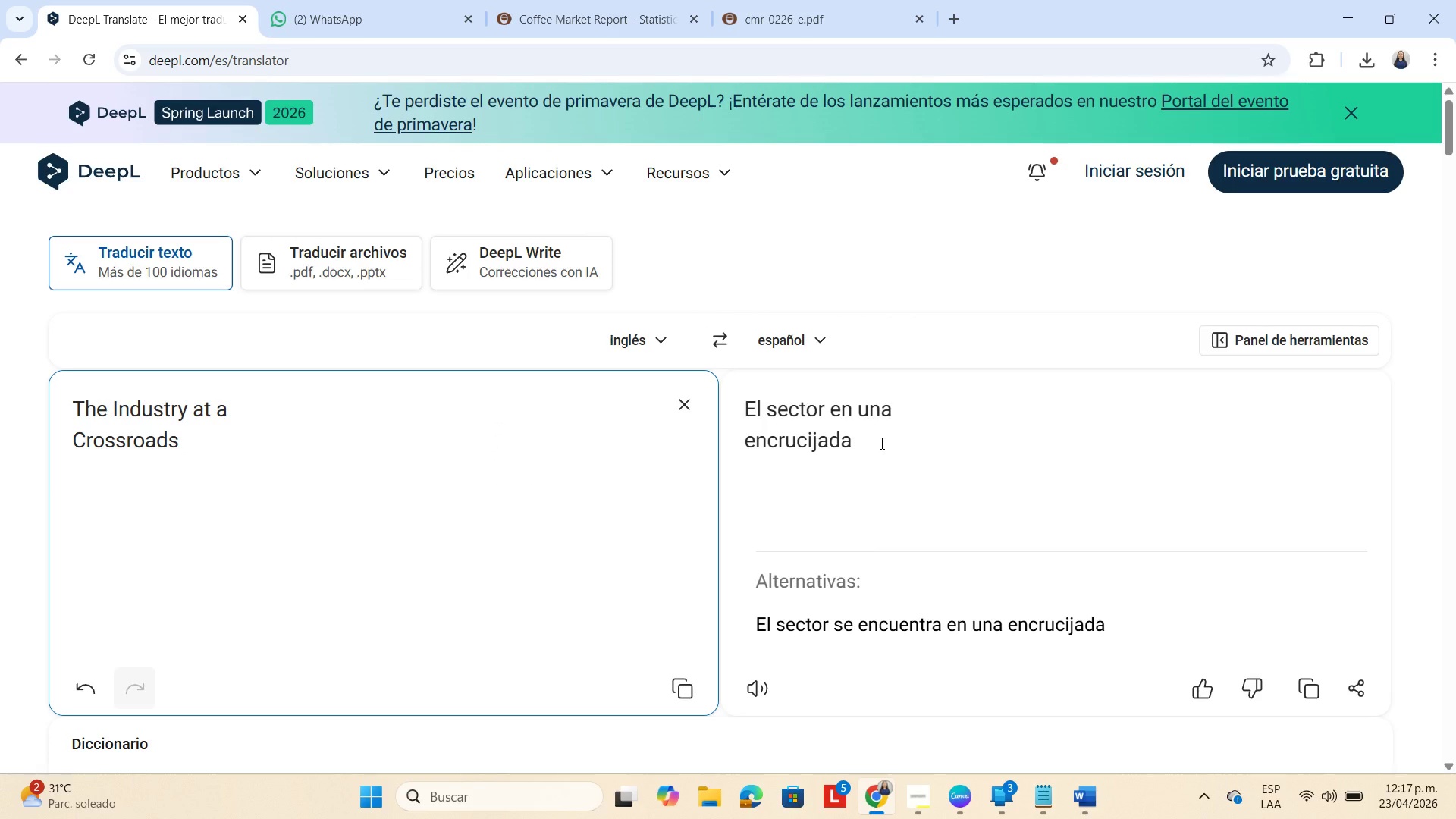 
wait(9.38)
 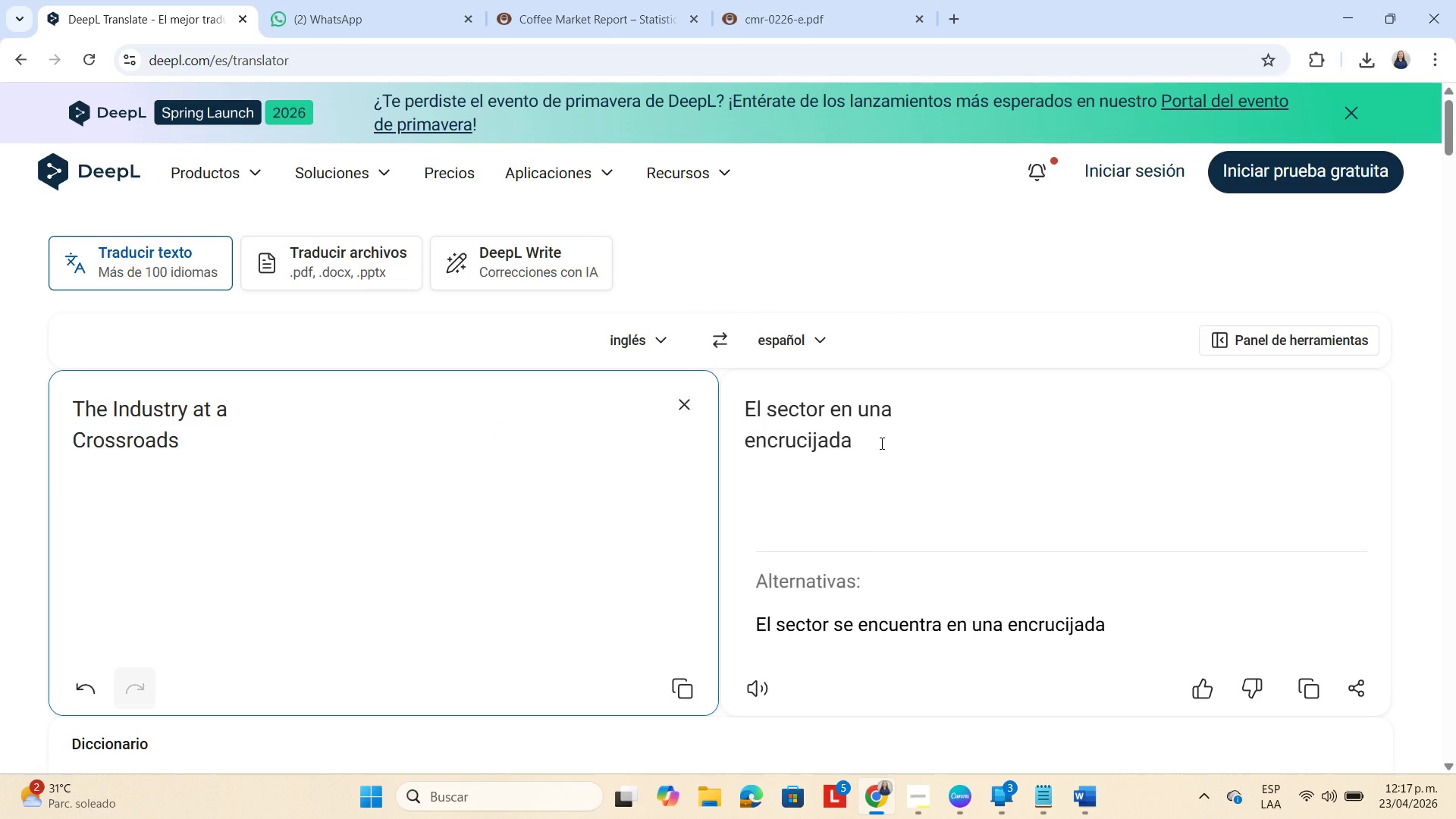 
left_click([1358, 24])
 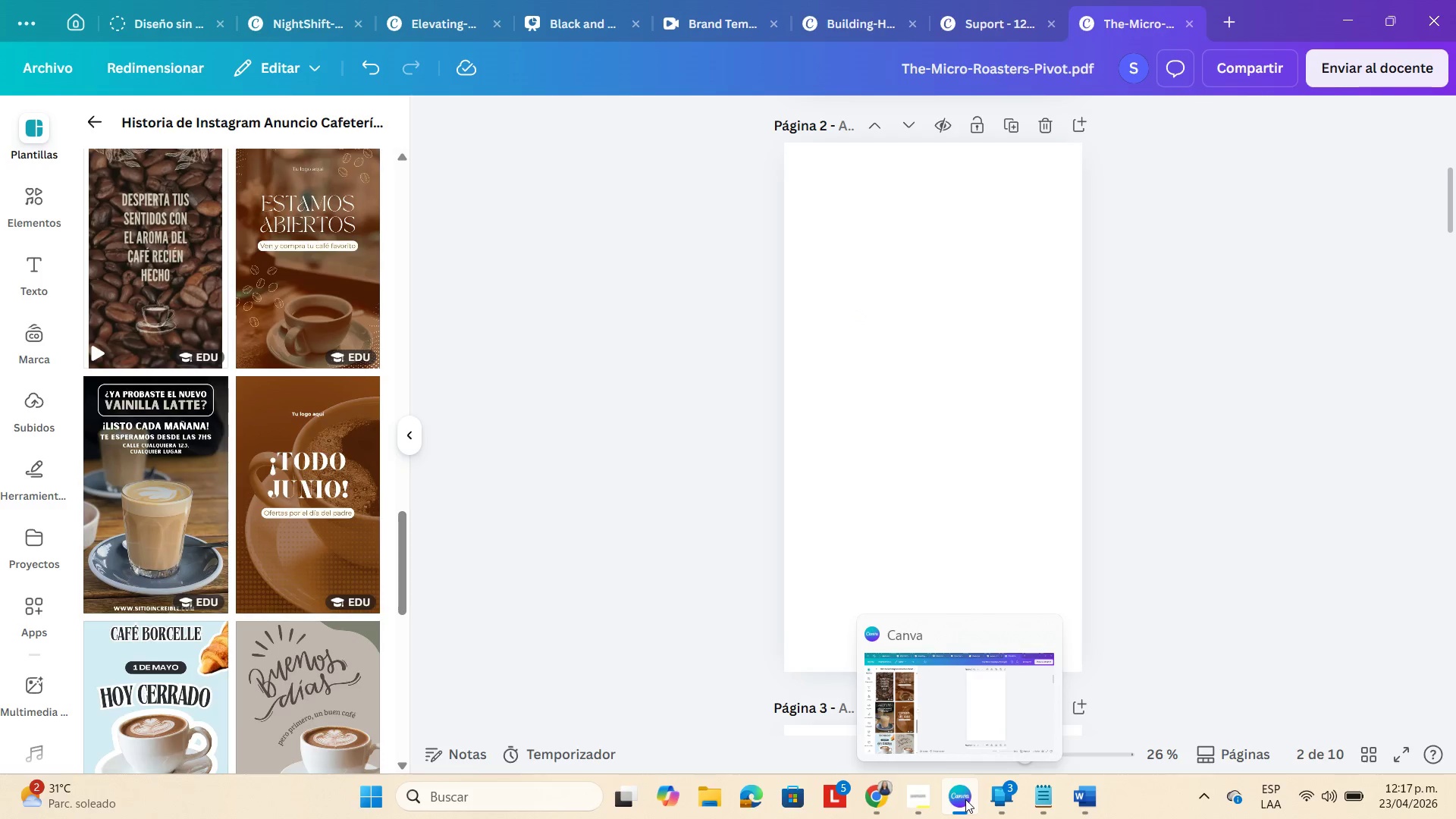 
wait(5.58)
 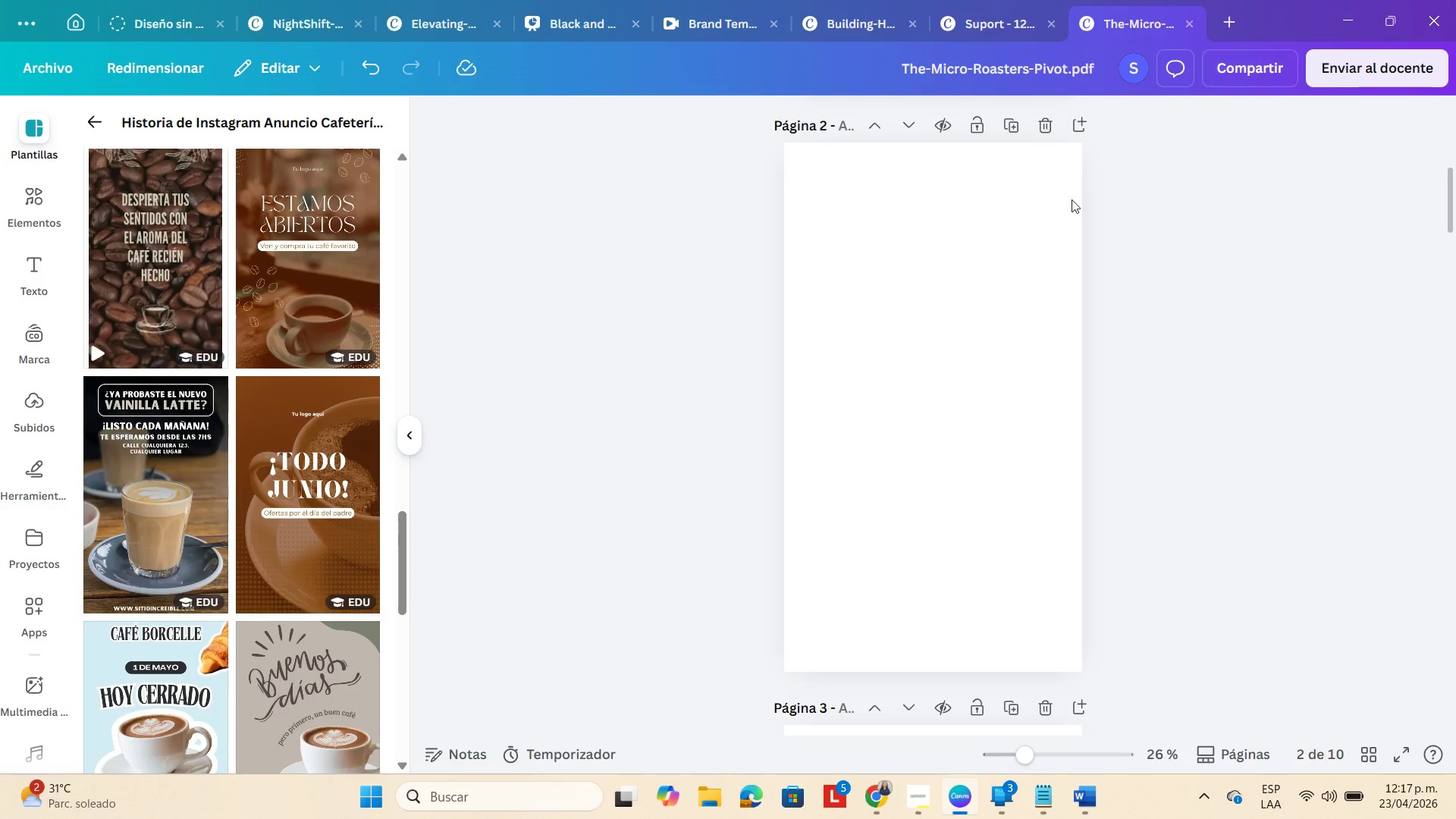 
mouse_move([1012, 795])
 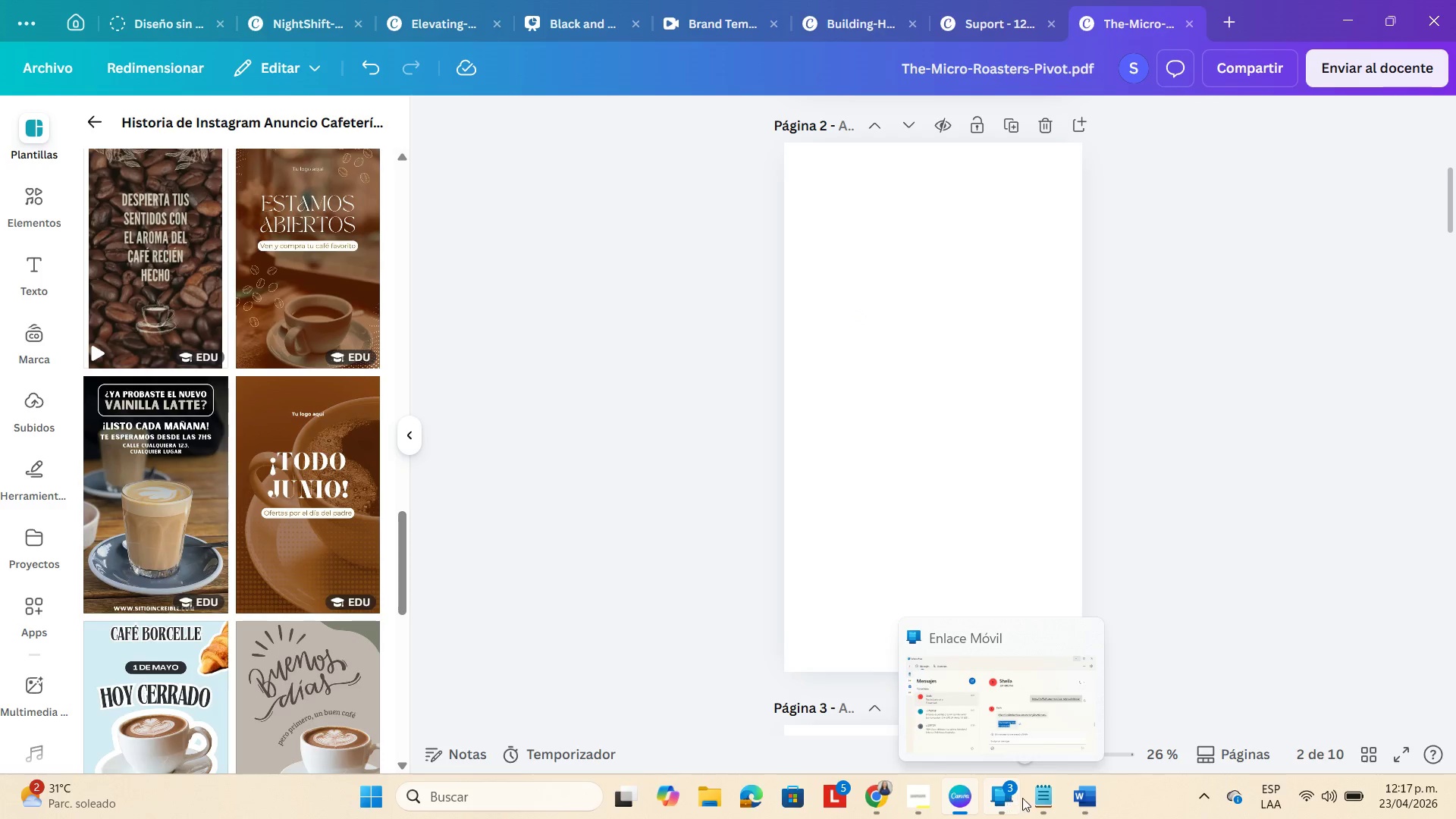 
mouse_move([1013, 810])
 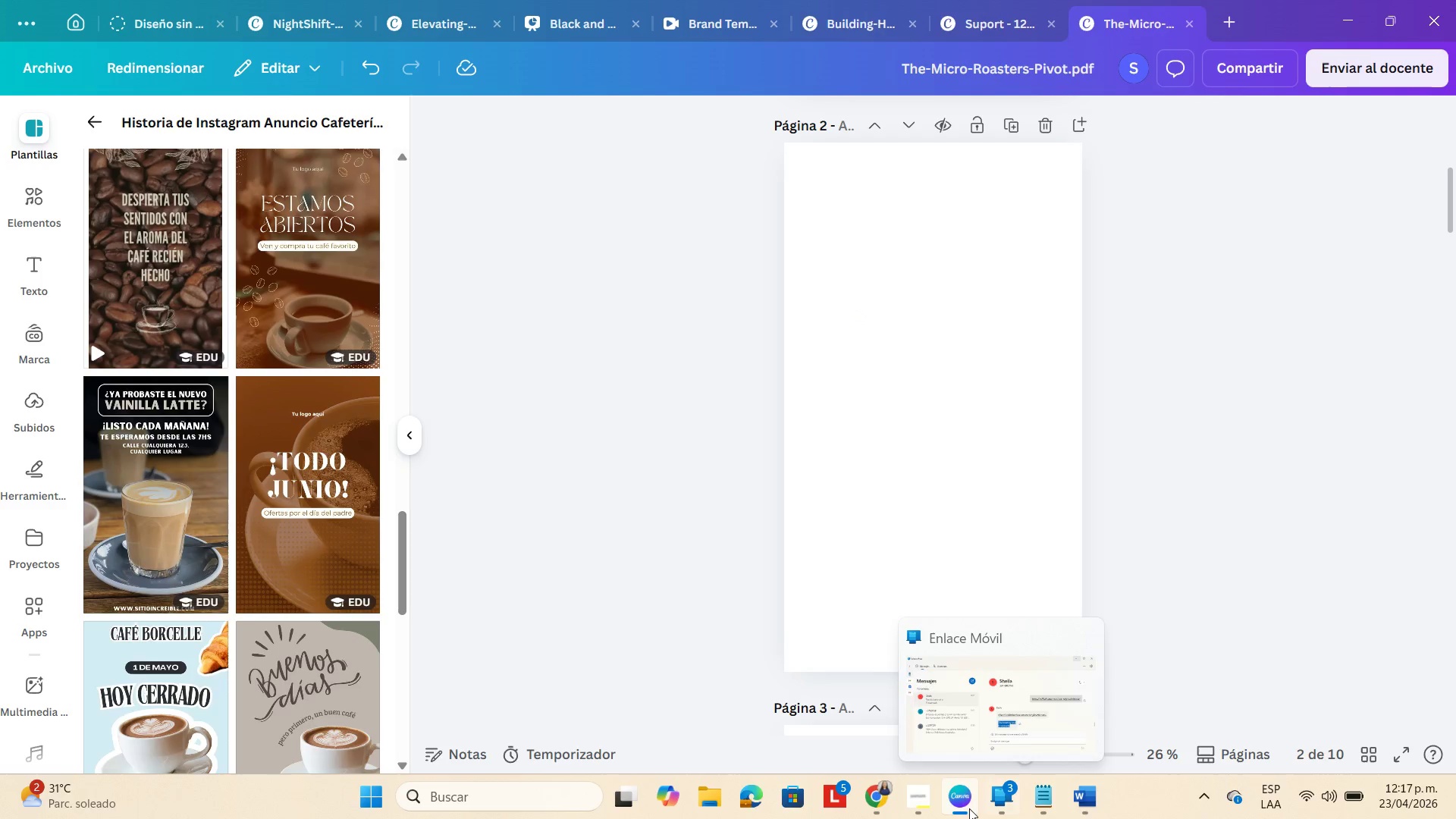 
mouse_move([949, 805])
 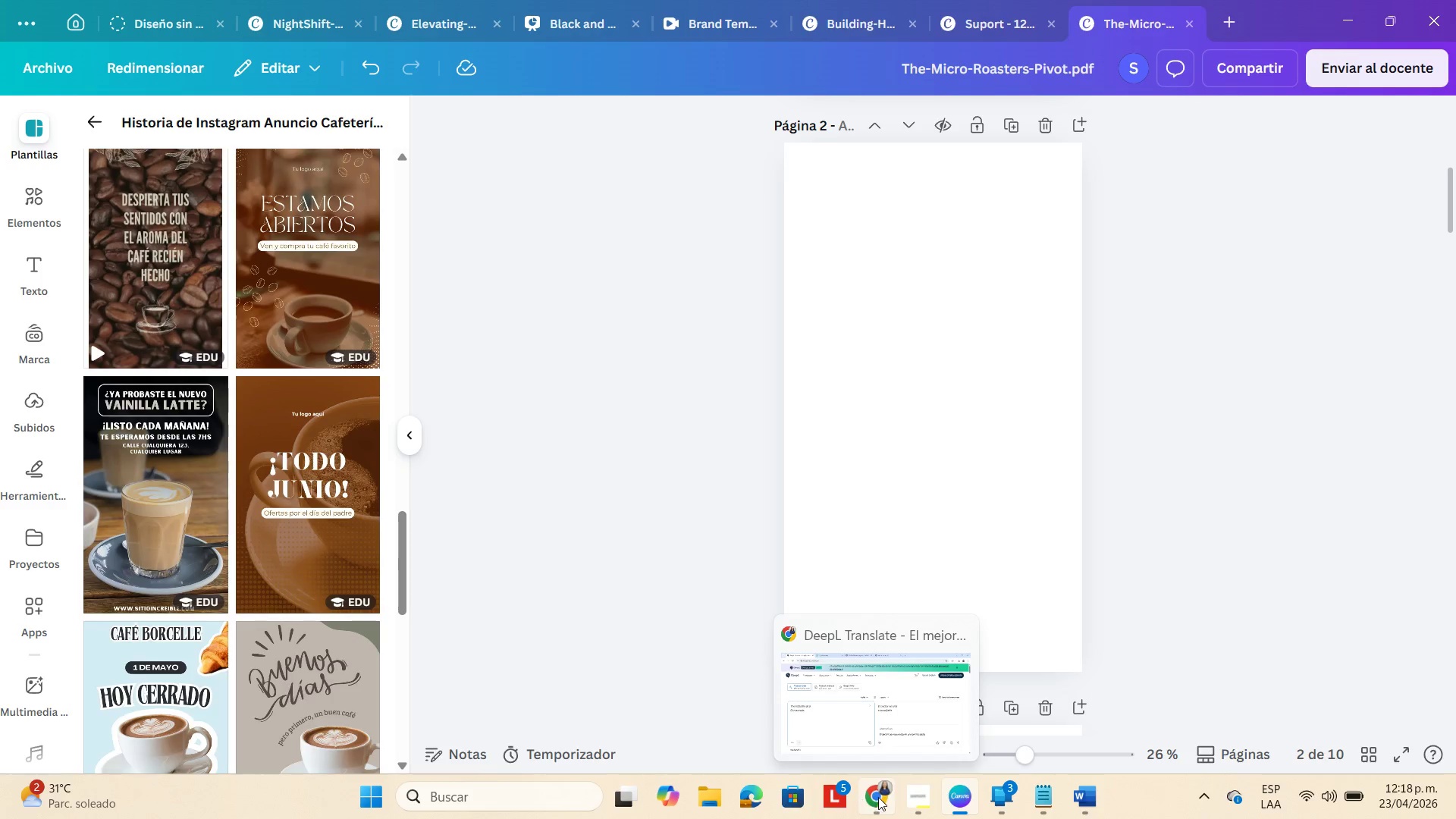 
left_click([878, 797])
 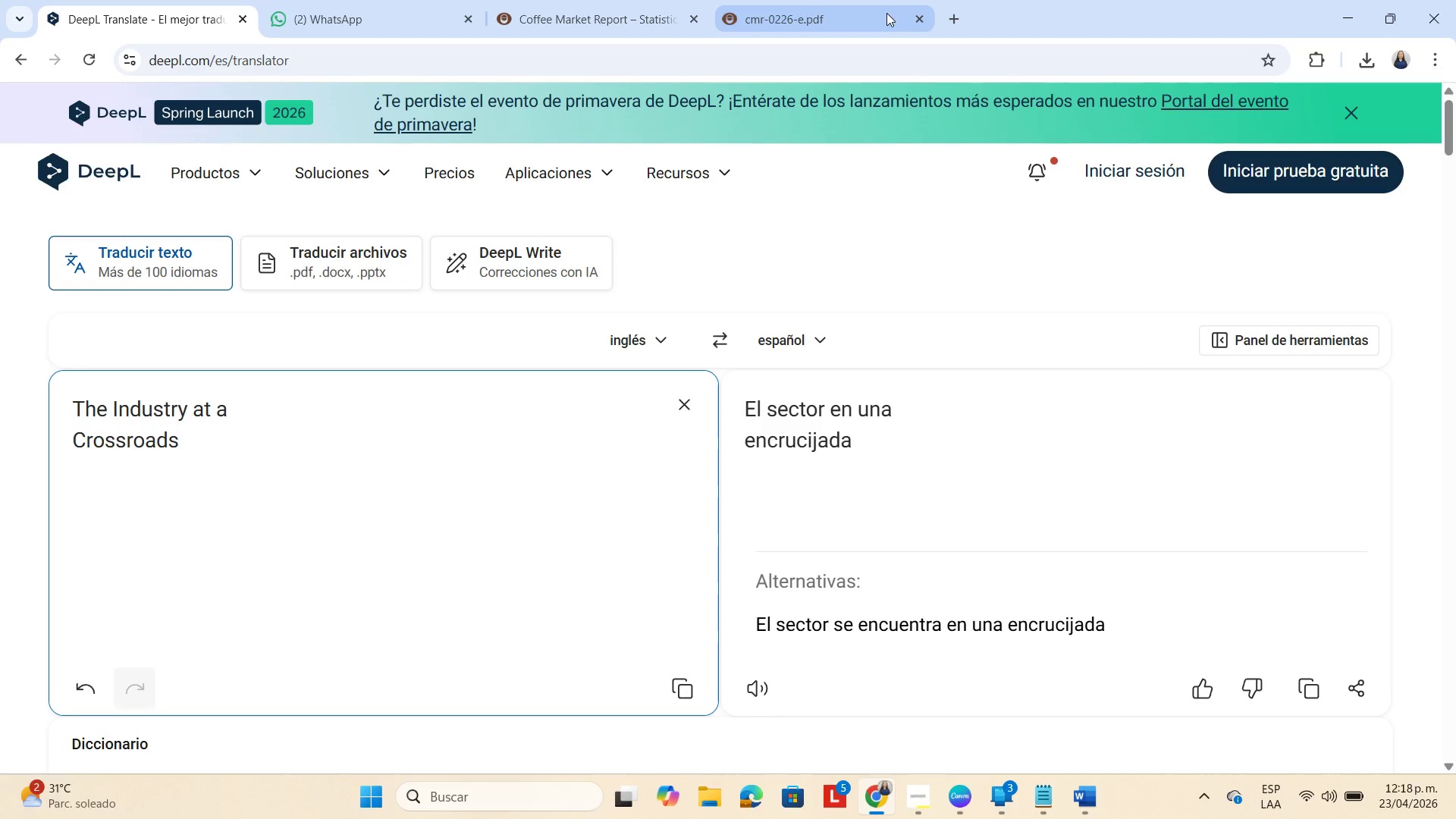 
left_click([821, 19])
 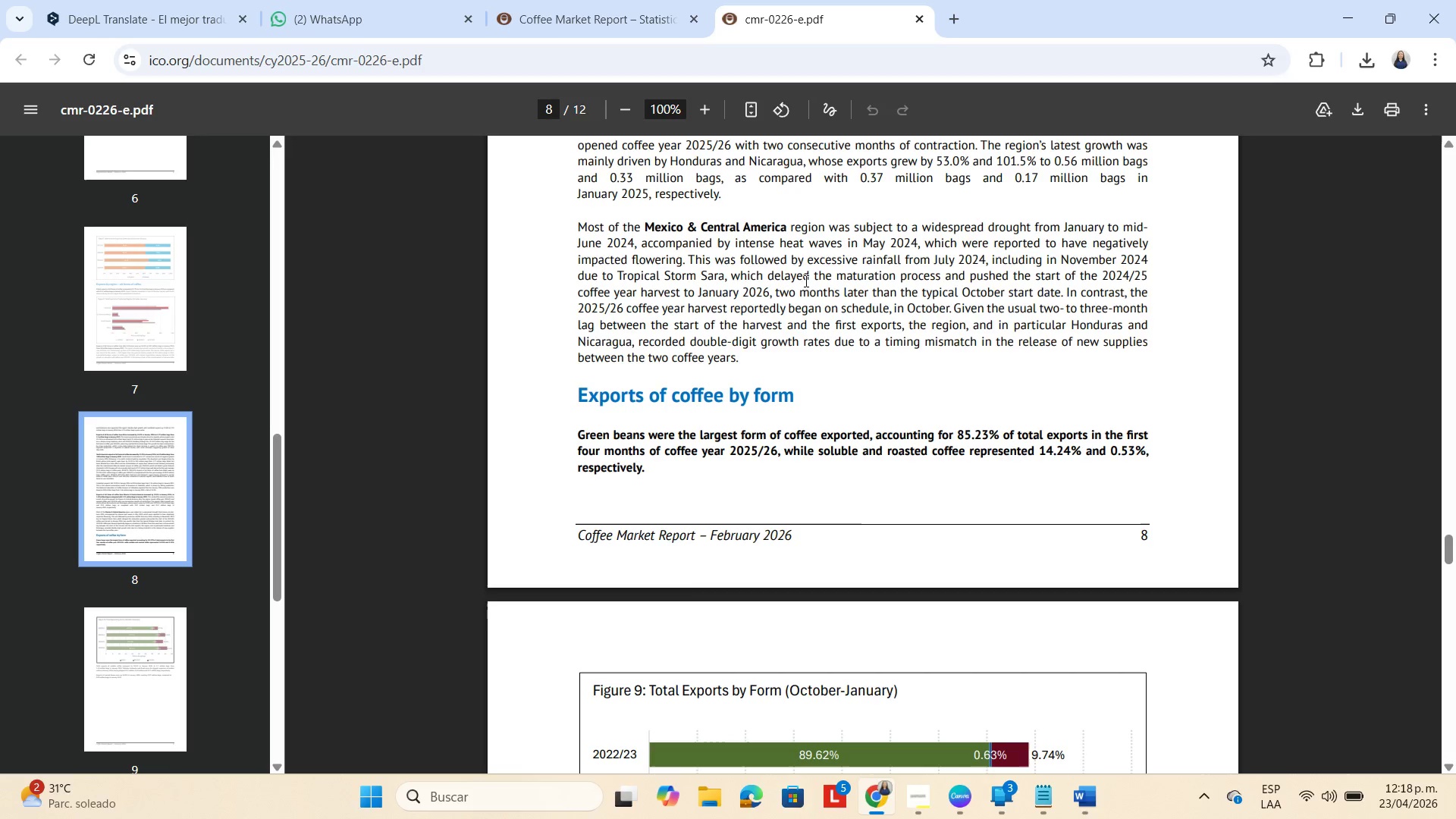 
scroll: coordinate [833, 491], scroll_direction: down, amount: 4.0
 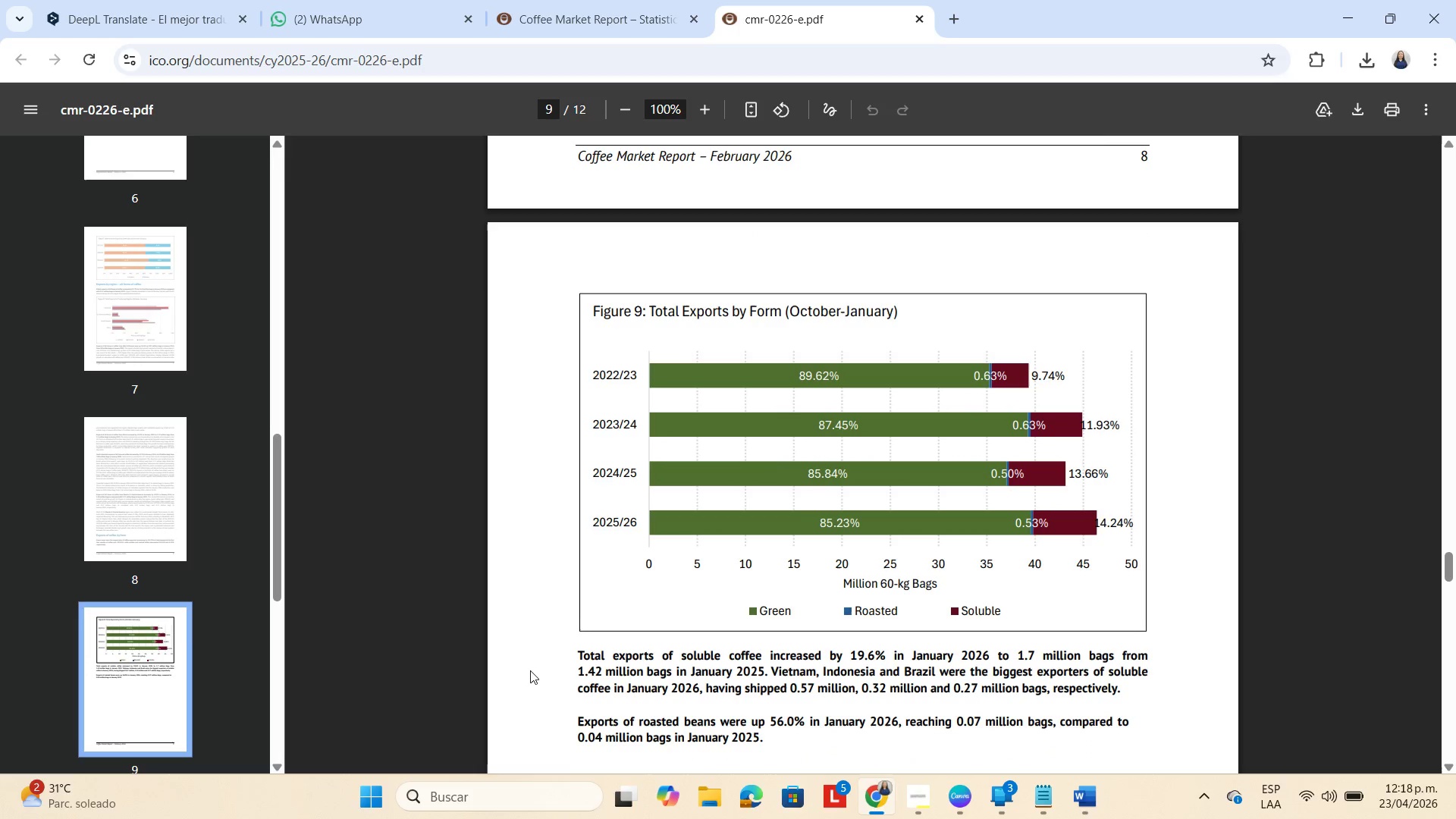 
wait(6.41)
 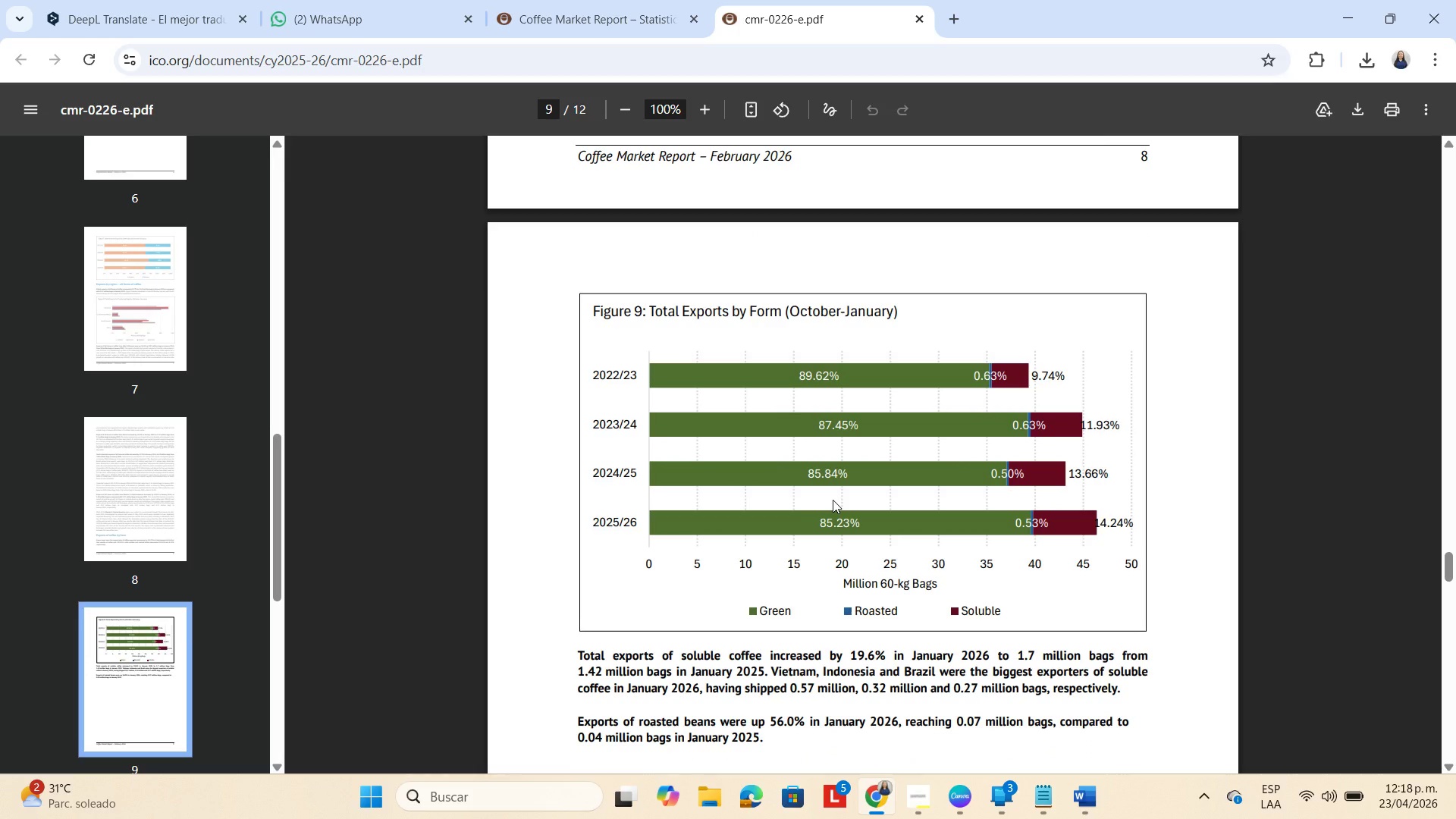 
left_click_drag(start_coordinate=[574, 651], to_coordinate=[1131, 704])
 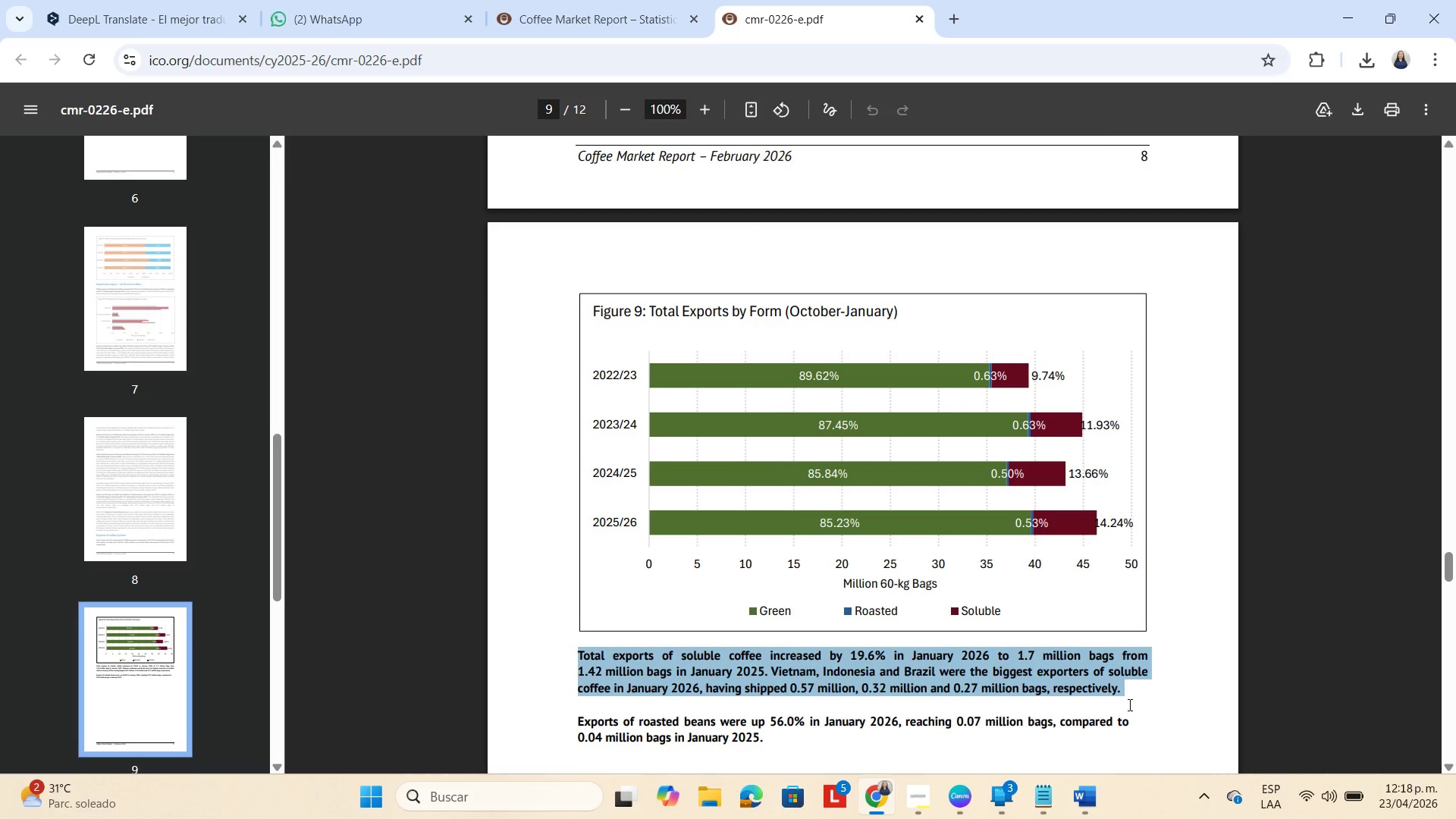 
key(Control+C)
 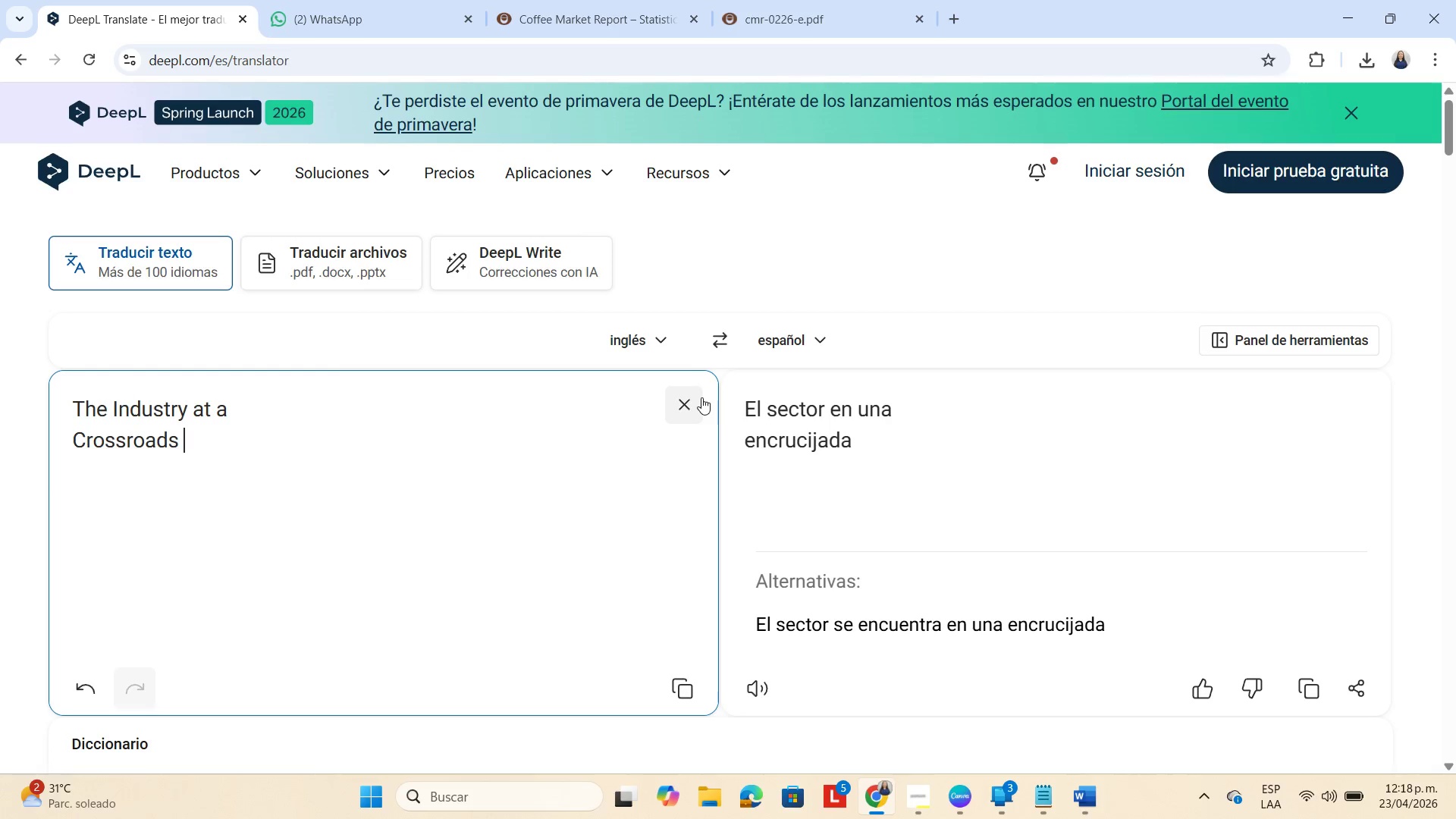 
key(Control+V)
 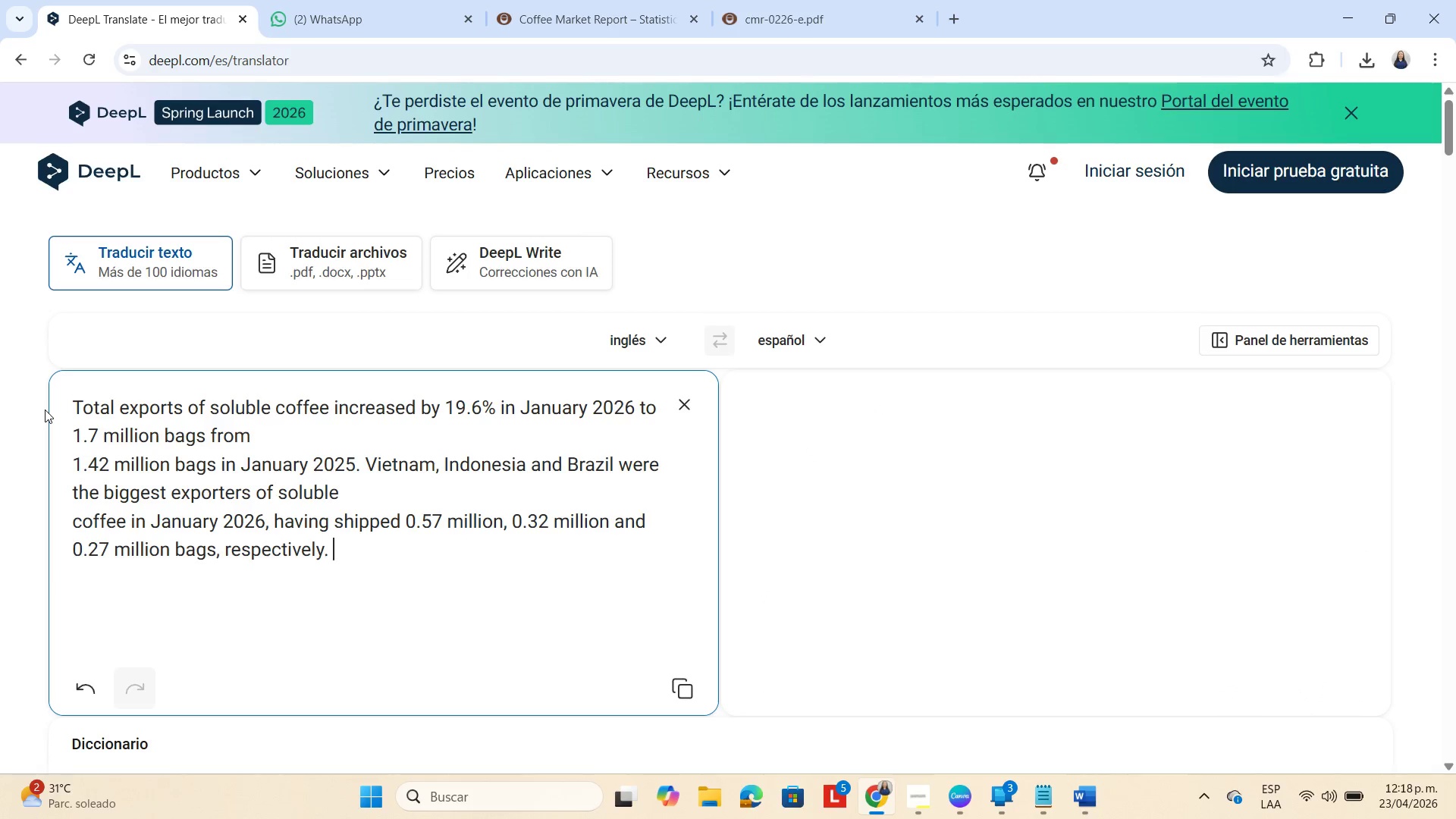 
key(Space)
 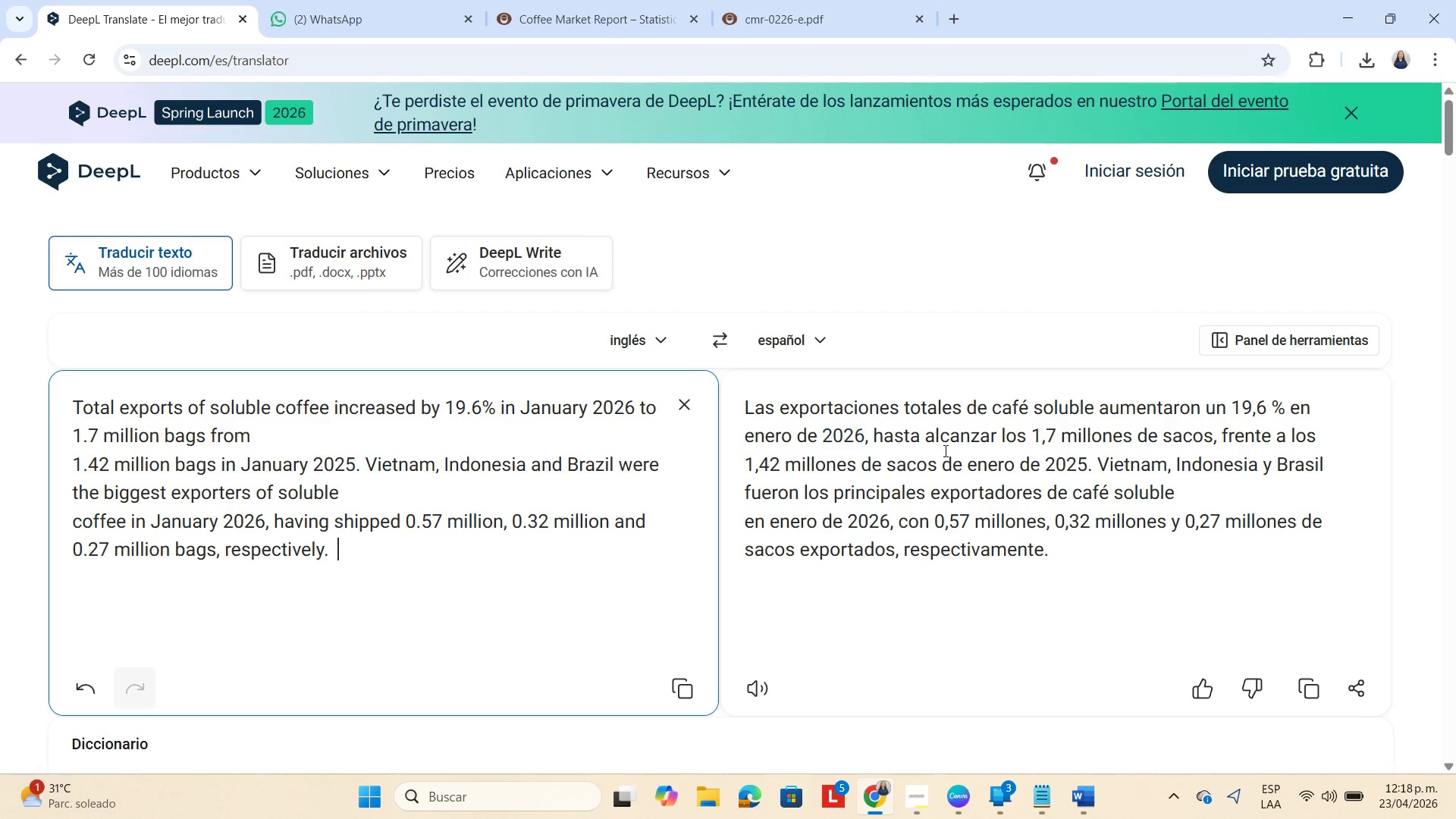 
wait(11.09)
 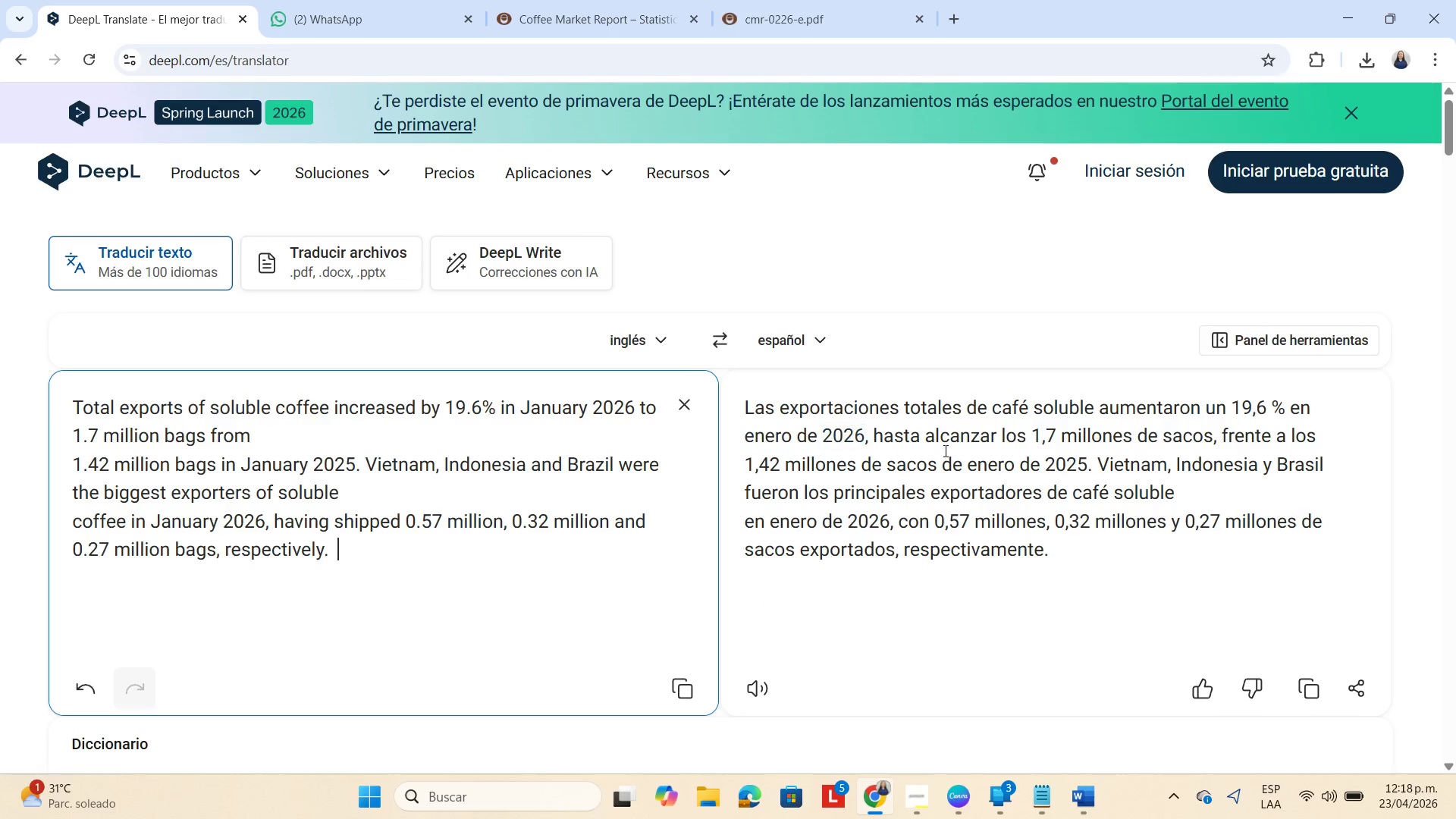 
left_click([820, 20])
 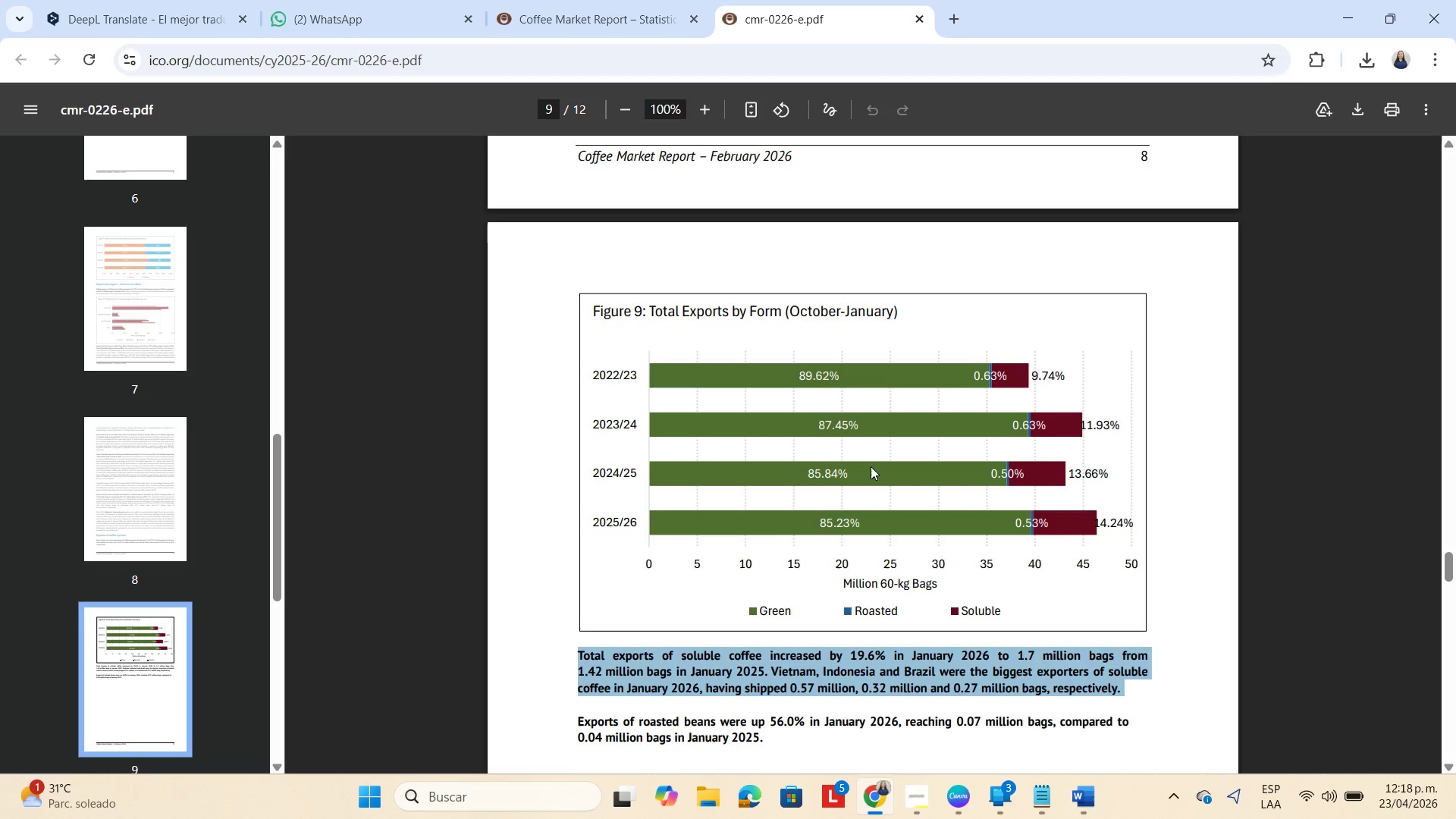 
right_click([789, 411])
 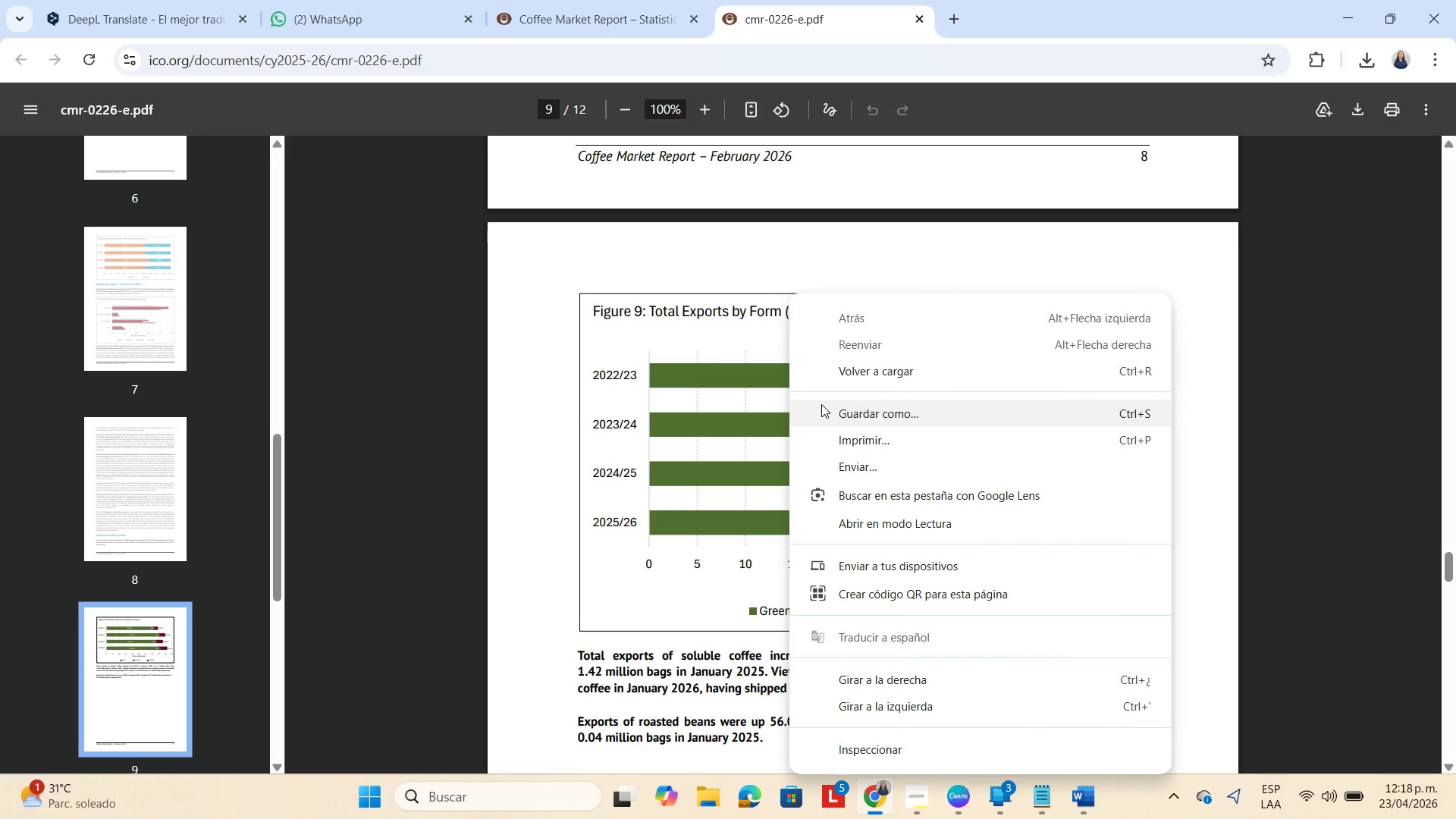 
left_click([836, 412])
 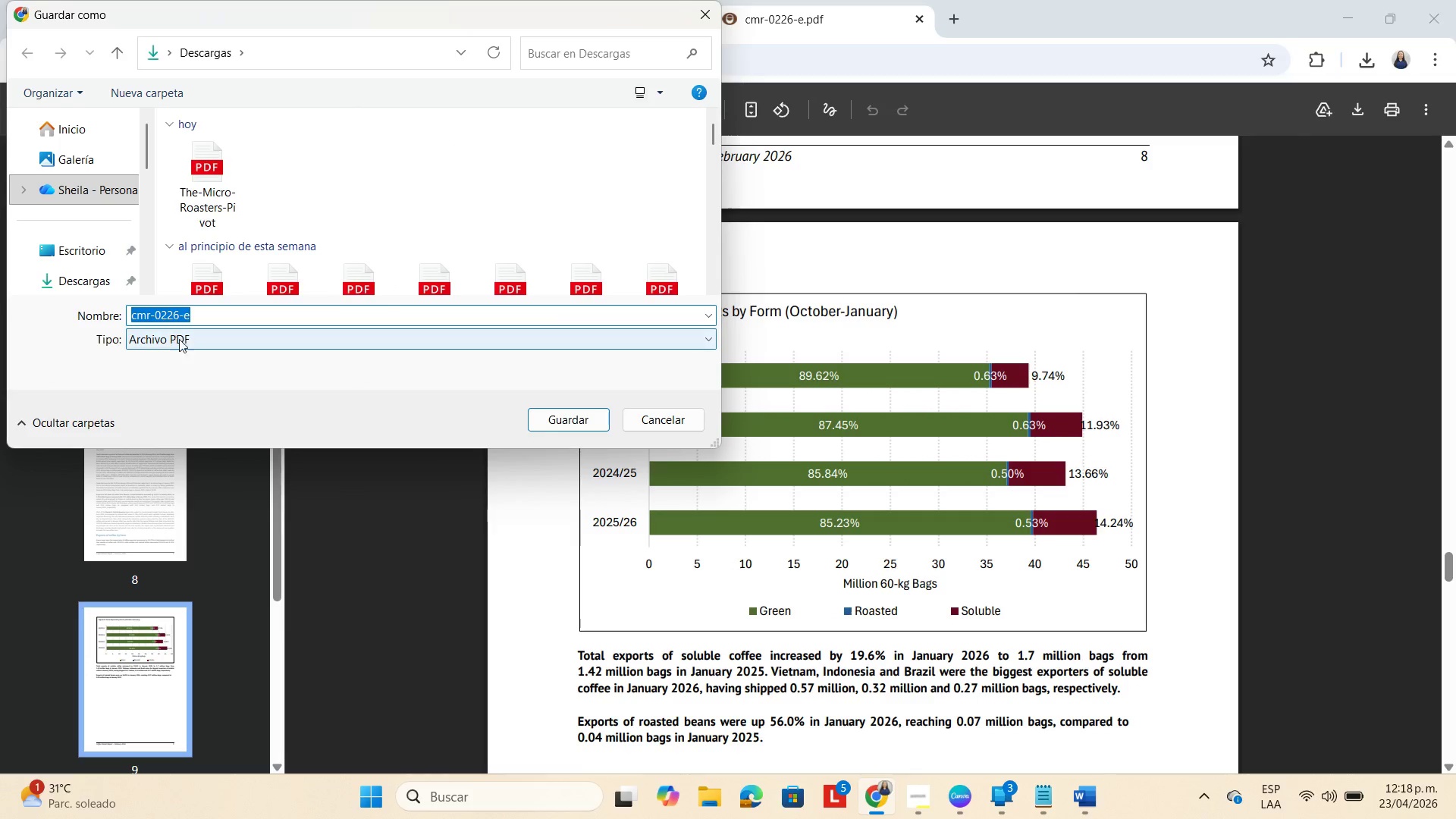 
left_click([708, 23])
 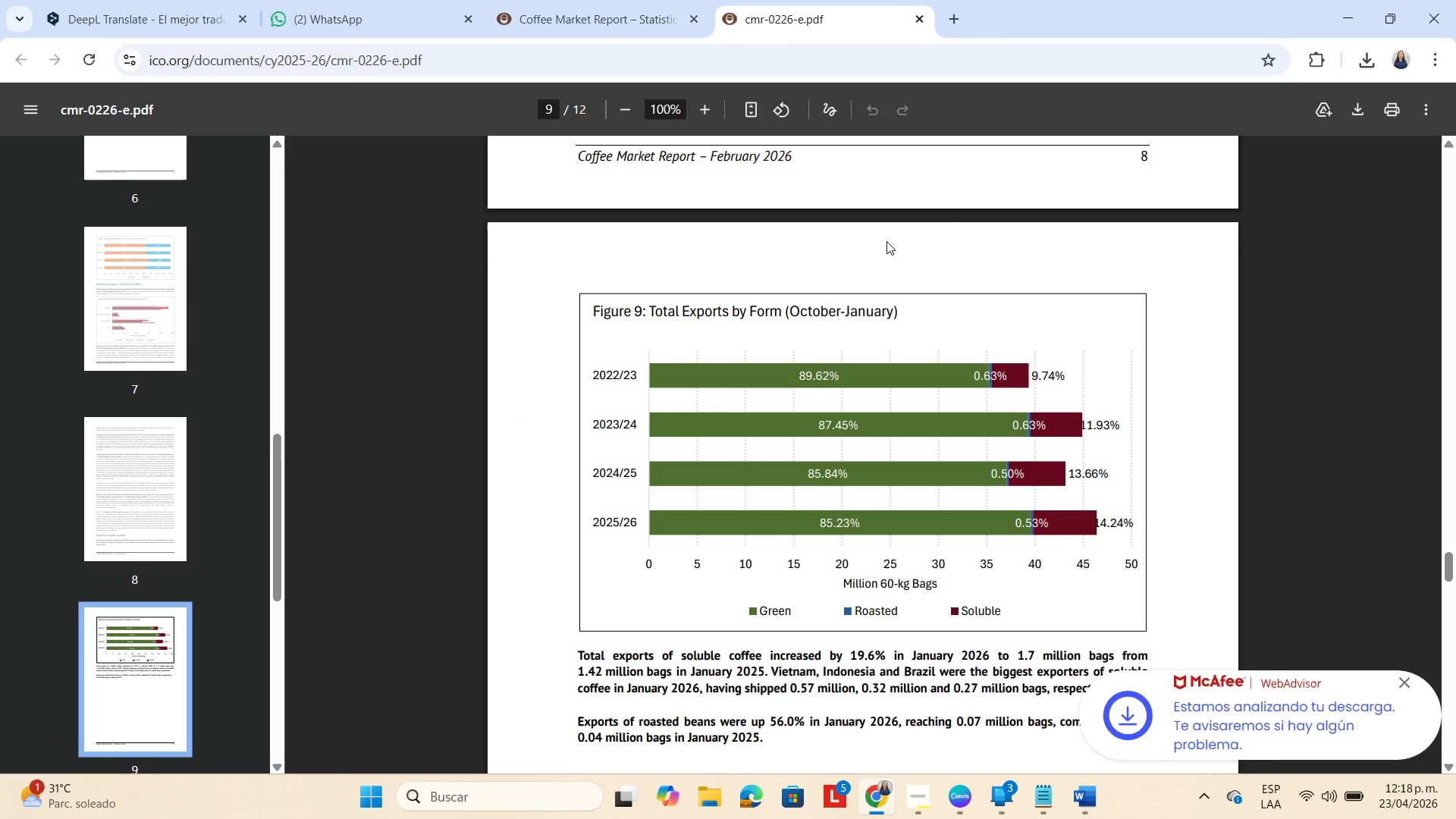 
key(Meta+Shift+S)
 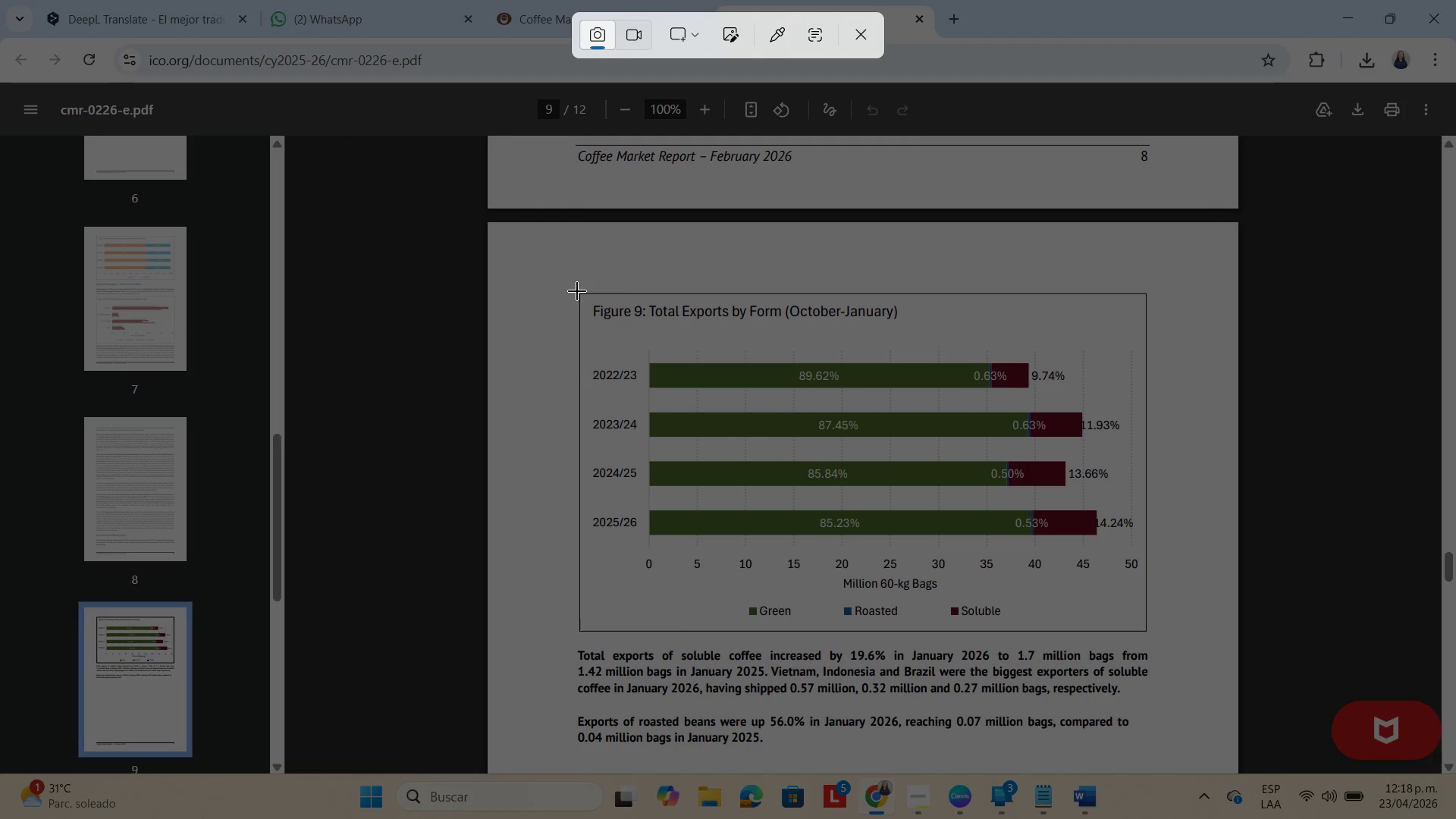 
left_click_drag(start_coordinate=[579, 294], to_coordinate=[1145, 631])
 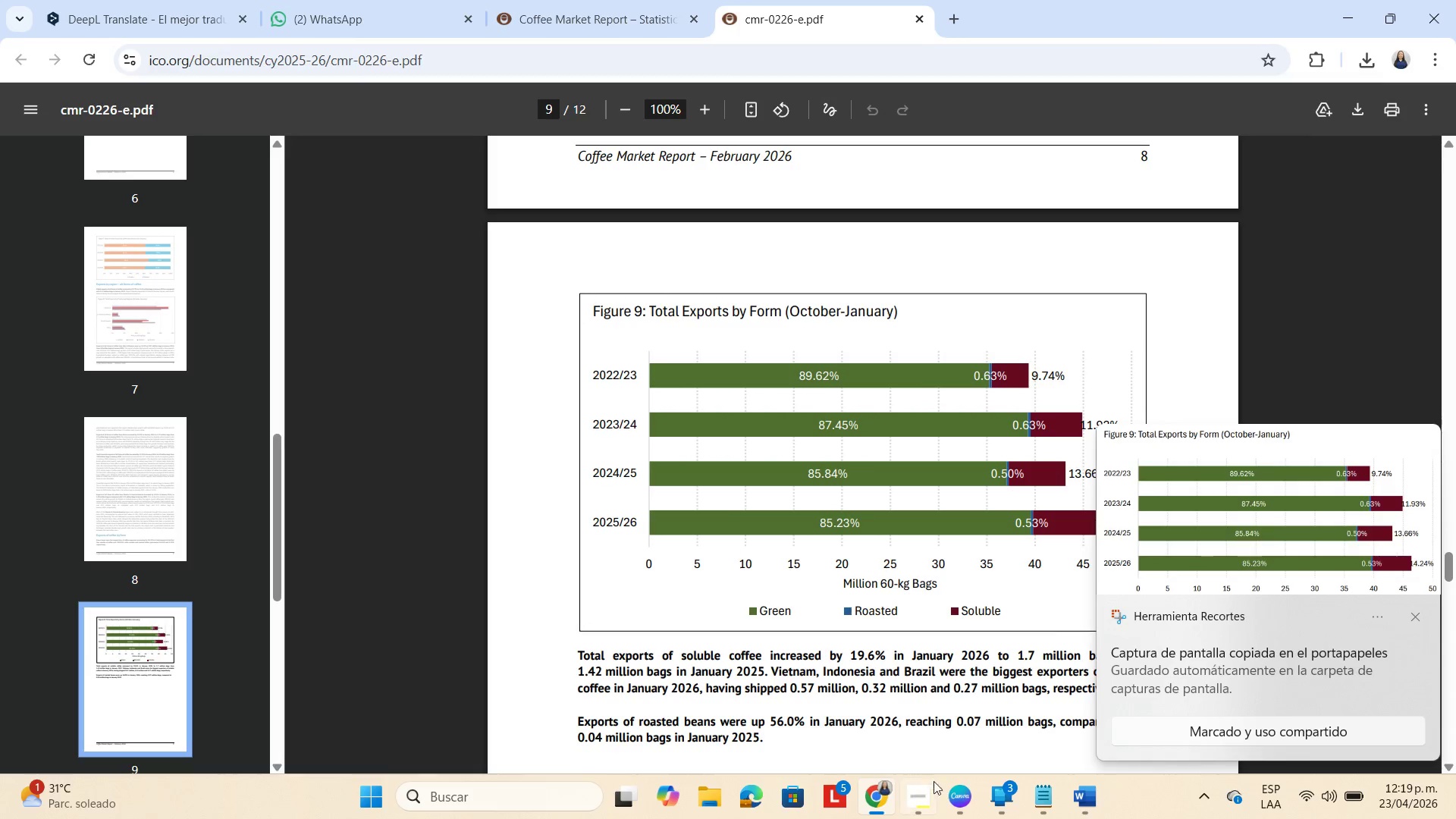 
left_click([957, 794])
 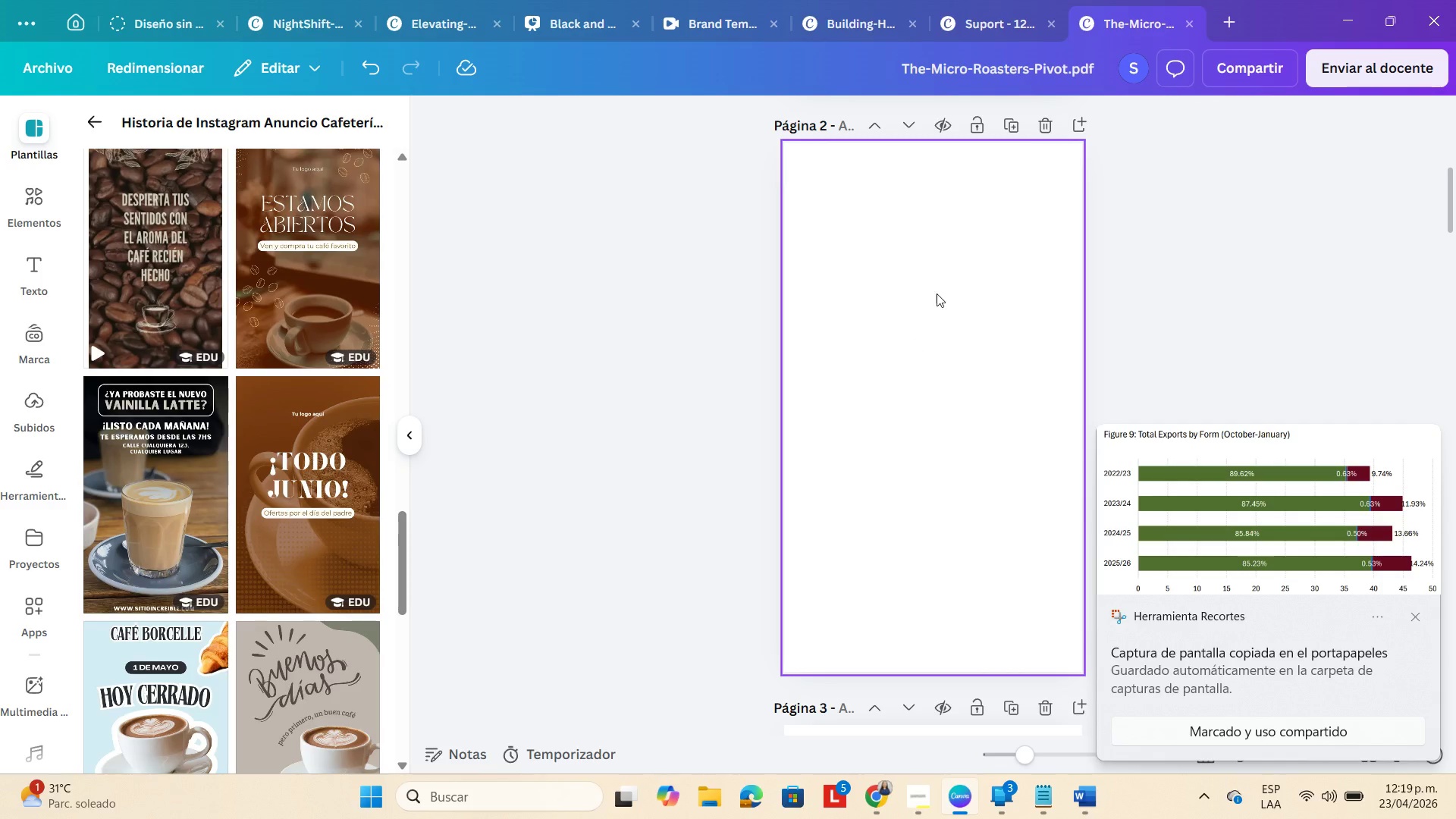 
left_click([924, 238])
 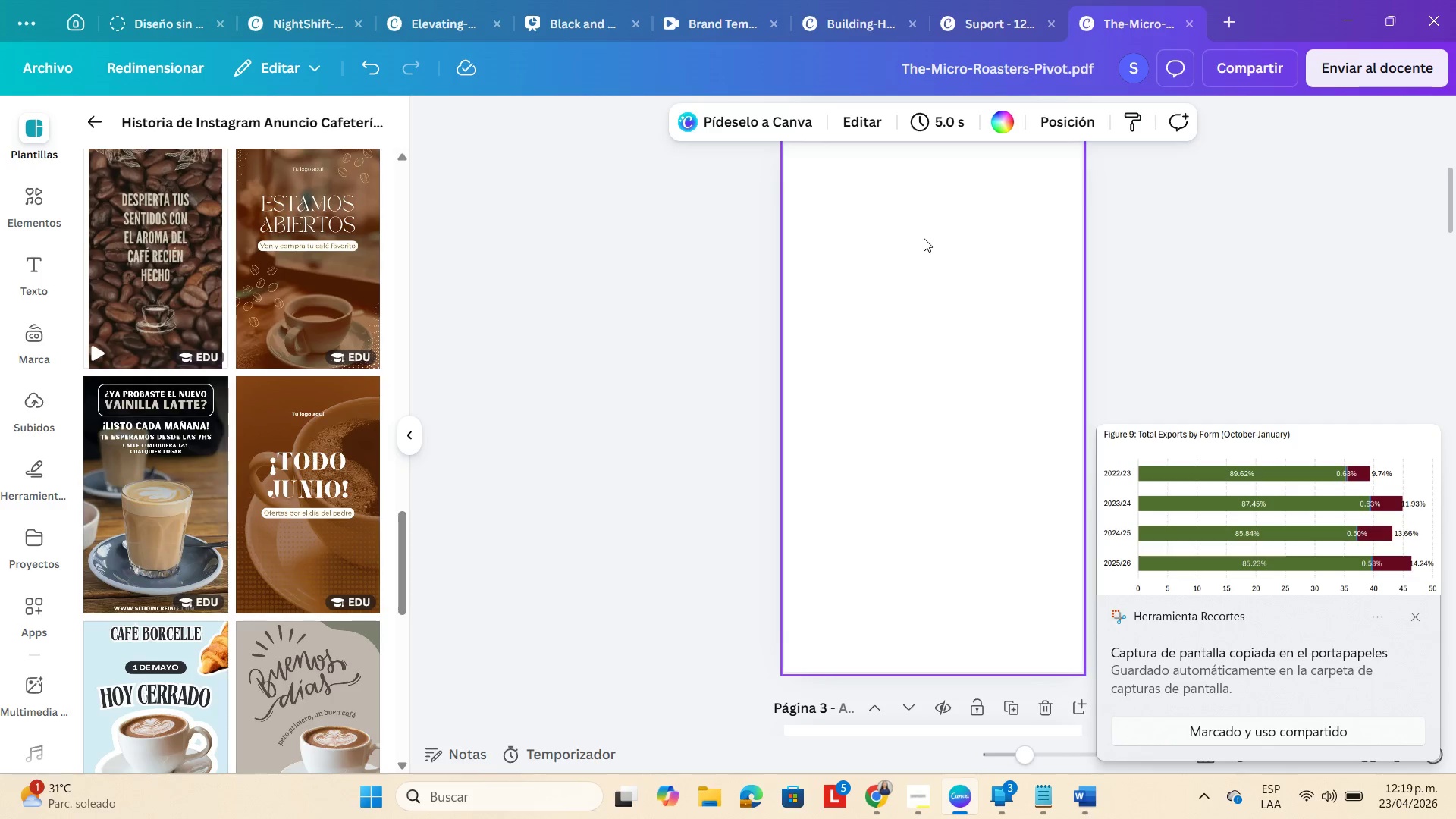 
key(Control+V)
 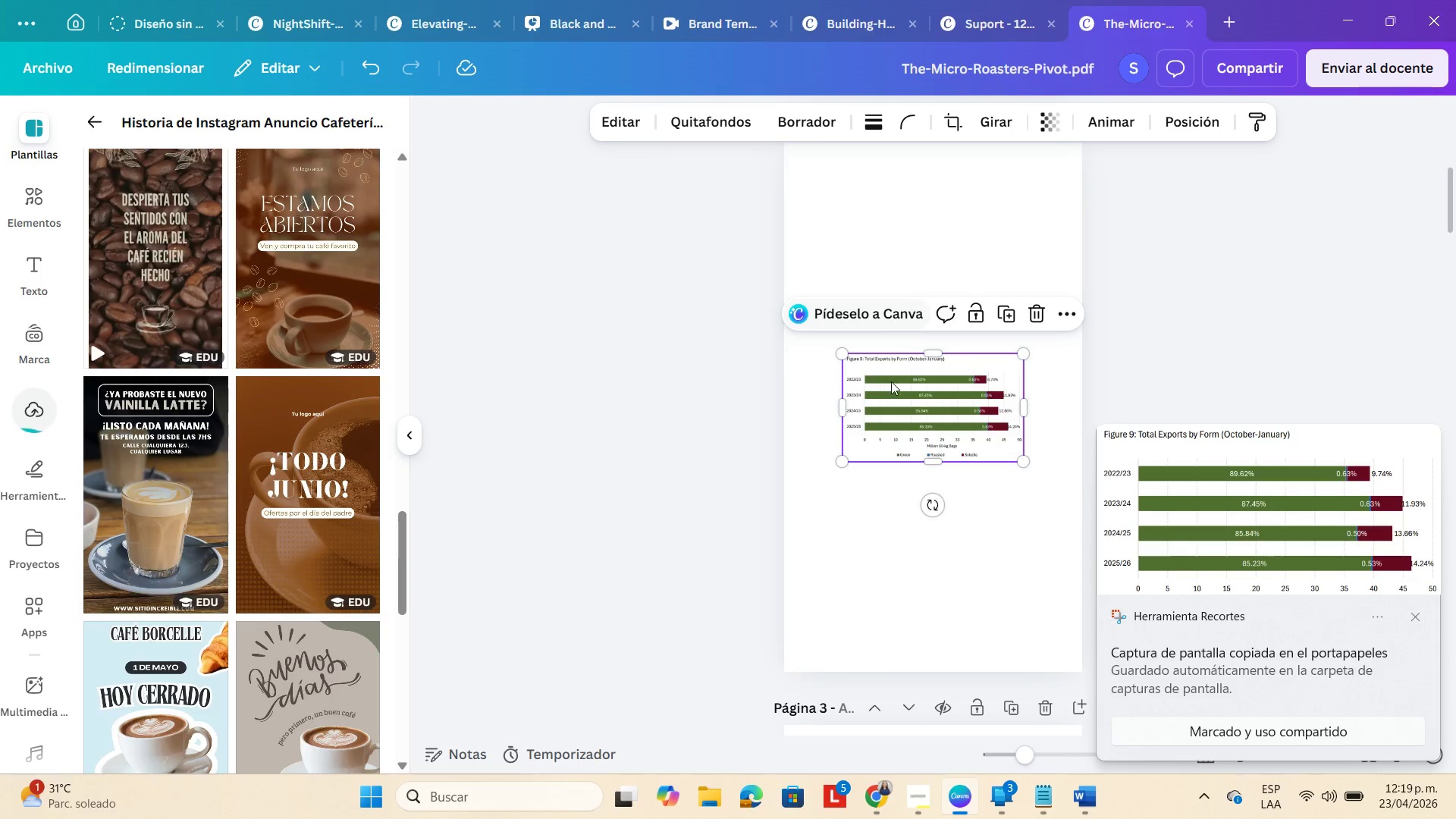 
left_click_drag(start_coordinate=[907, 430], to_coordinate=[918, 240])
 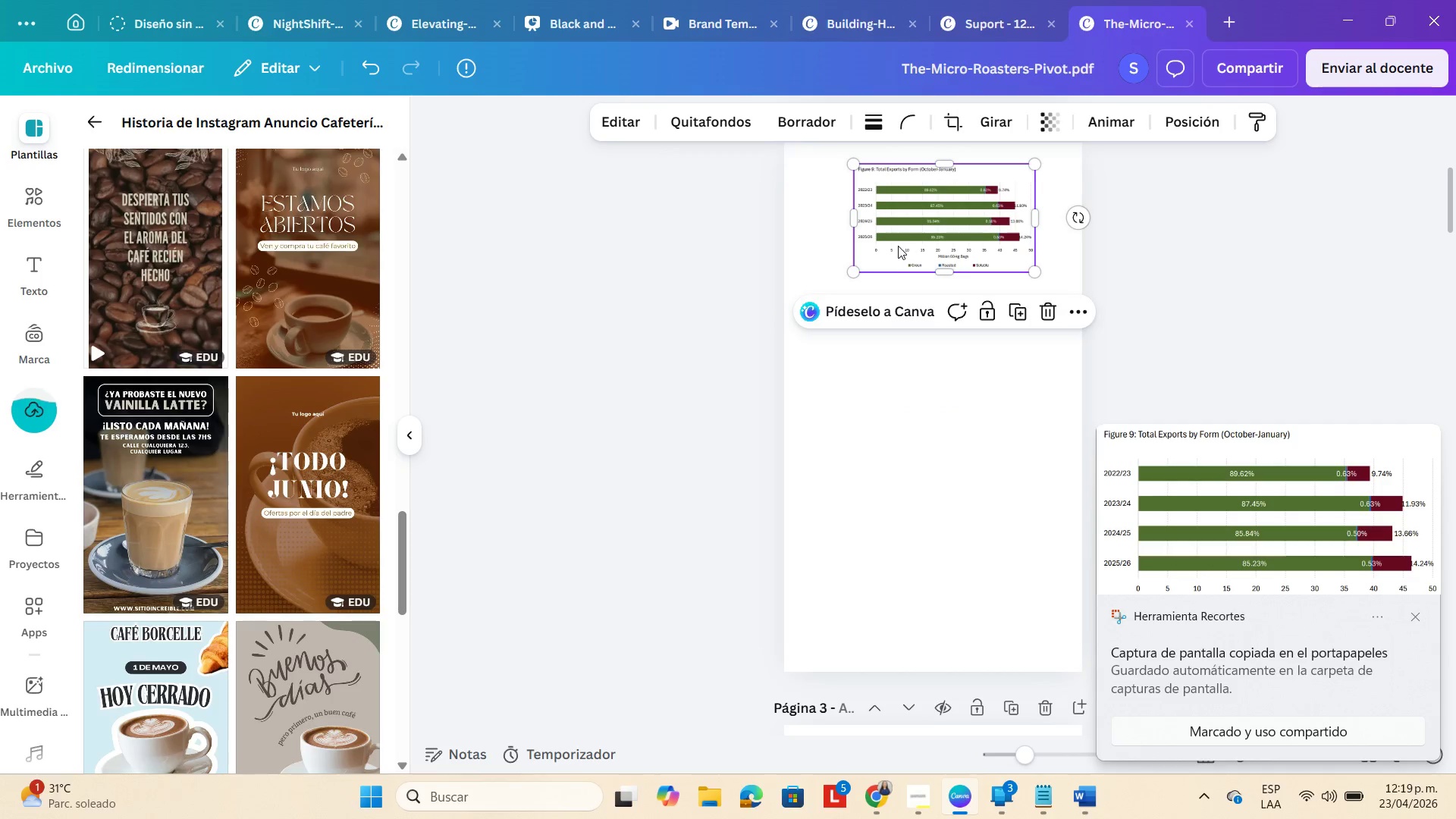 
scroll: coordinate [897, 246], scroll_direction: up, amount: 2.0
 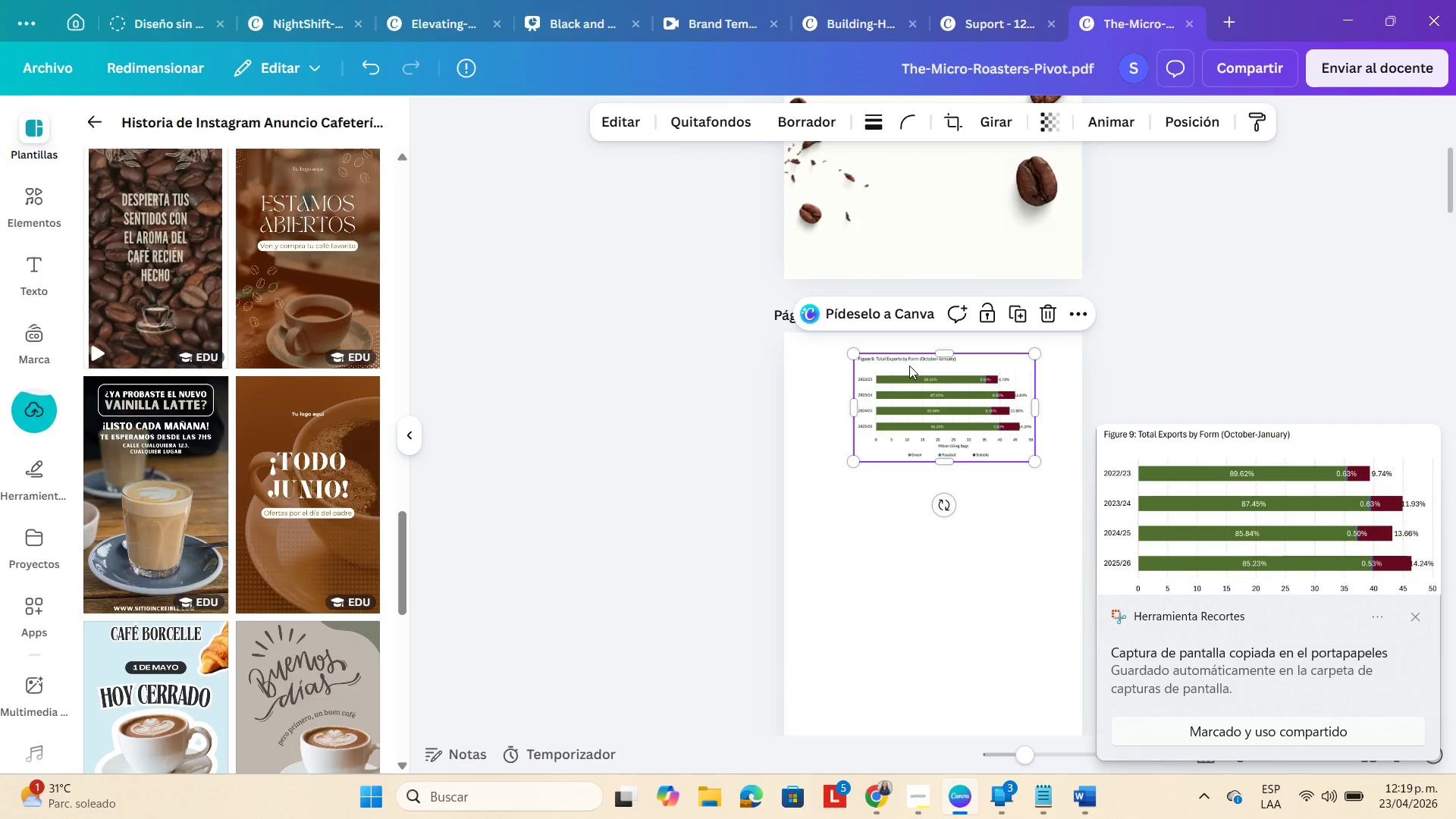 
left_click_drag(start_coordinate=[909, 366], to_coordinate=[841, 350])
 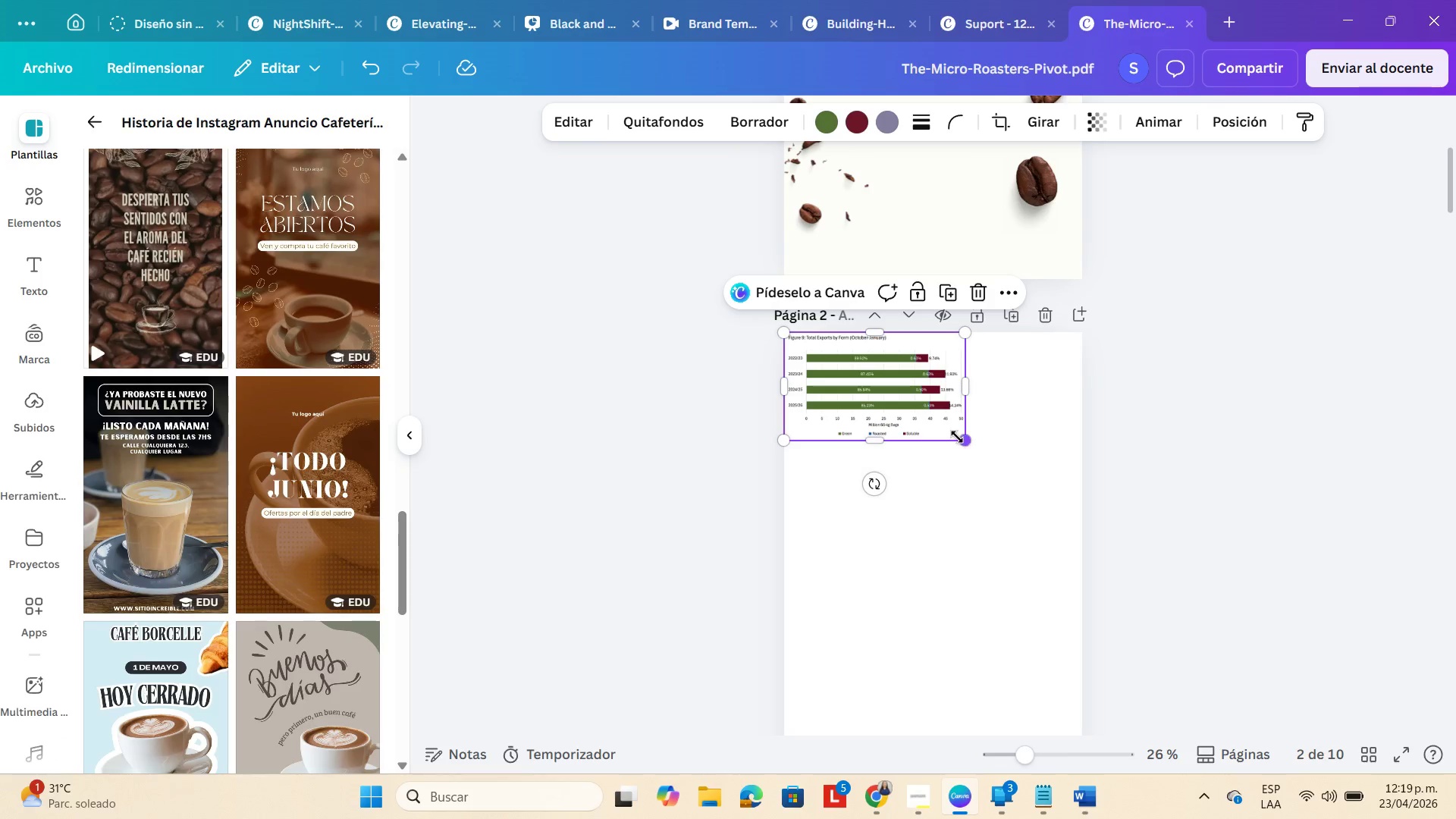 
left_click_drag(start_coordinate=[958, 438], to_coordinate=[1052, 554])
 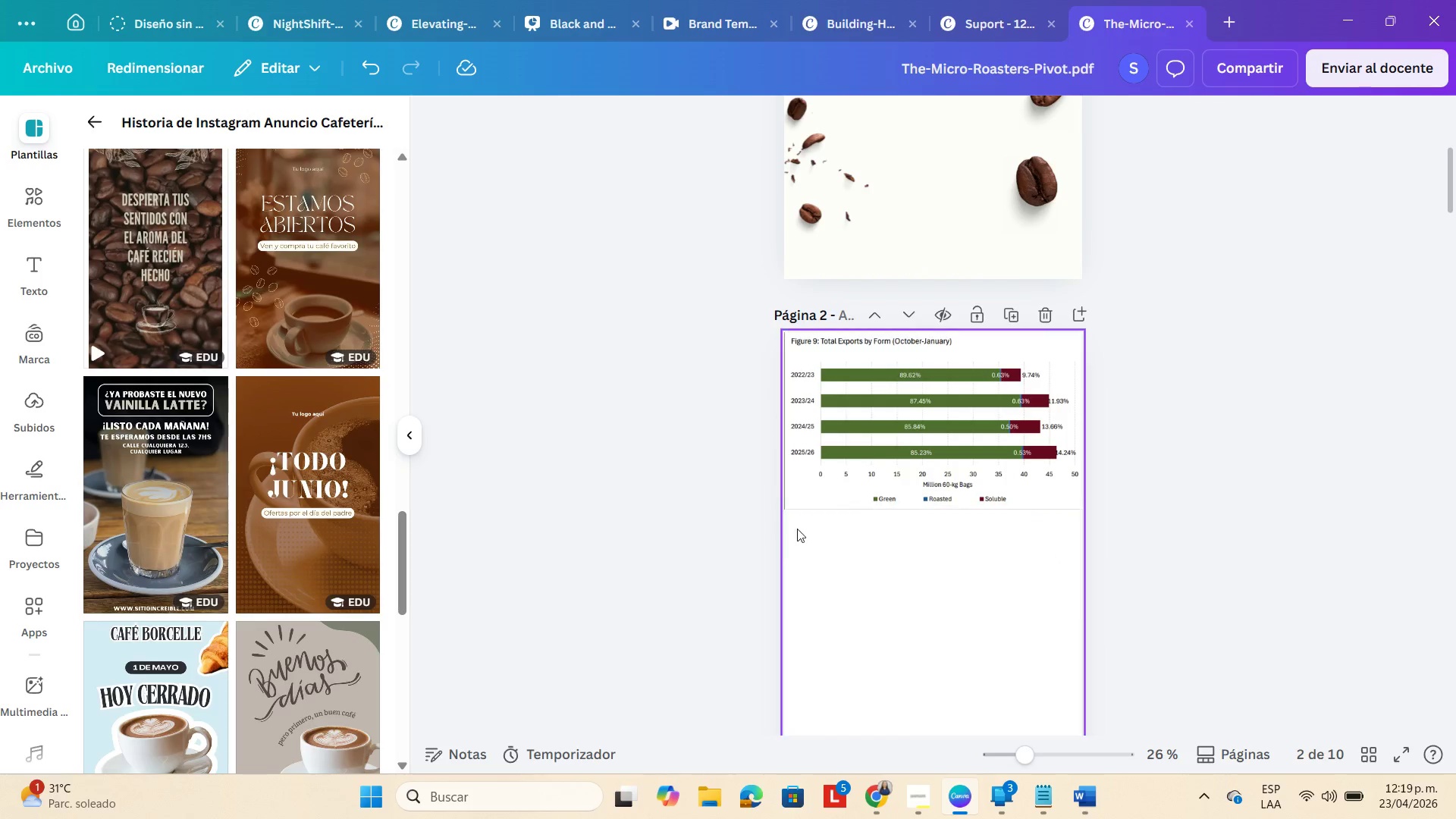 
left_click([786, 494])
 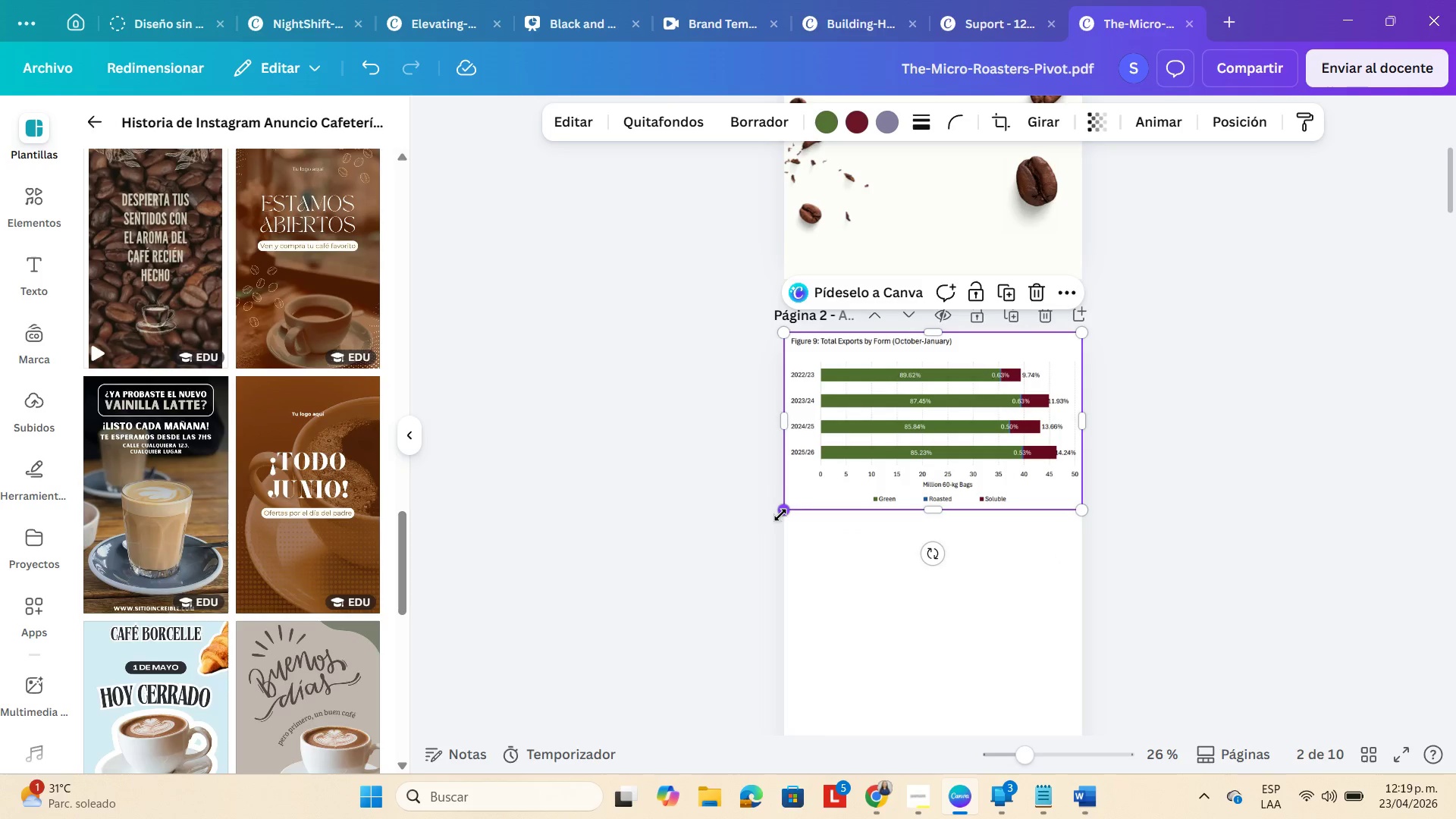 
left_click_drag(start_coordinate=[780, 516], to_coordinate=[775, 519])
 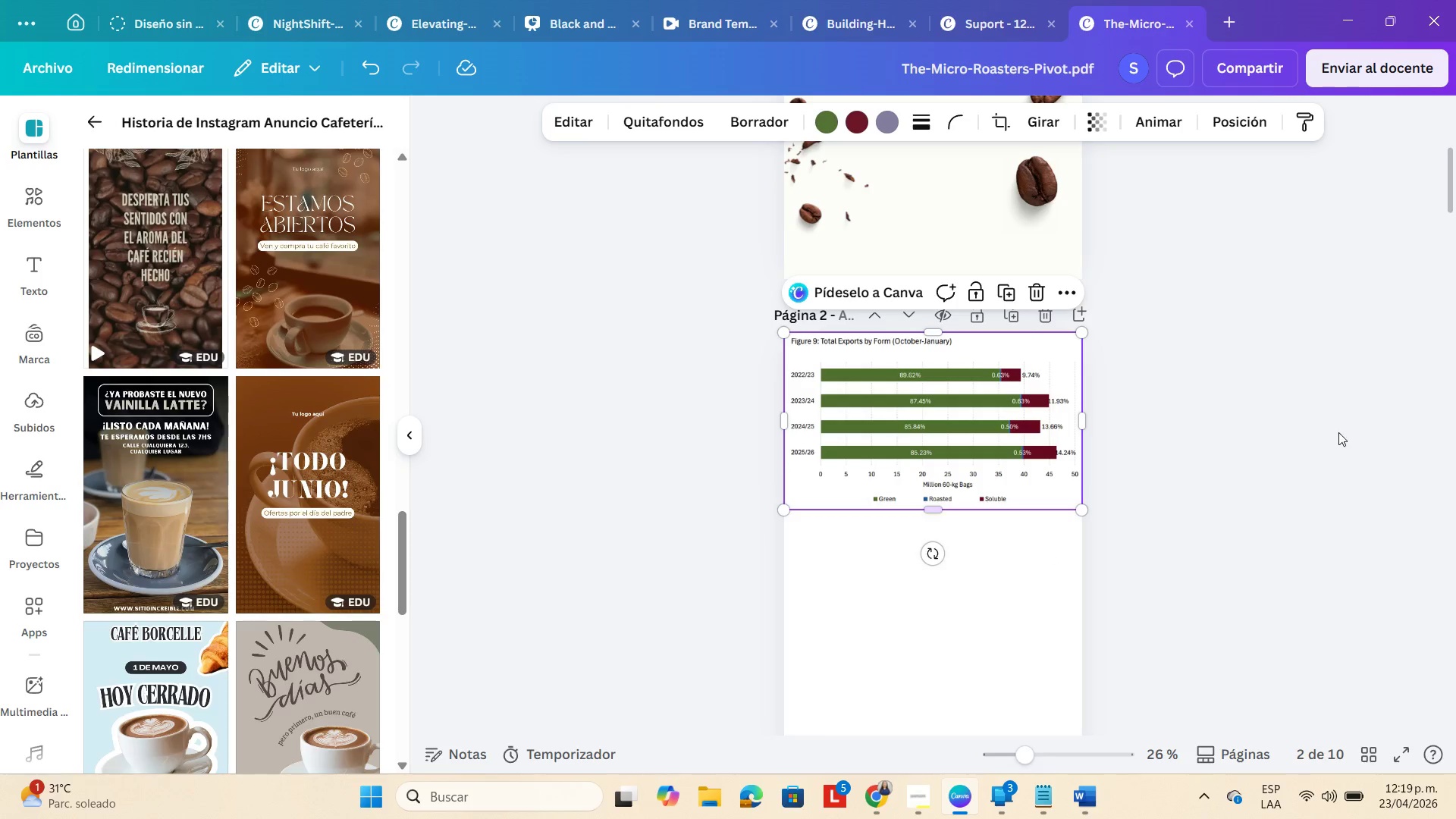 
left_click([1360, 428])
 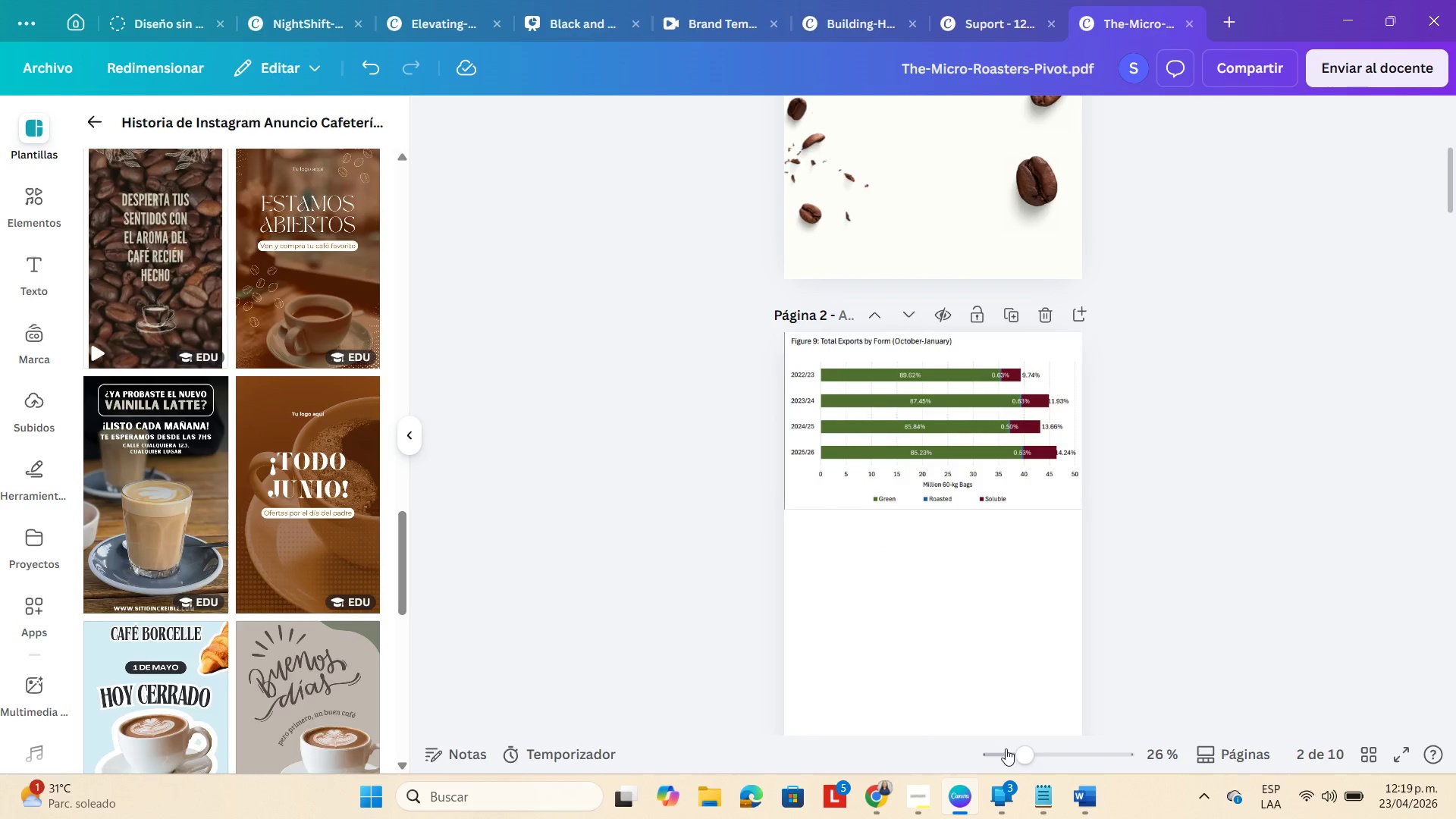 
left_click([1059, 763])
 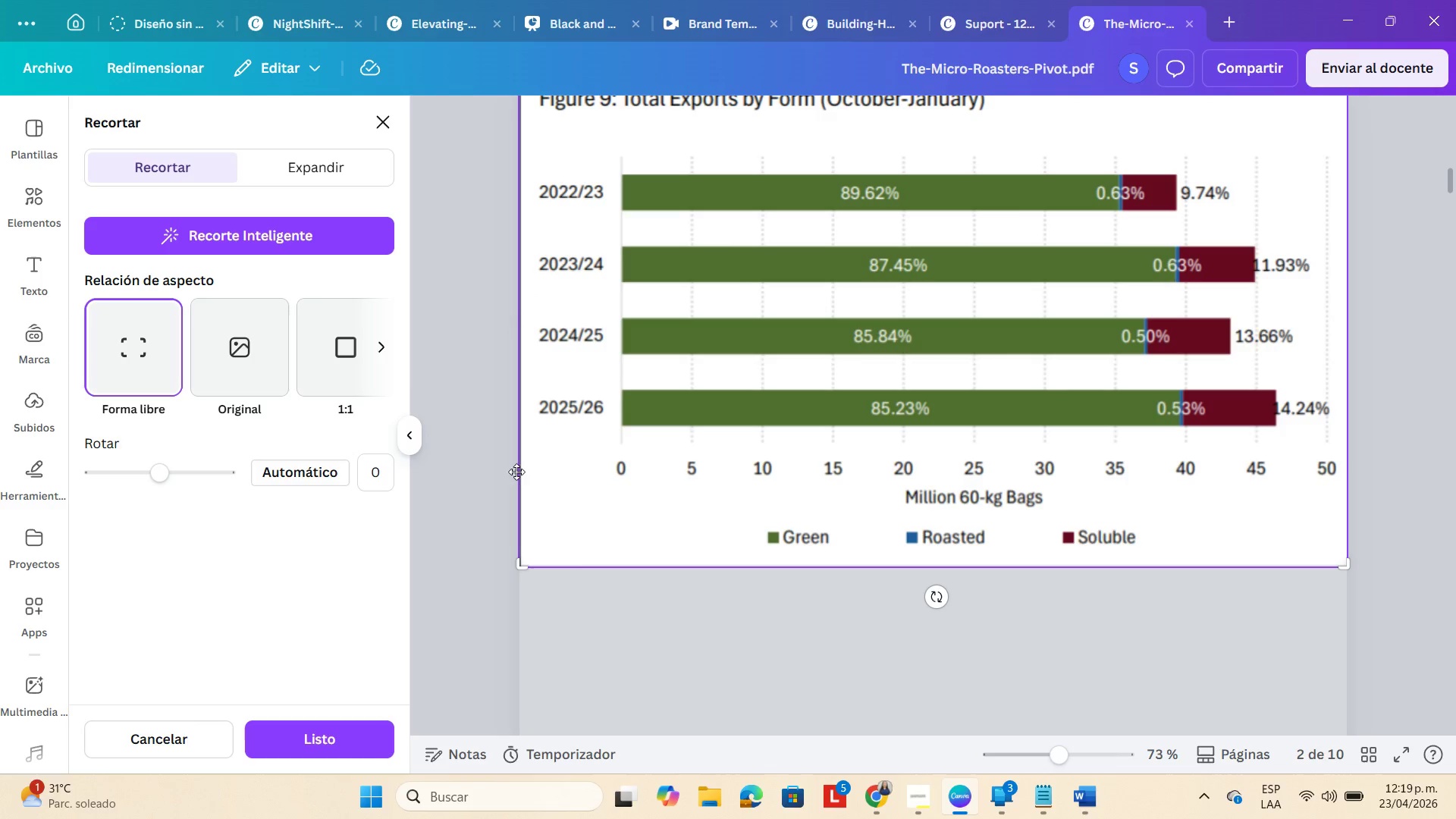 
left_click_drag(start_coordinate=[522, 569], to_coordinate=[527, 569])
 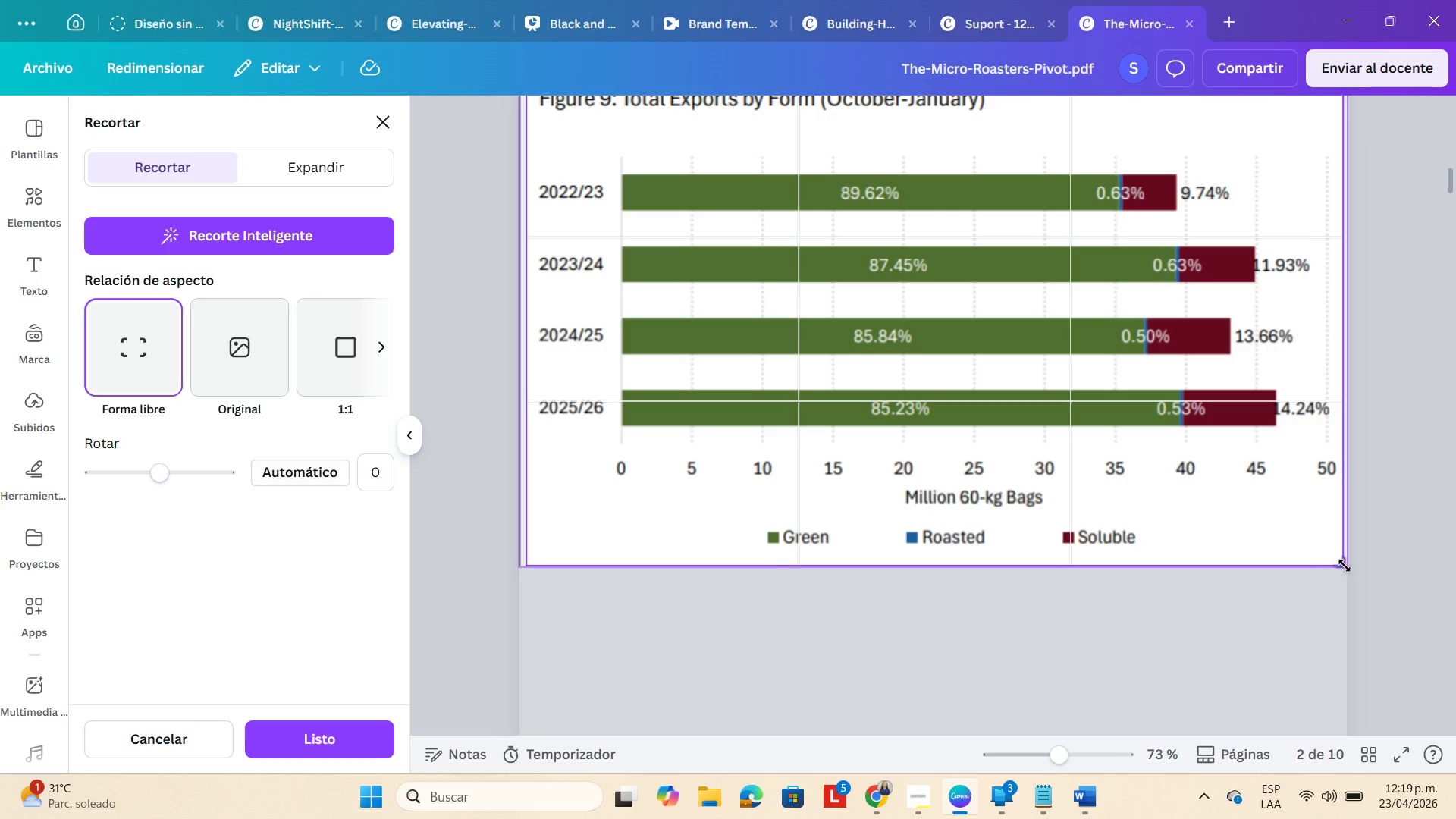 
left_click([1428, 540])
 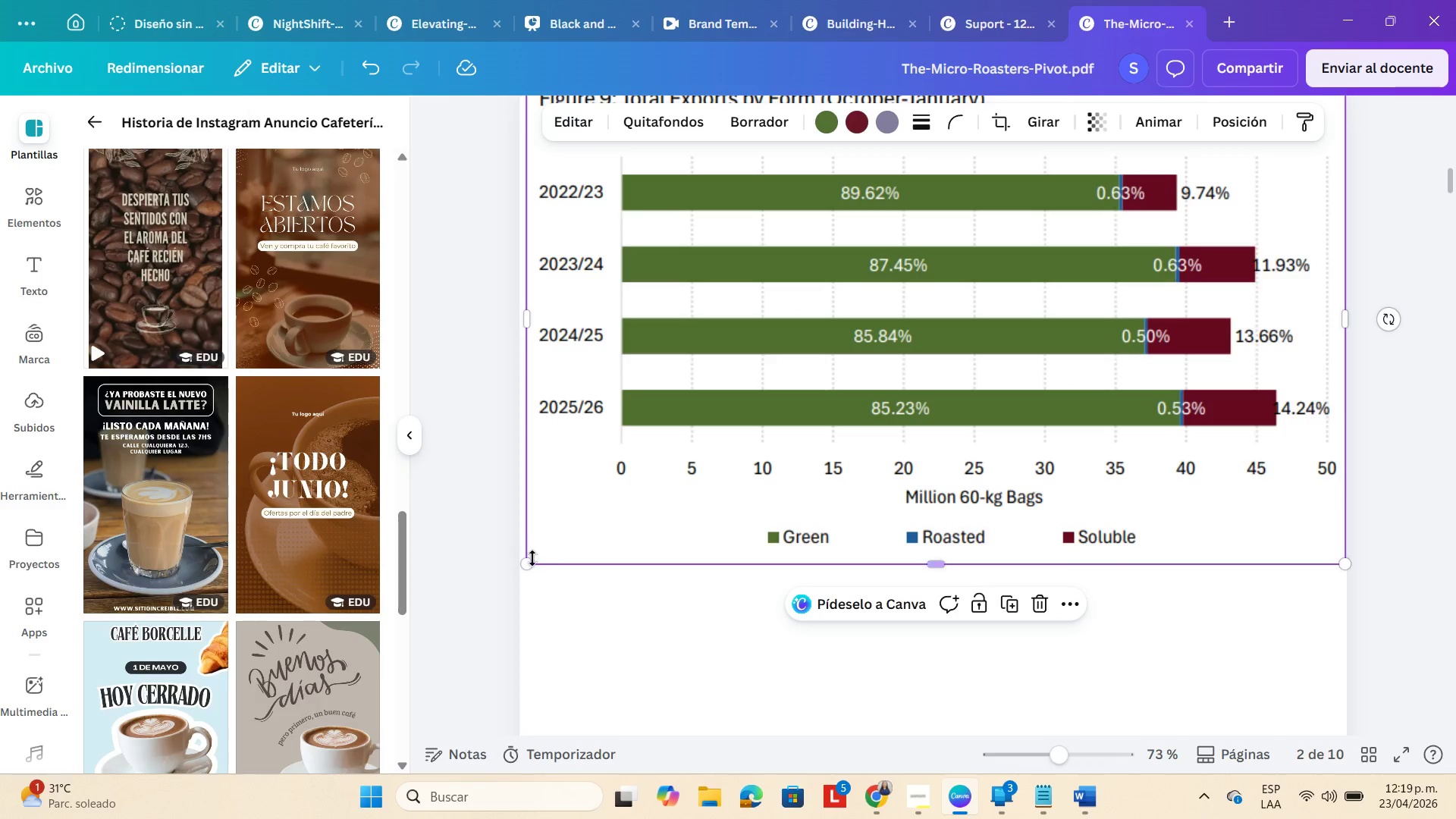 
left_click_drag(start_coordinate=[531, 557], to_coordinate=[529, 573])
 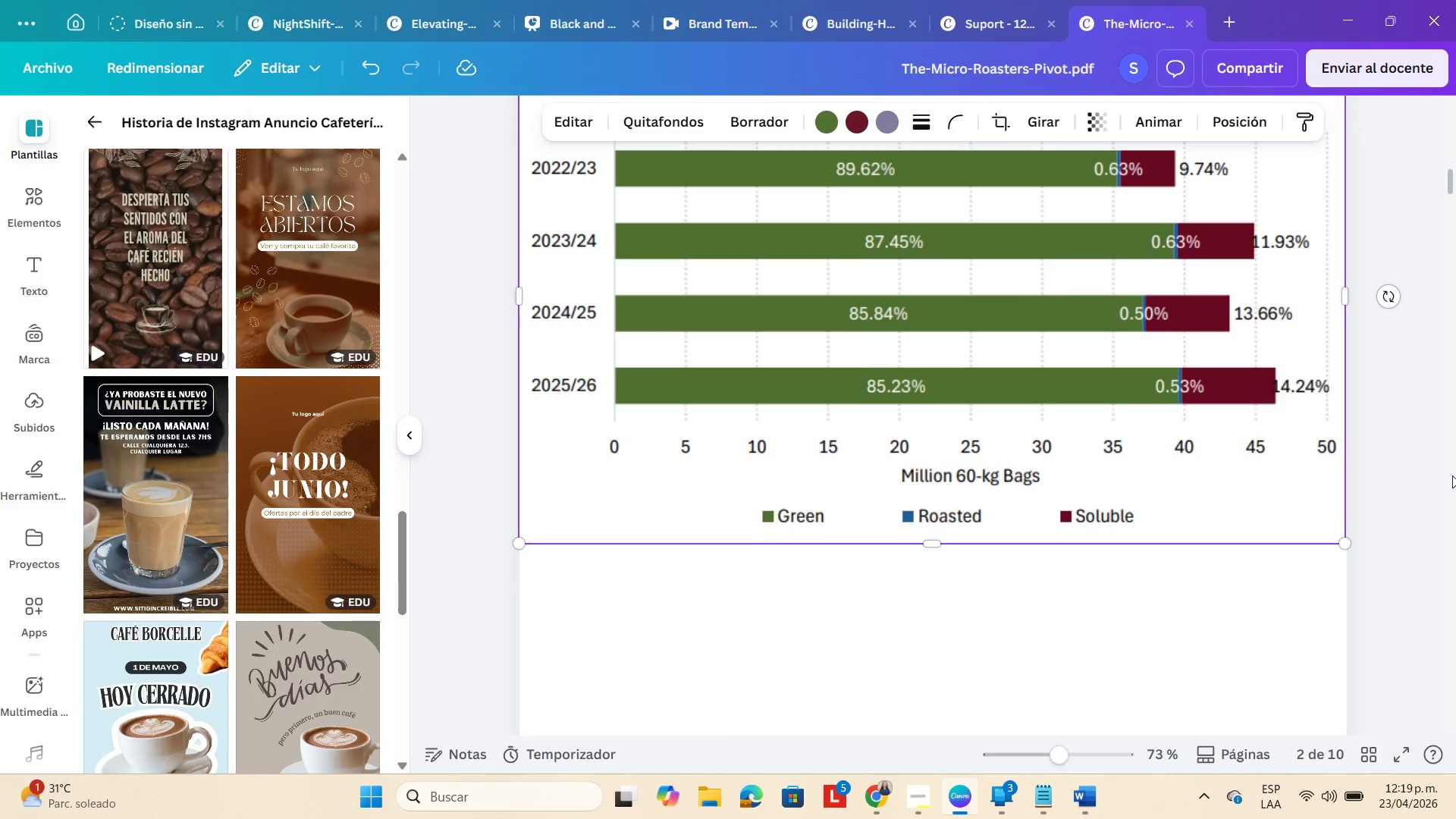 
left_click([1391, 521])
 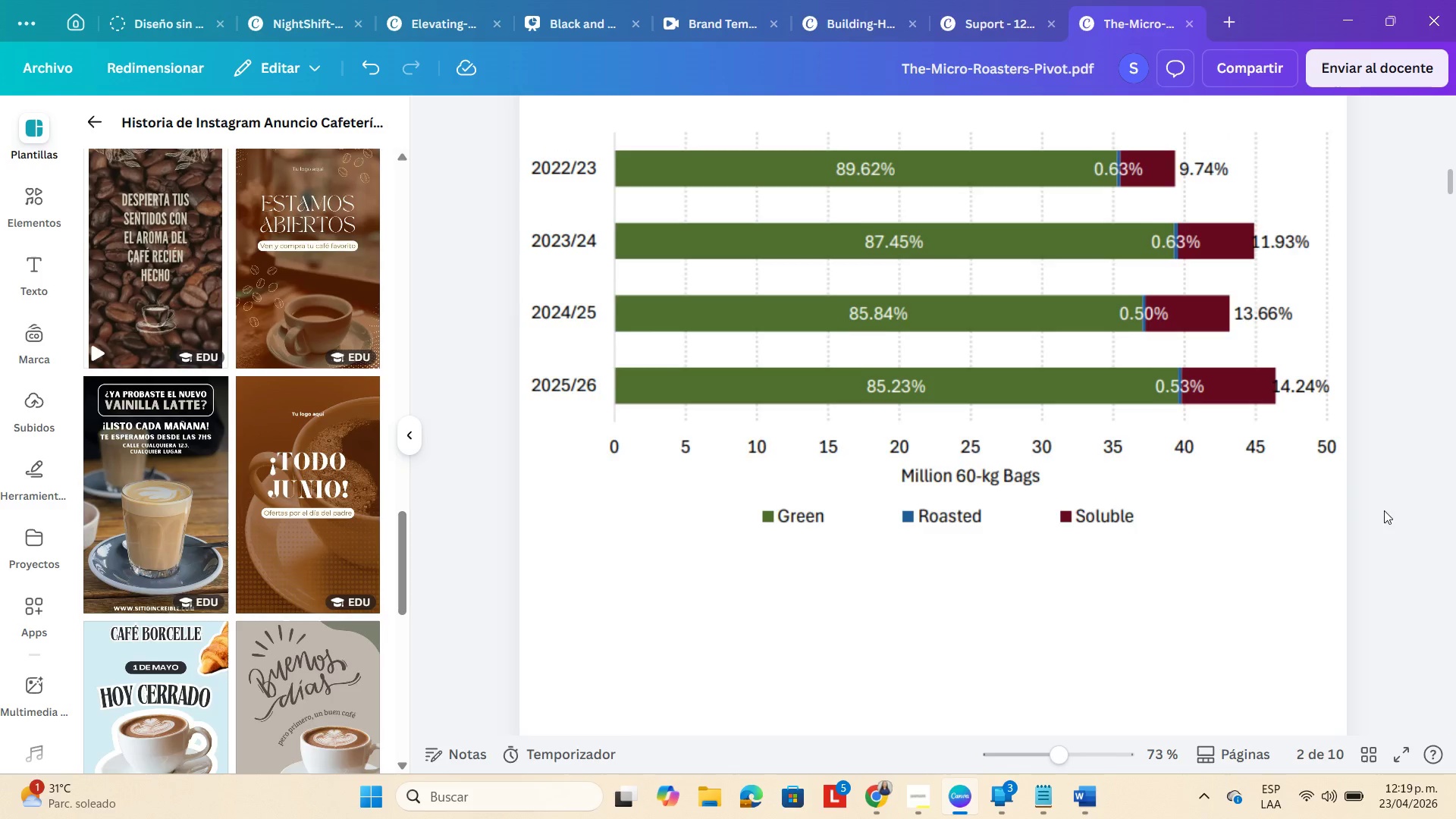 
scroll: coordinate [1373, 498], scroll_direction: up, amount: 5.0
 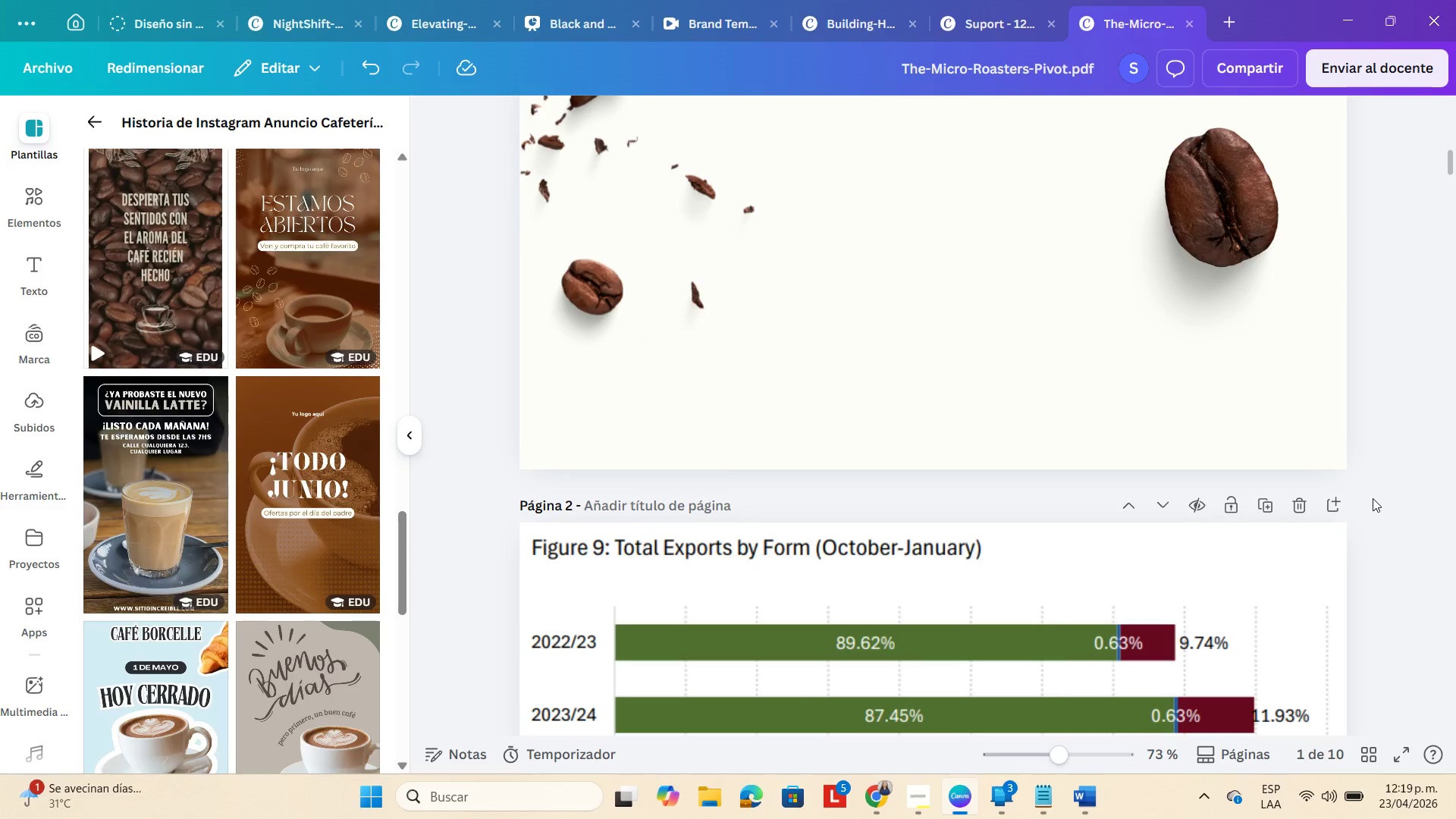 
scroll: coordinate [1370, 498], scroll_direction: down, amount: 5.0
 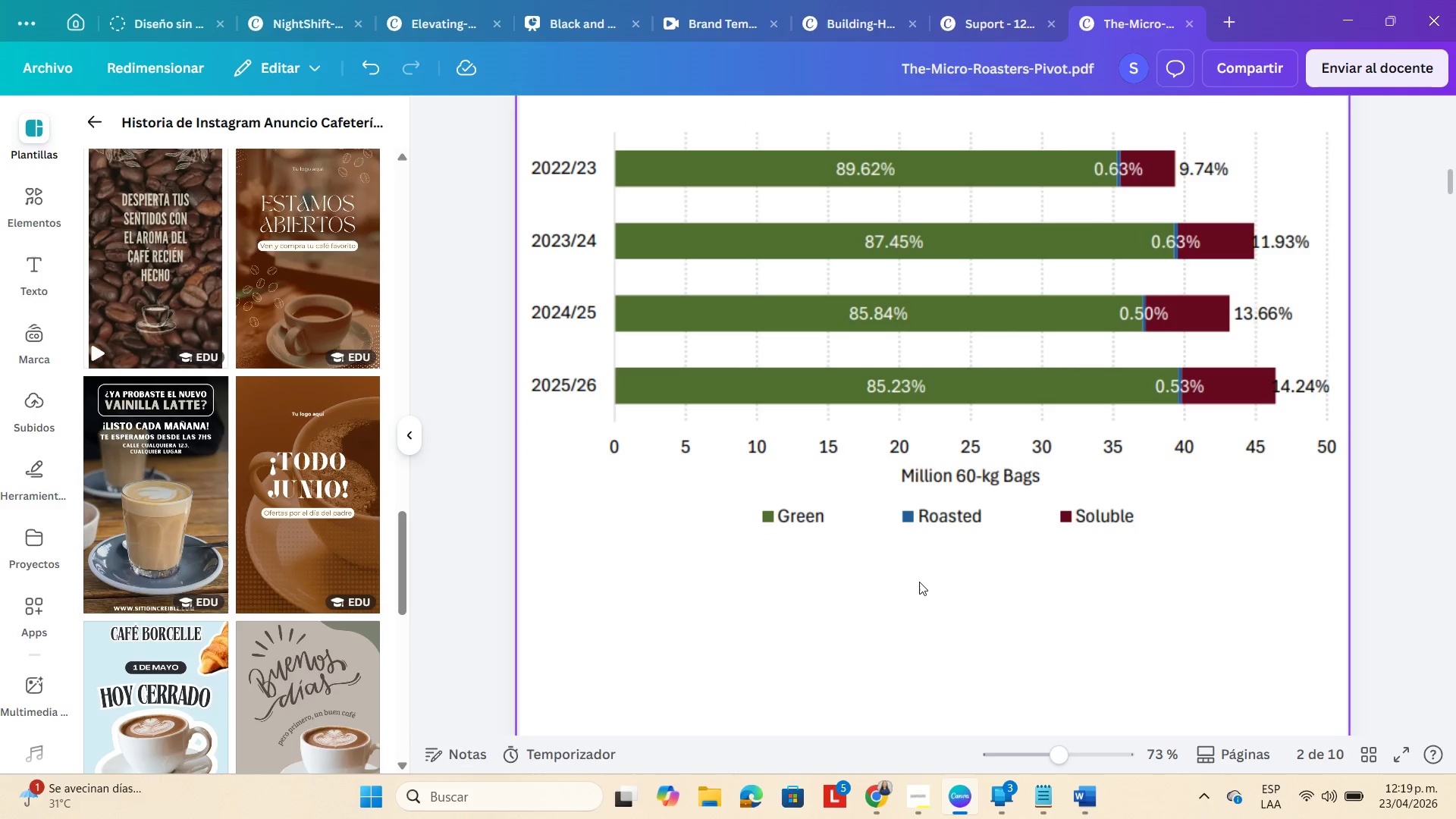 
double_click([851, 350])
 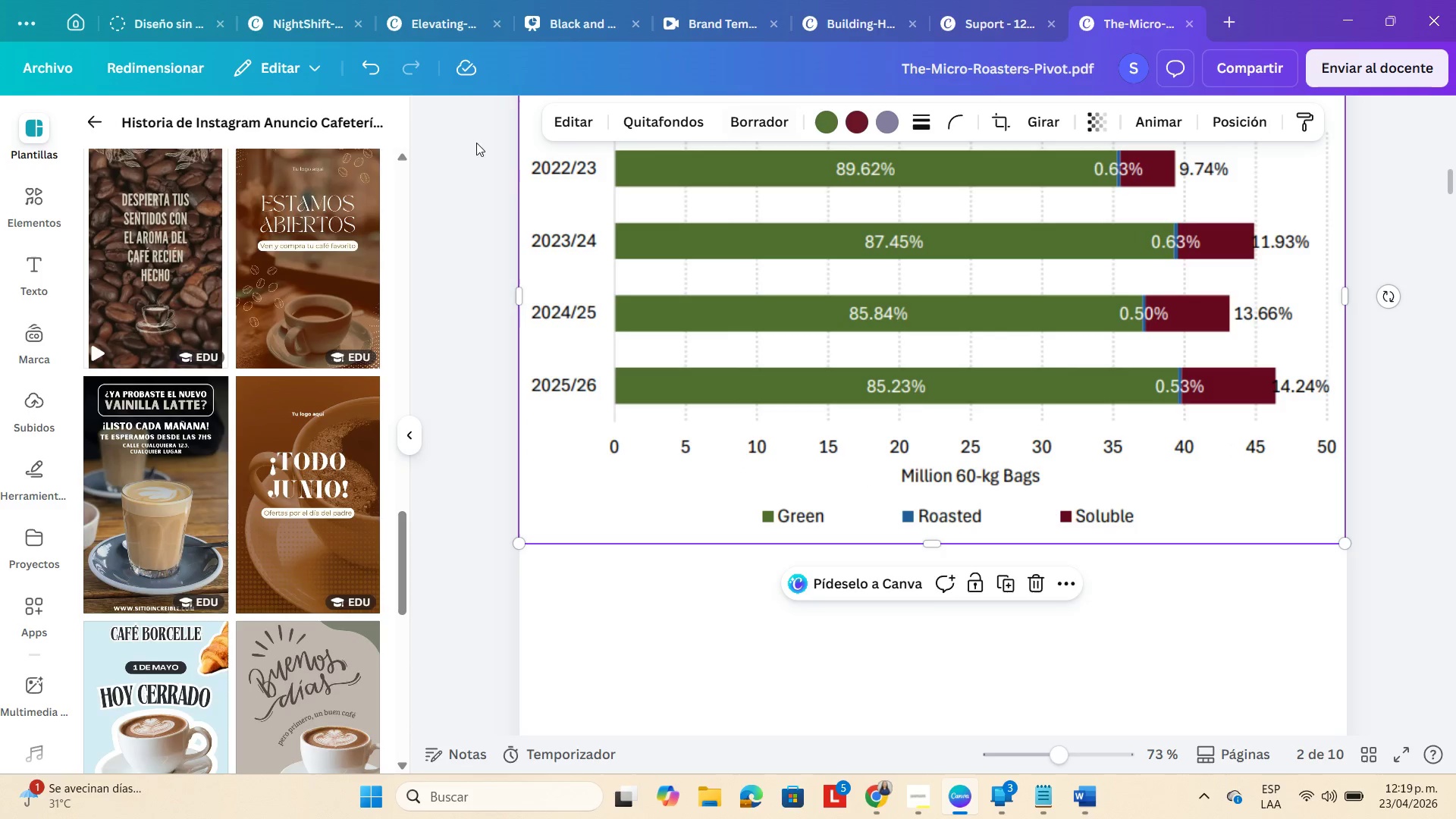 
left_click([636, 116])
 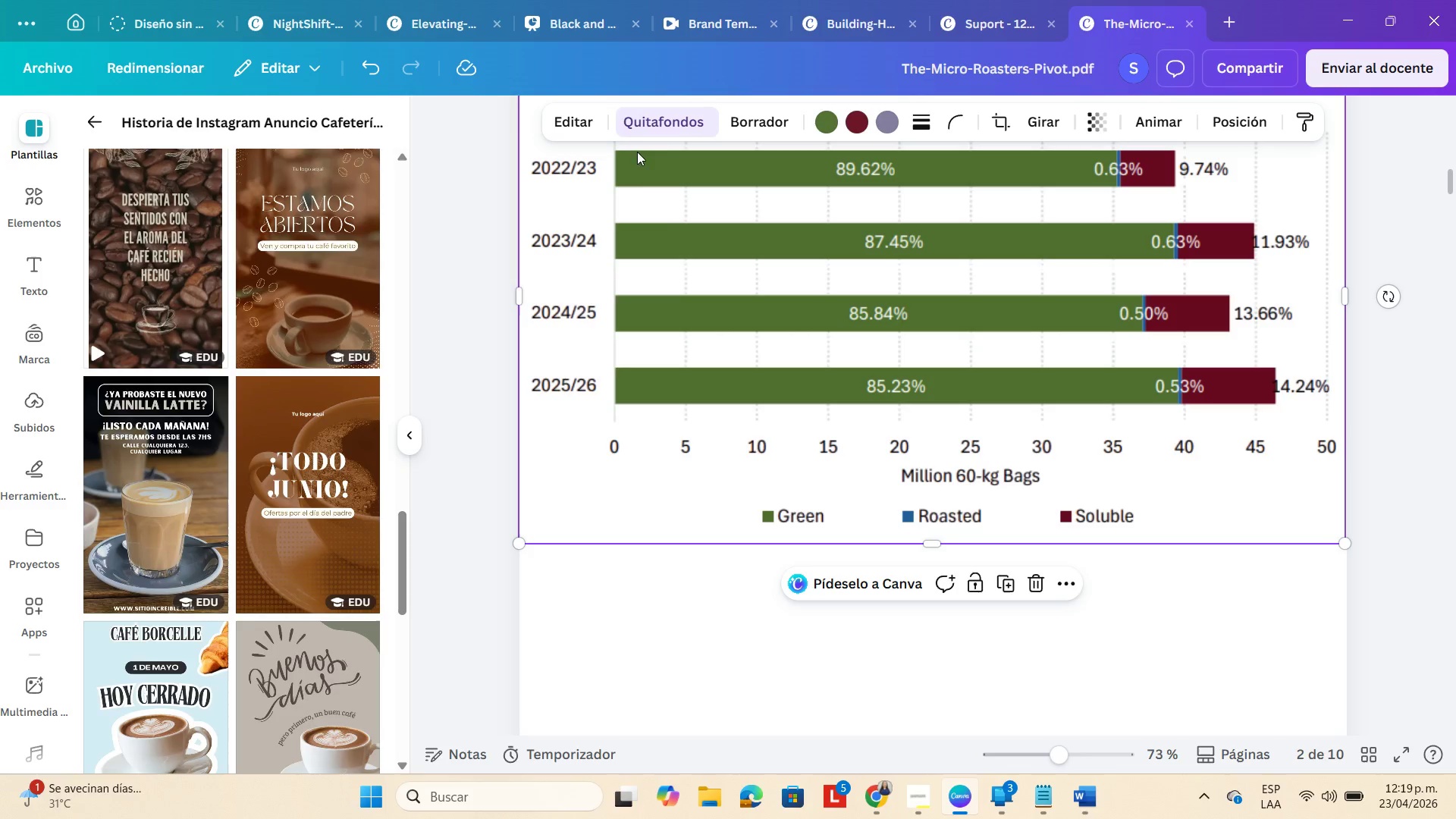 
left_click([959, 688])
 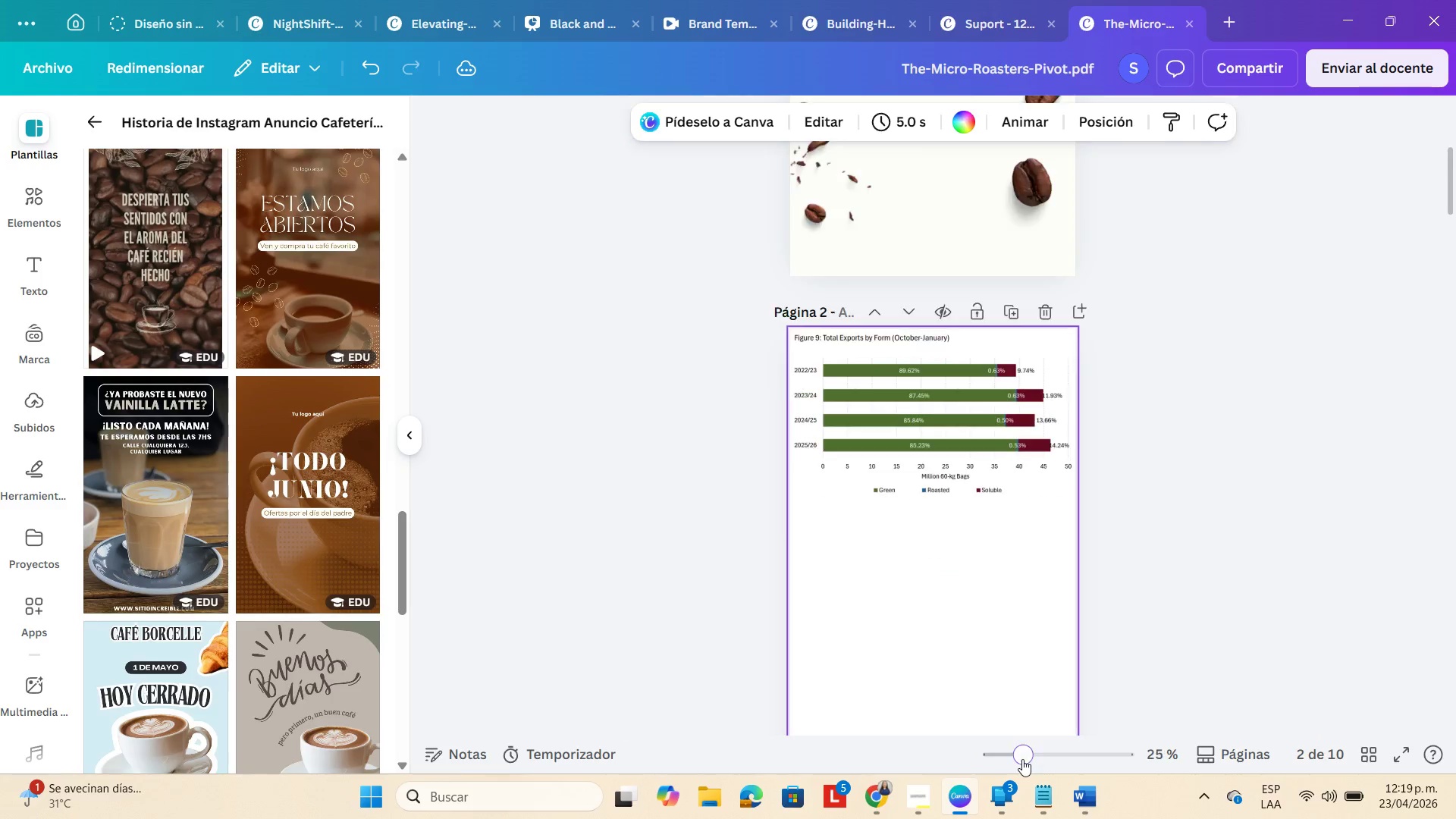 
left_click([1278, 528])
 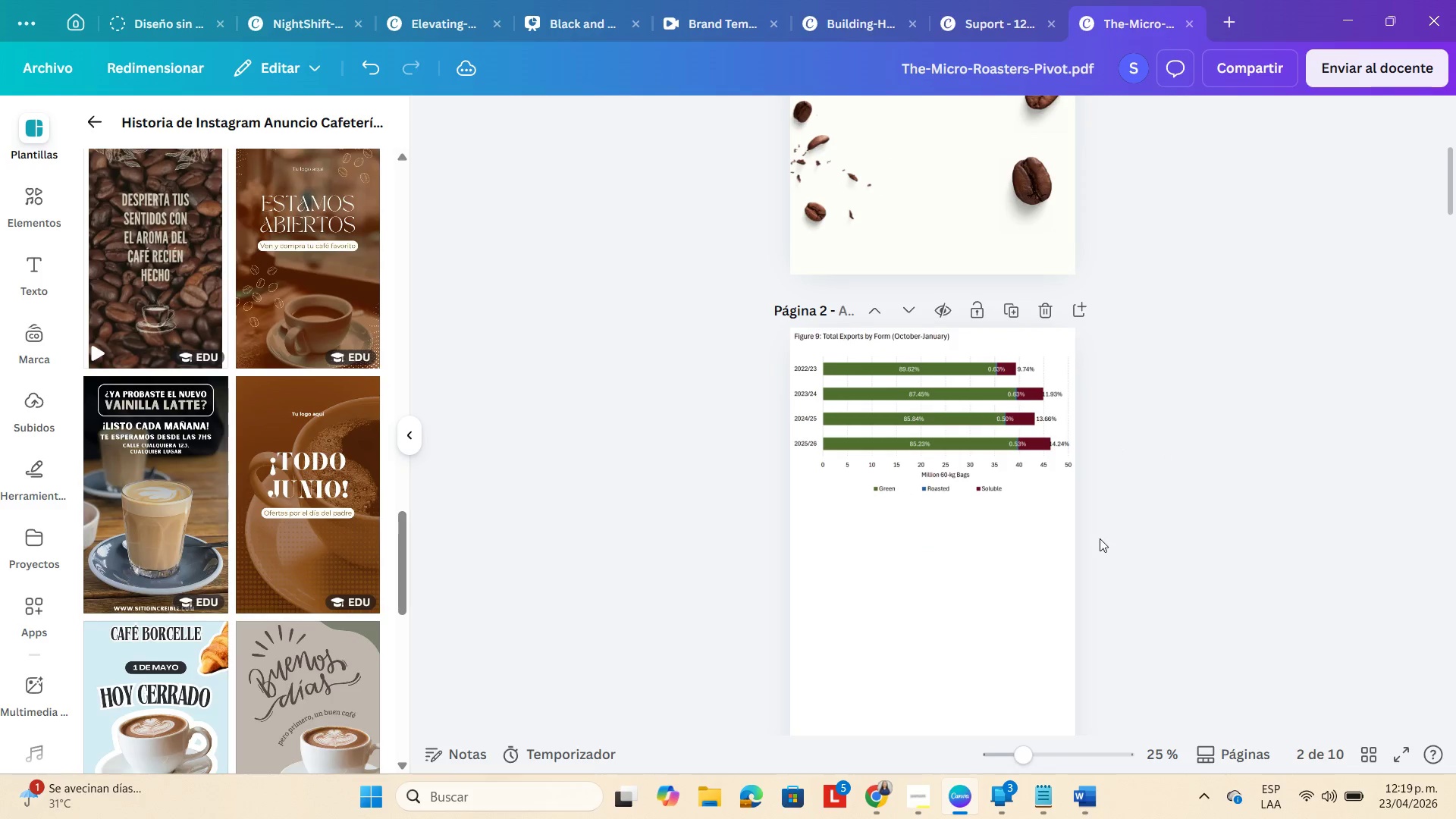 
scroll: coordinate [214, 506], scroll_direction: down, amount: 6.0
 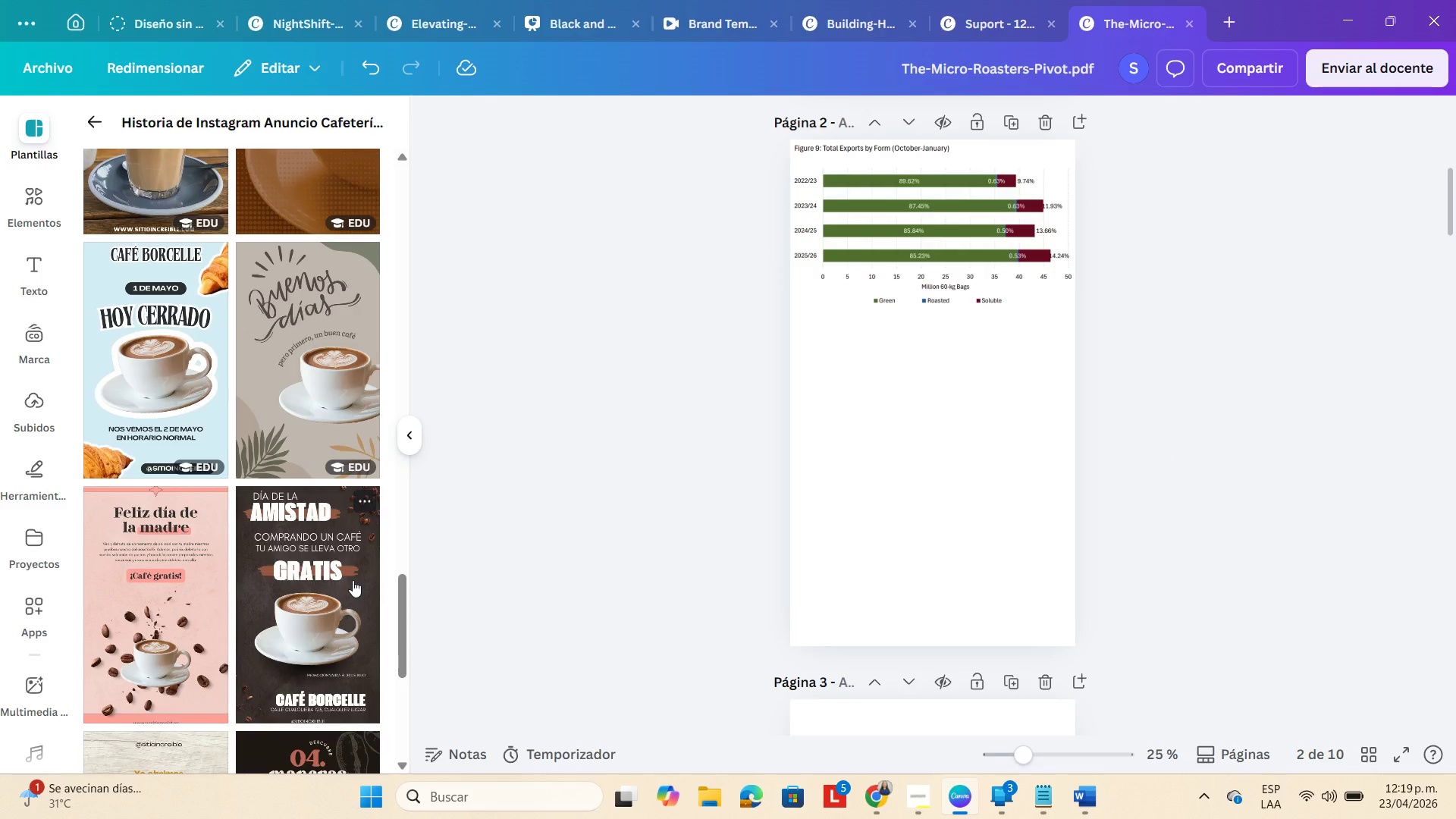 
scroll: coordinate [353, 580], scroll_direction: up, amount: 1.0
 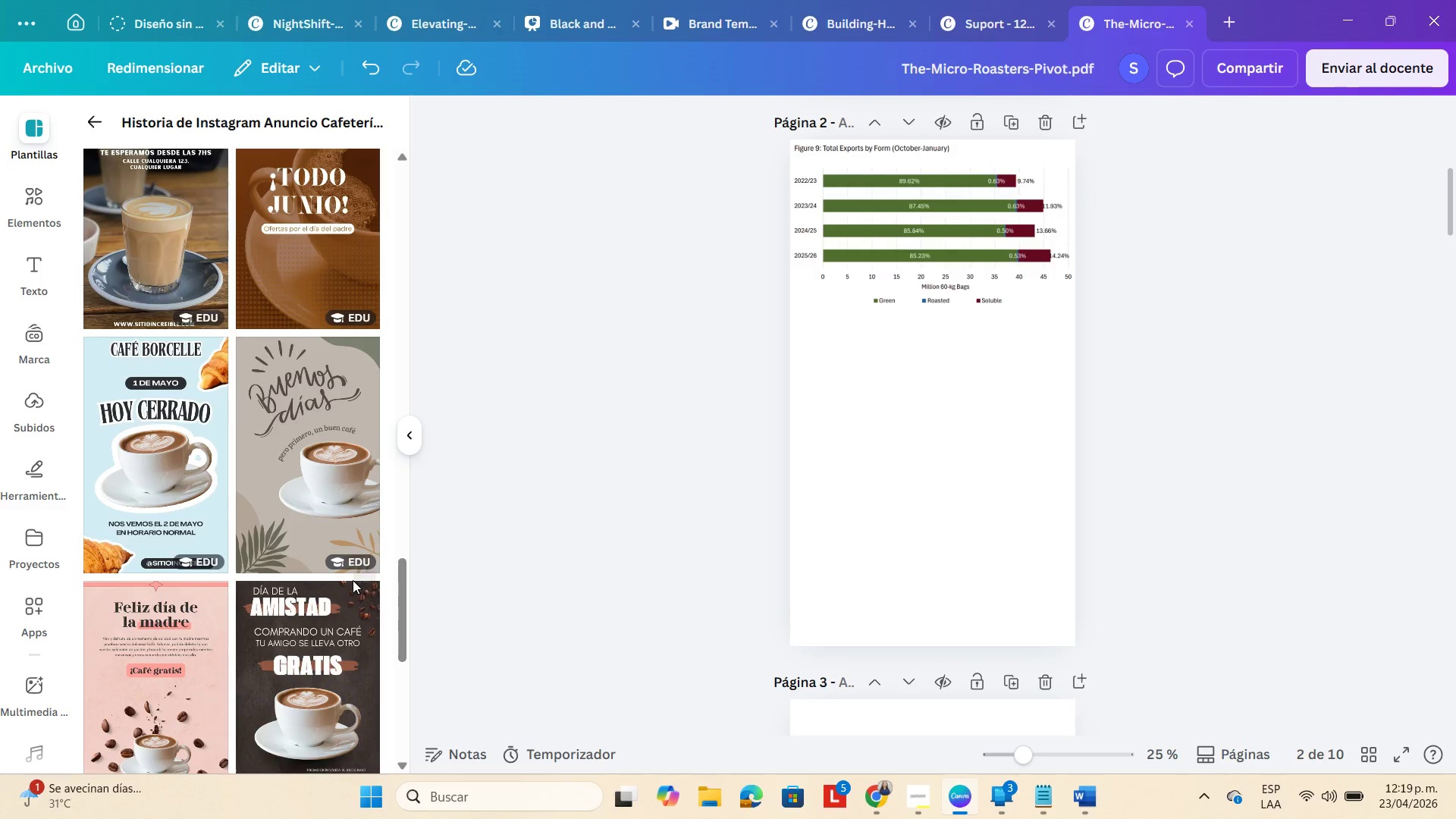 
scroll: coordinate [353, 580], scroll_direction: down, amount: 3.0
 